 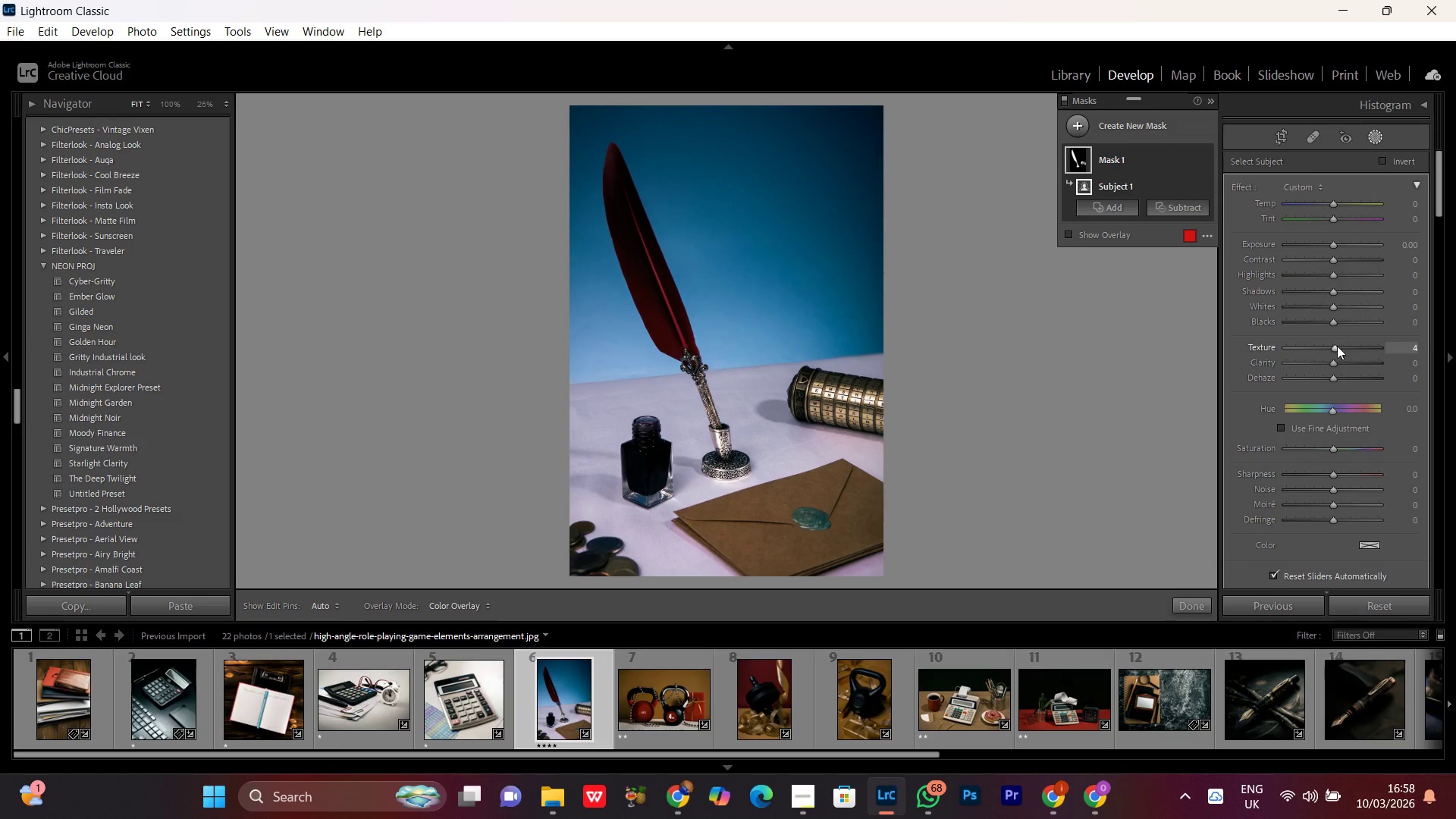 
left_click_drag(start_coordinate=[1337, 346], to_coordinate=[1353, 350])
 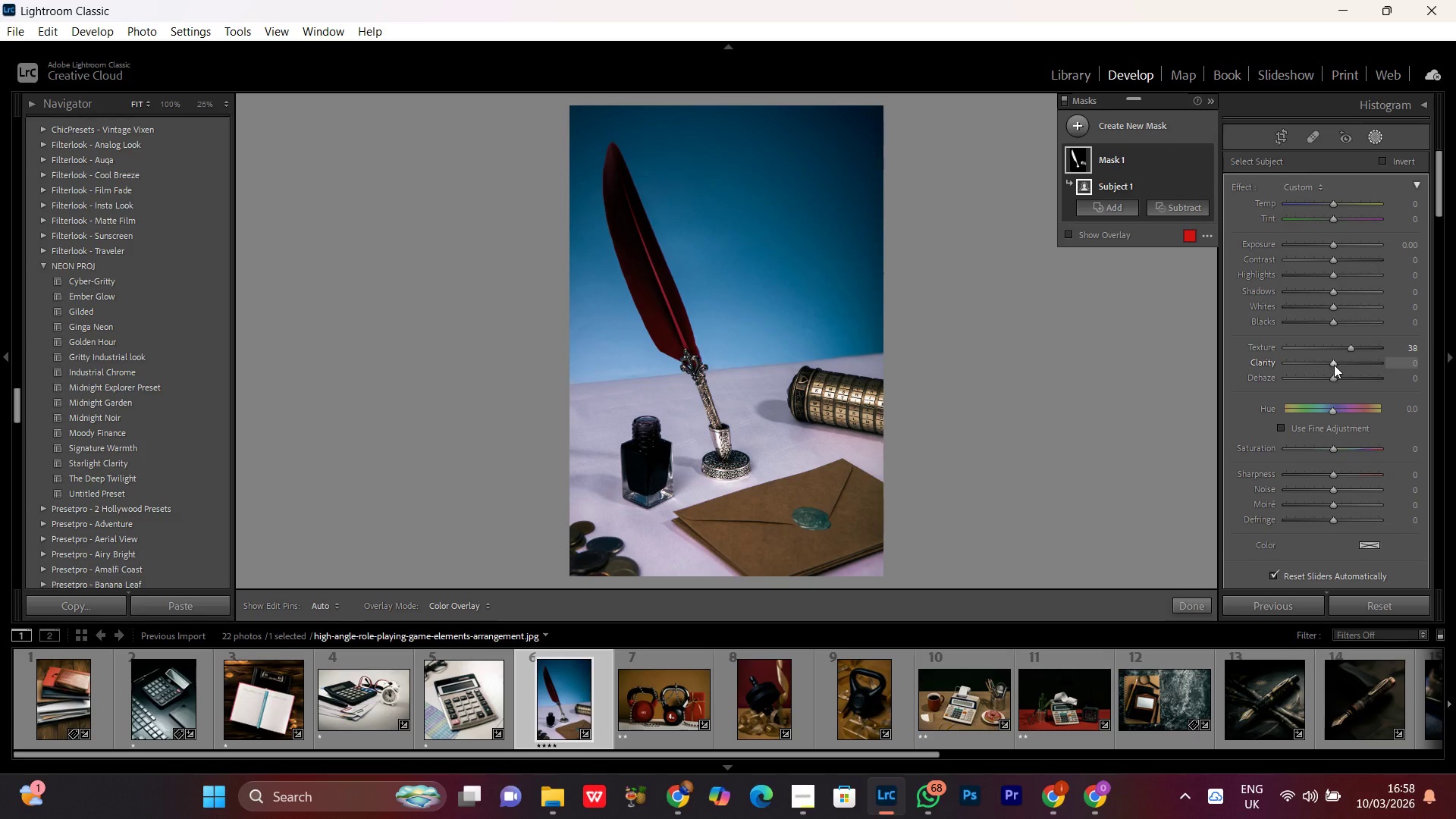 
scroll: coordinate [1335, 345], scroll_direction: up, amount: 4.0
 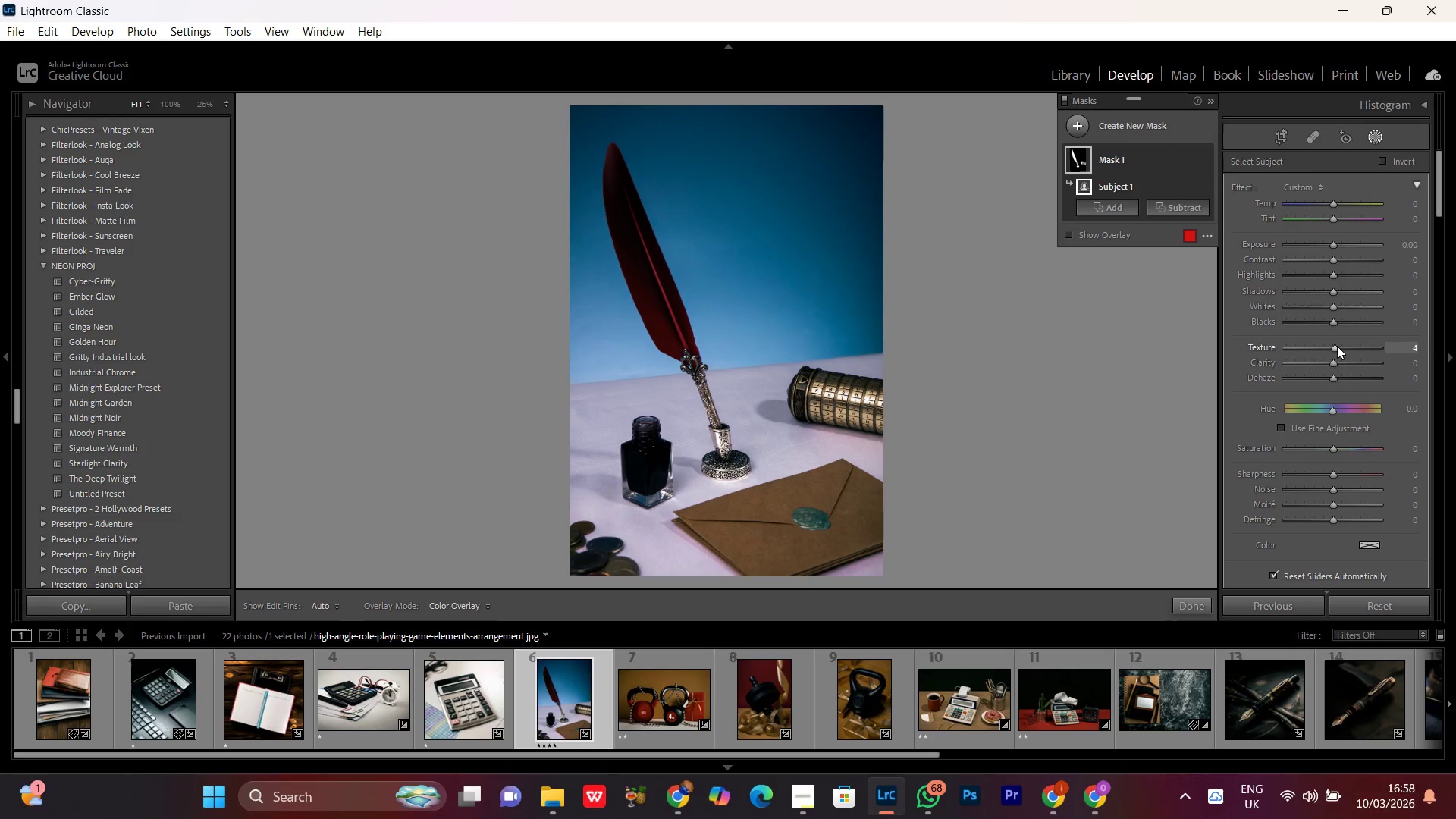 
left_click([1334, 365])
 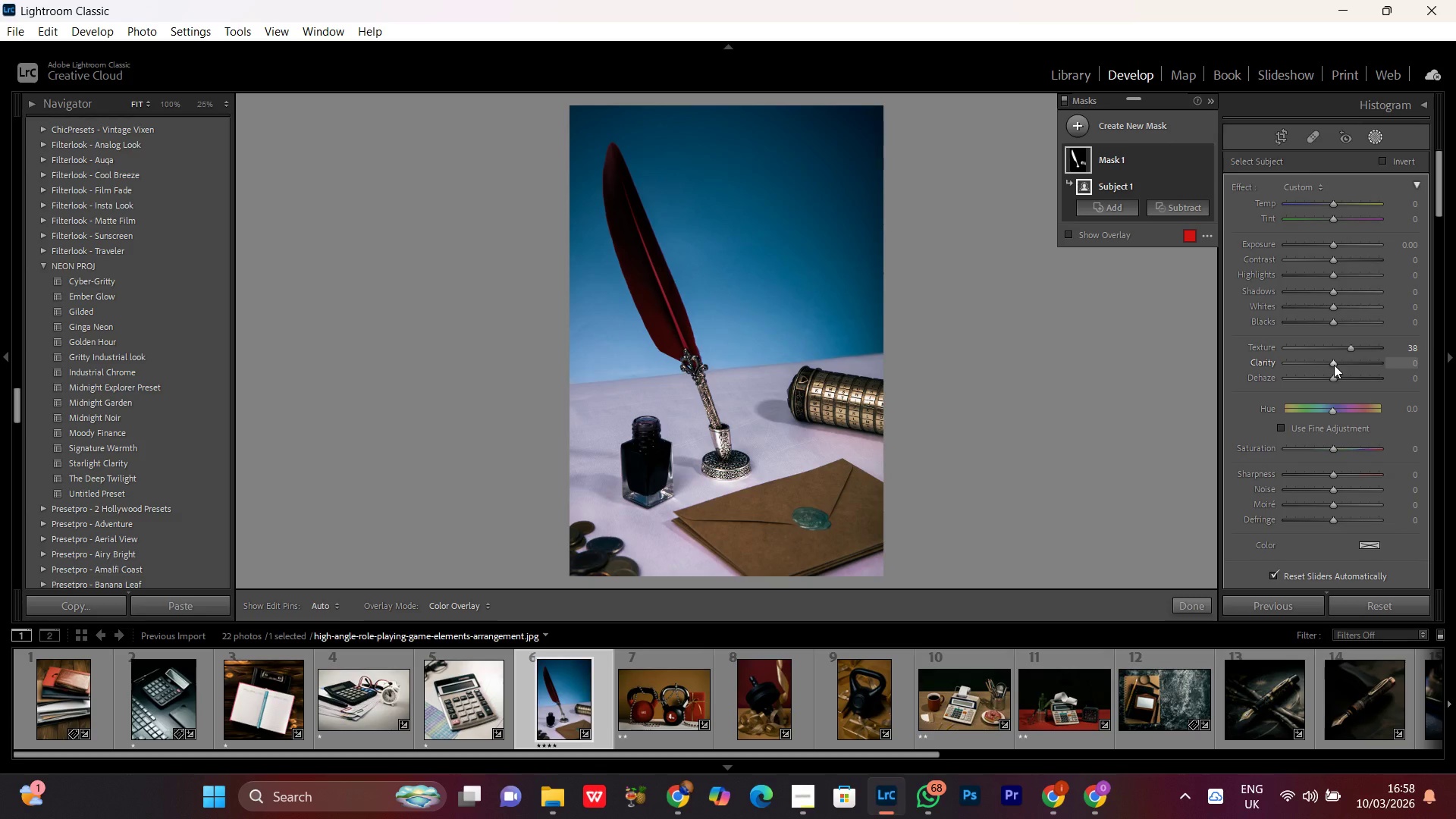 
scroll: coordinate [1334, 365], scroll_direction: up, amount: 21.0
 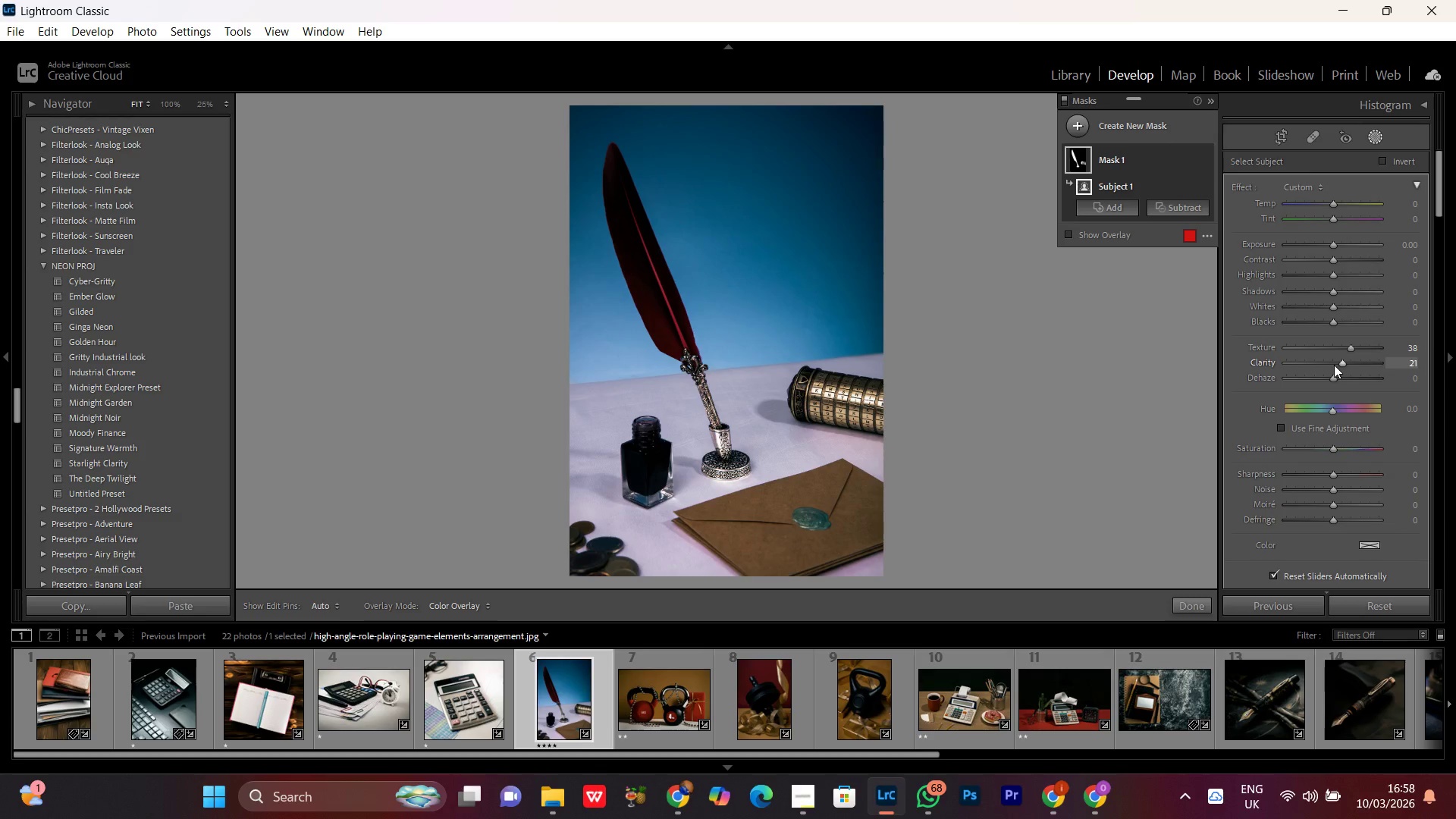 
scroll: coordinate [1334, 365], scroll_direction: down, amount: 1.0
 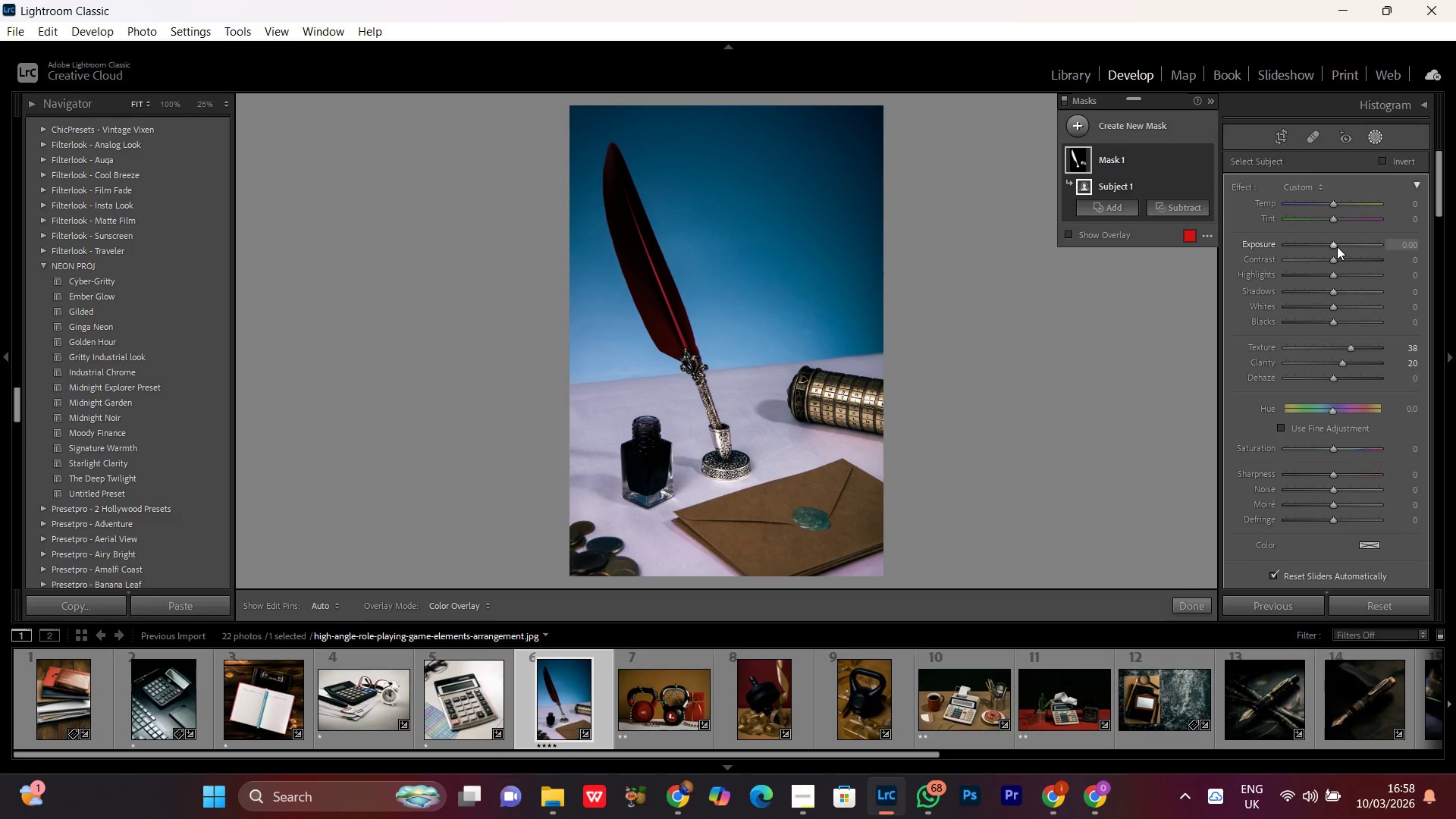 
left_click([1328, 246])
 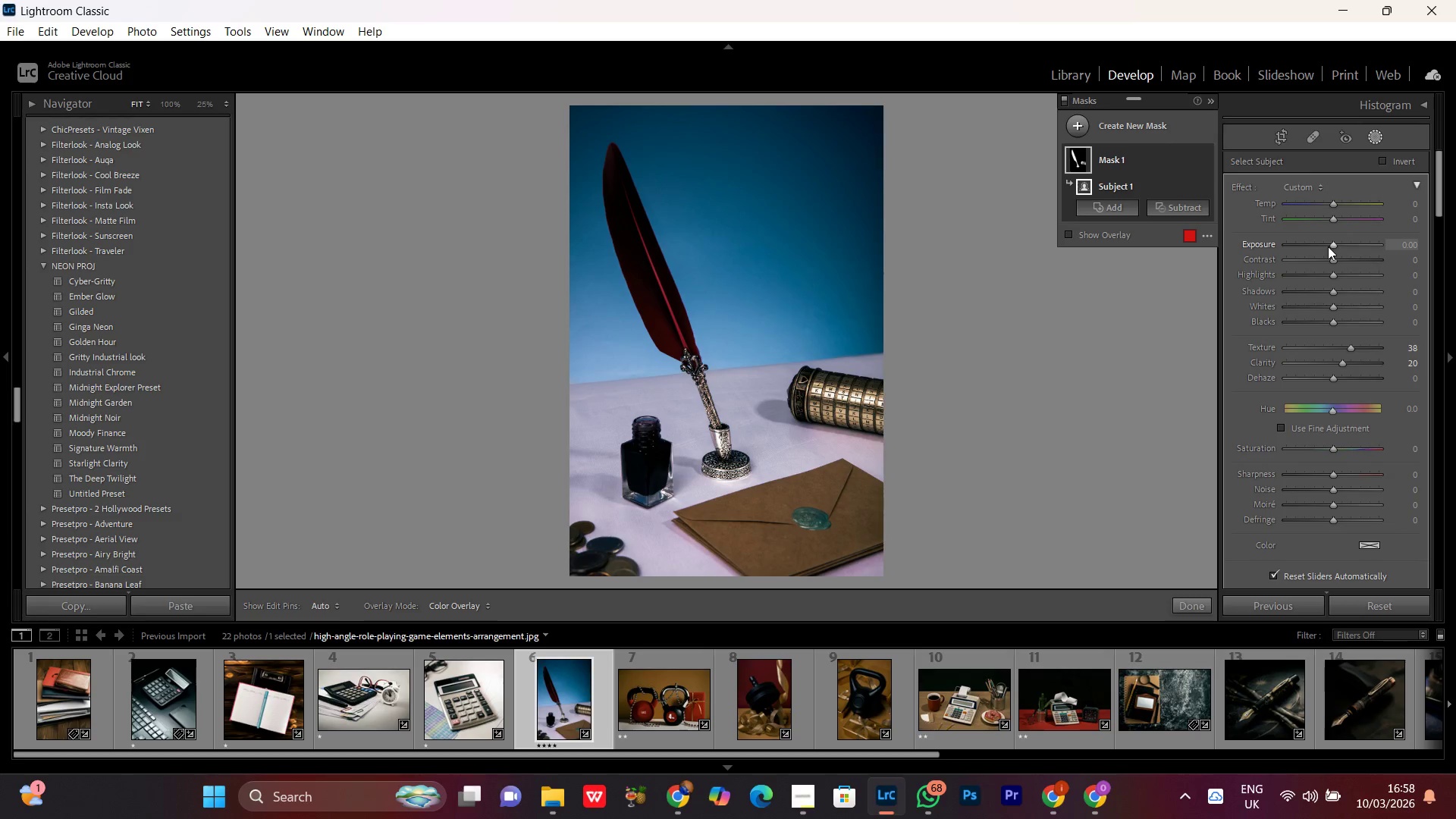 
scroll: coordinate [1328, 246], scroll_direction: up, amount: 4.0
 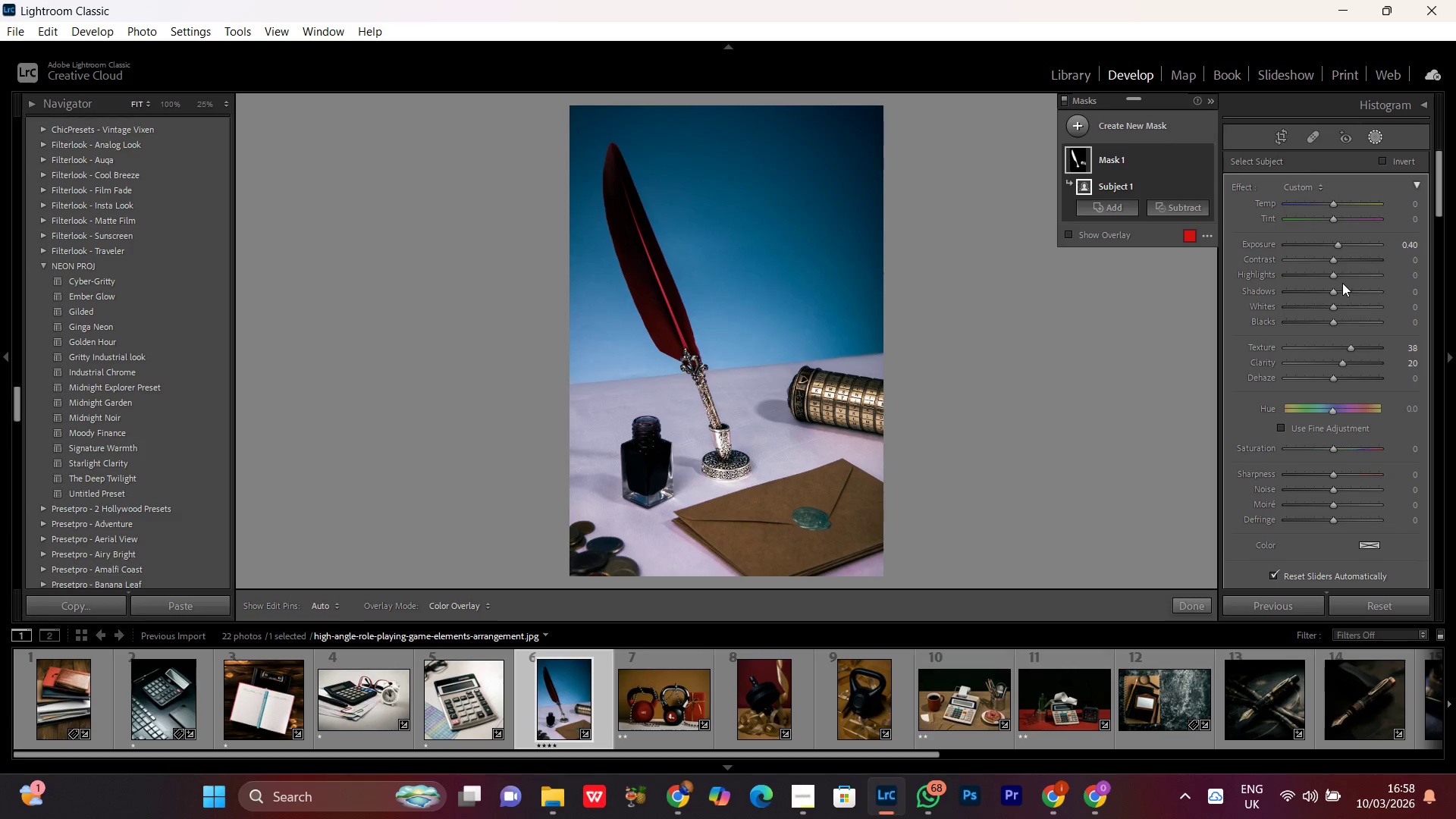 
left_click([1335, 275])
 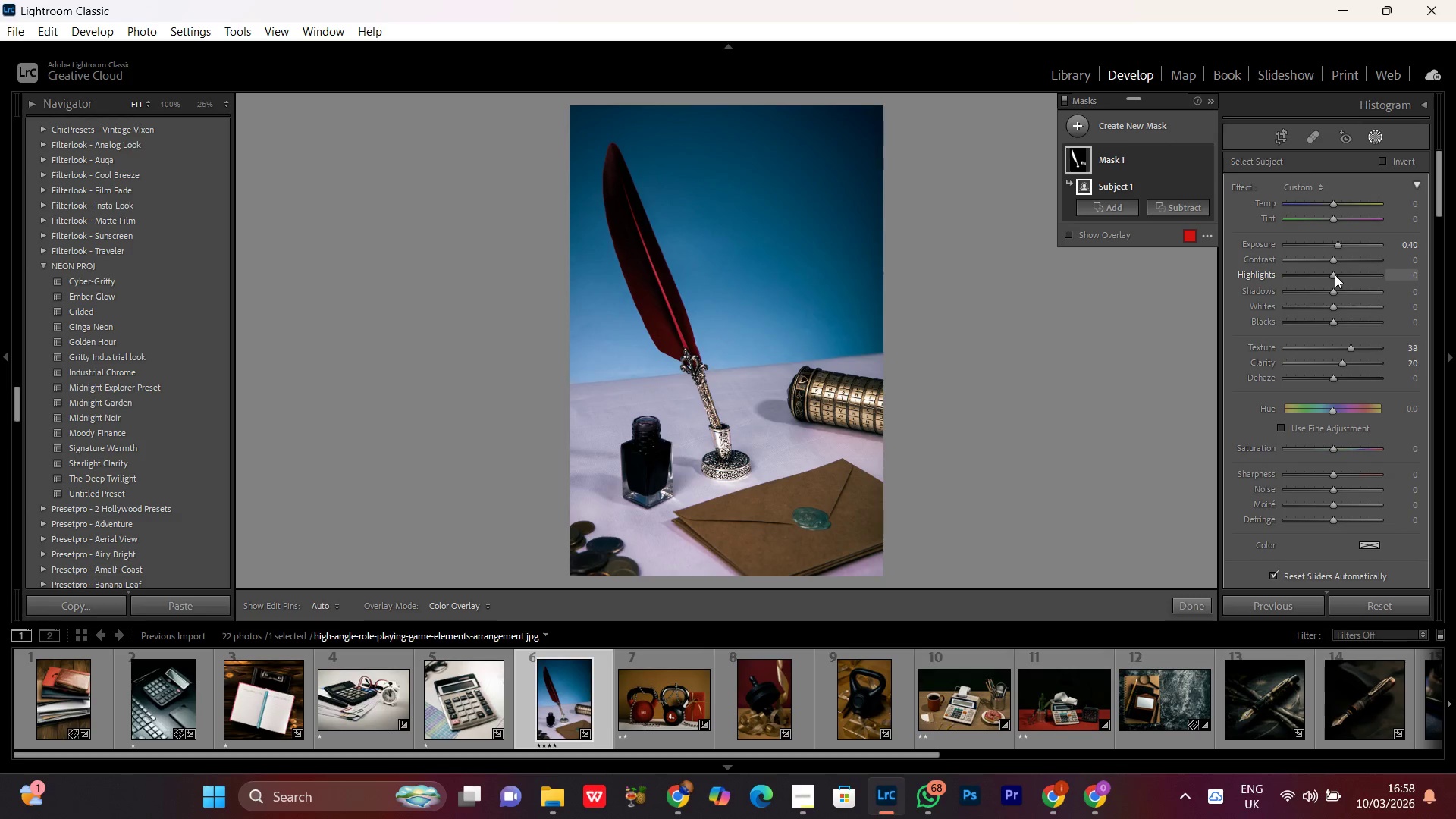 
left_click_drag(start_coordinate=[1335, 275], to_coordinate=[1343, 275])
 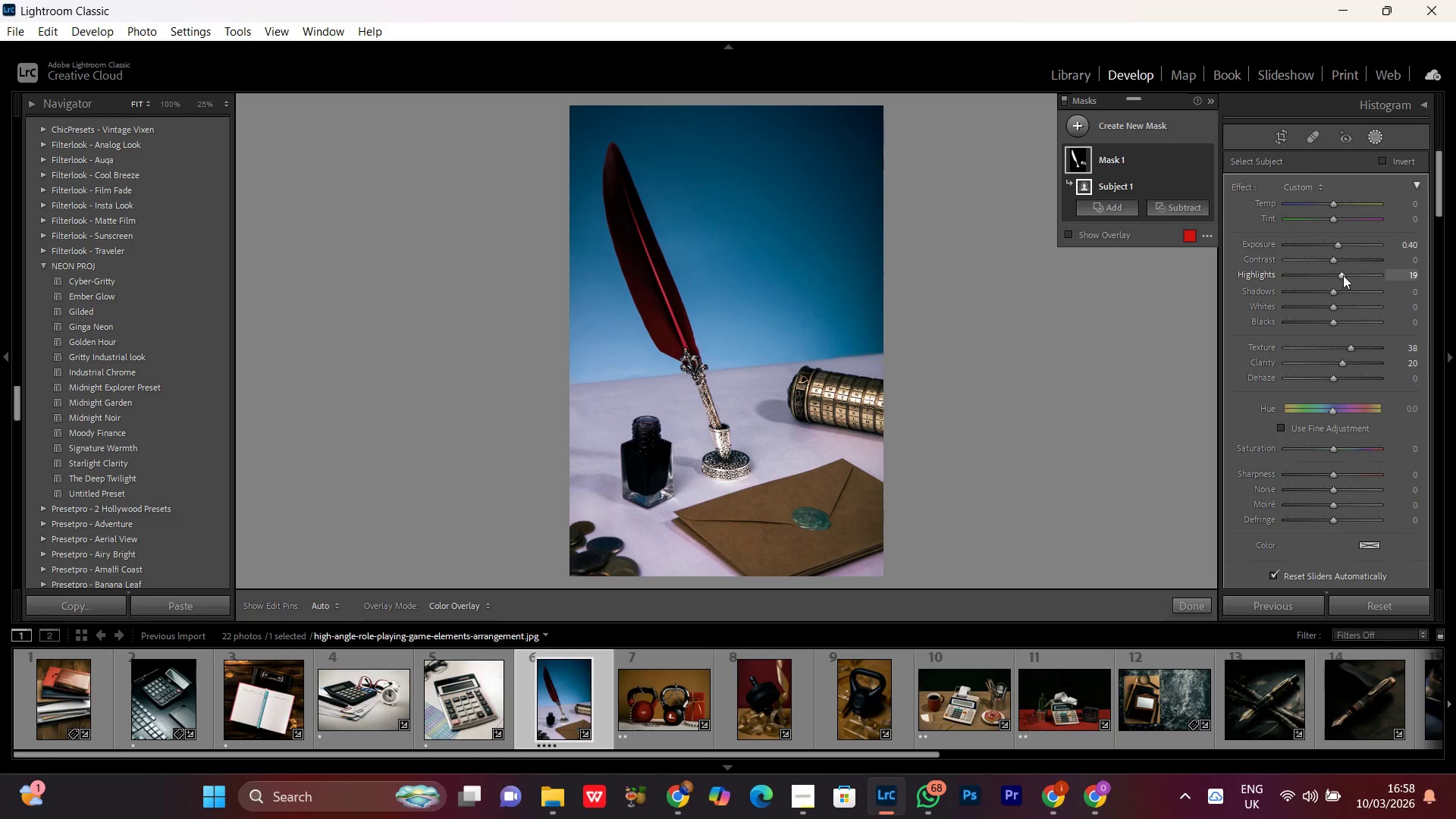 
scroll: coordinate [1343, 275], scroll_direction: none, amount: 0.0
 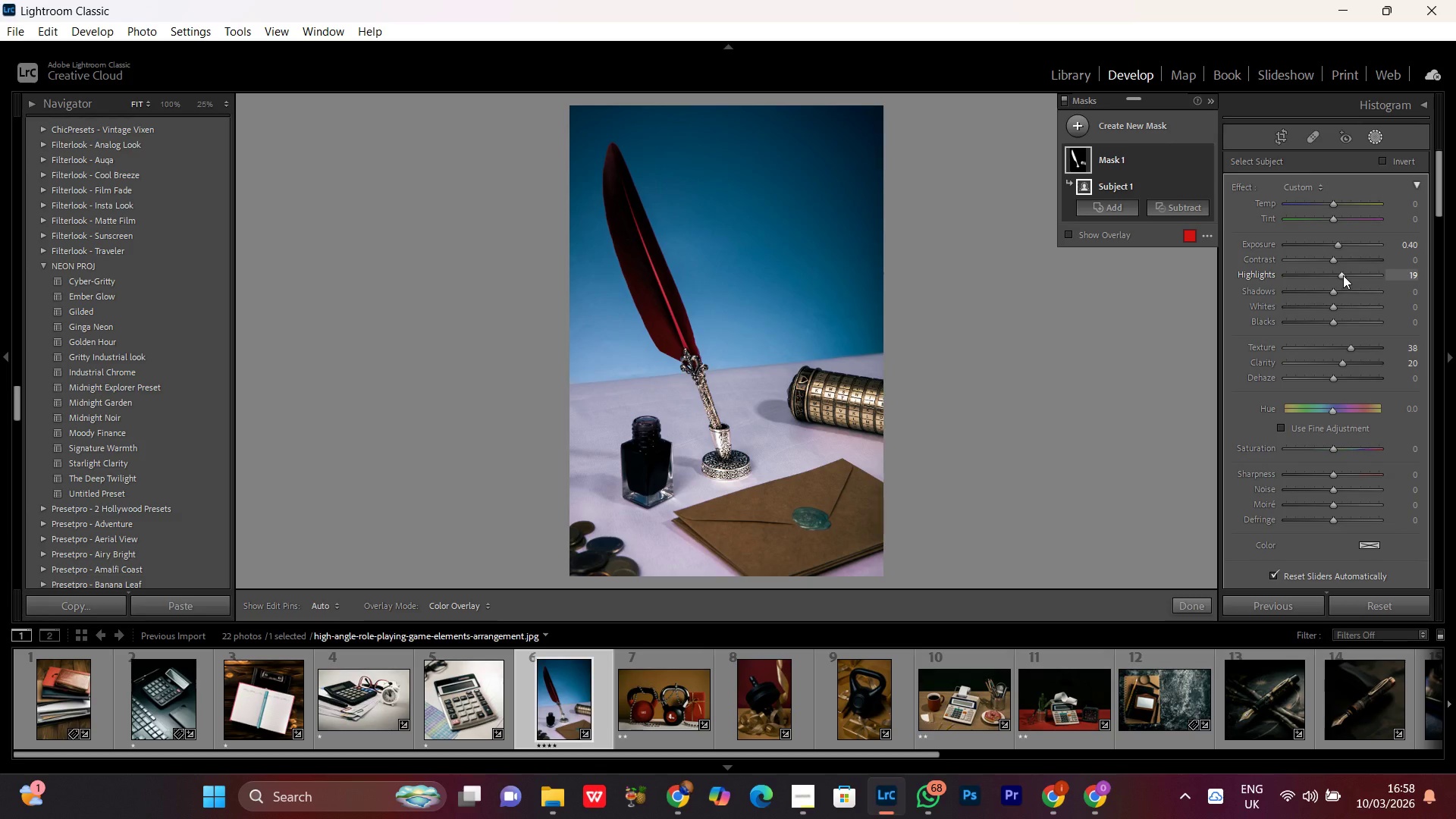 
scroll: coordinate [1343, 275], scroll_direction: up, amount: 1.0
 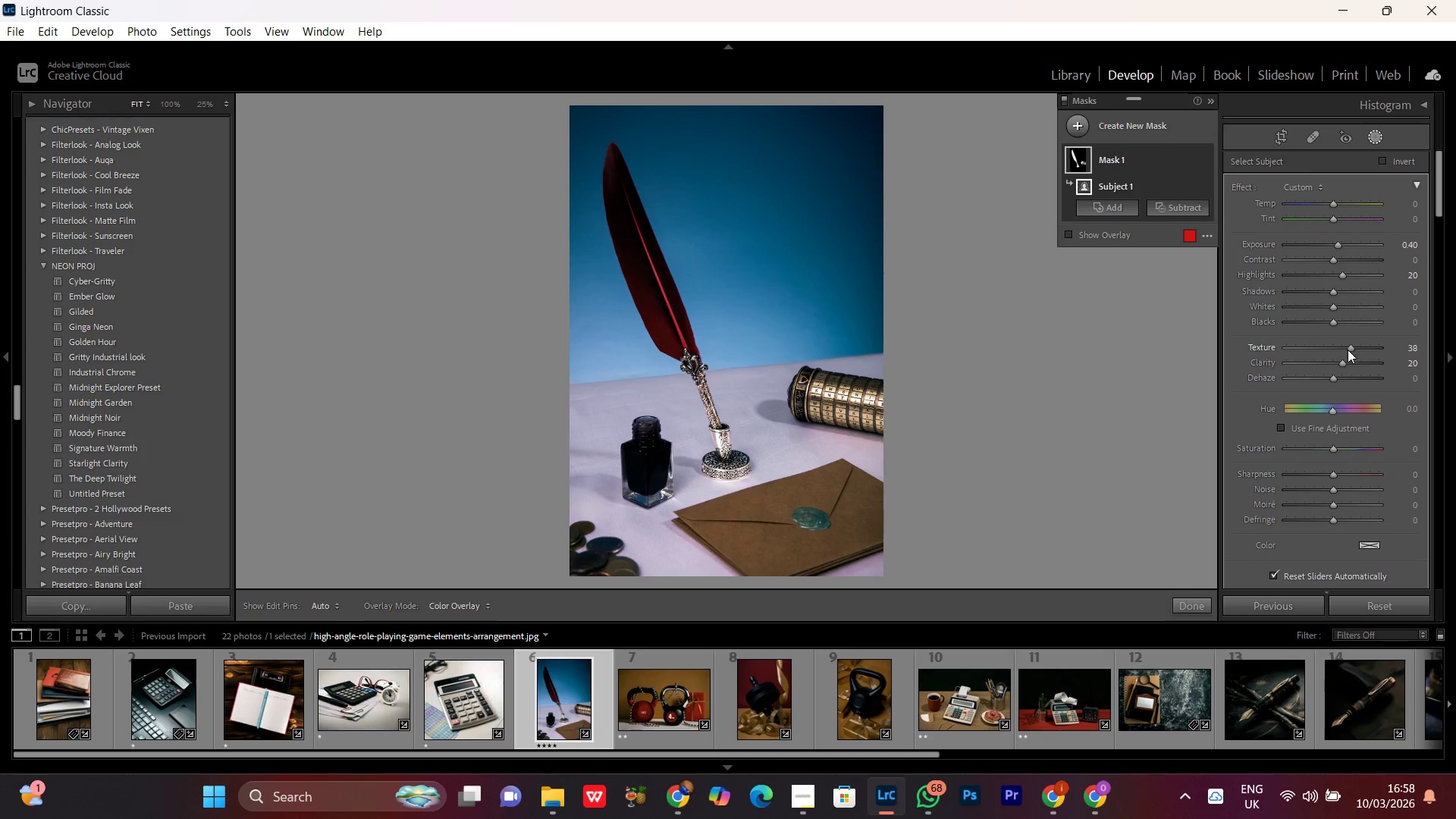 
left_click([1348, 350])
 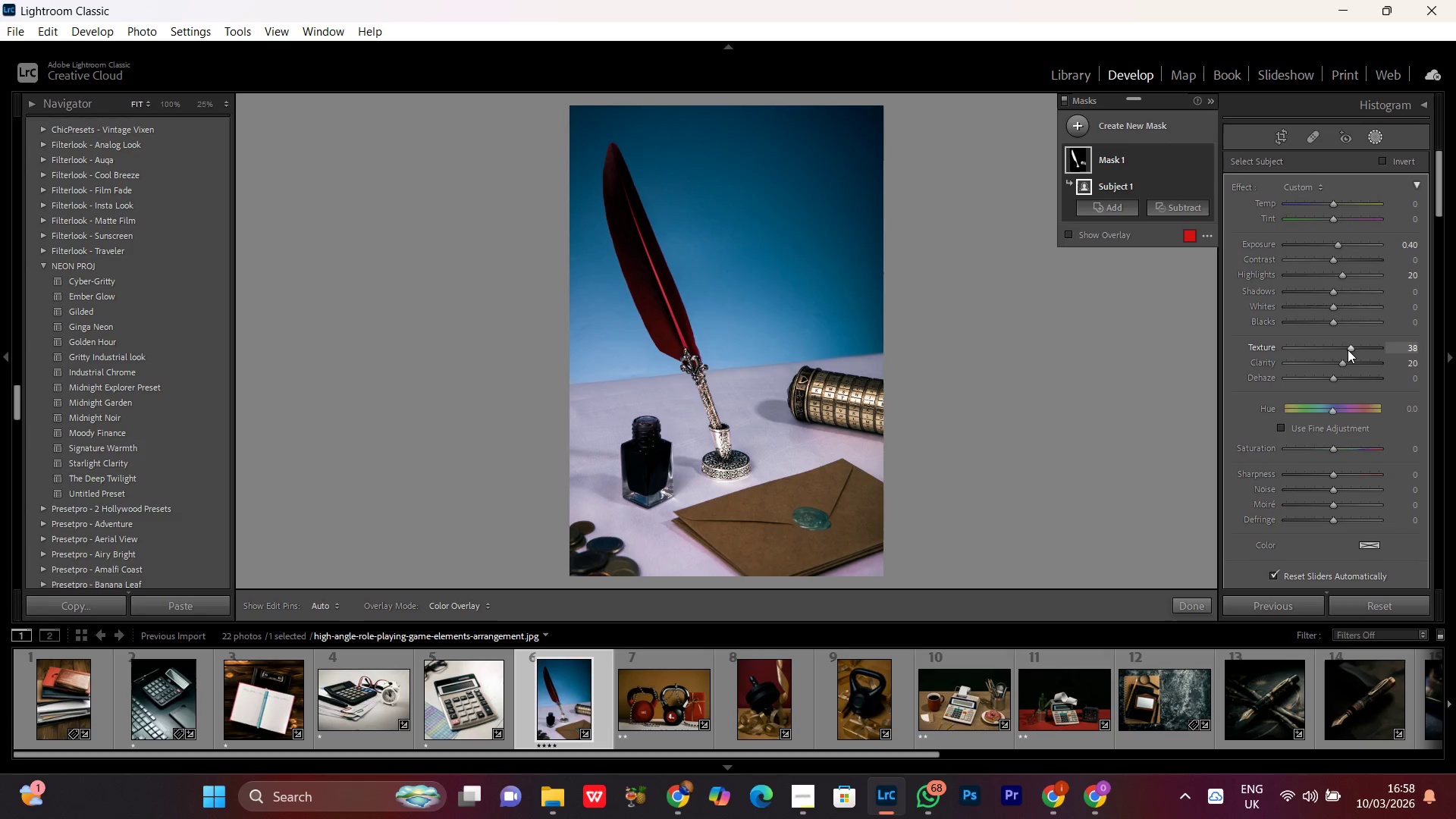 
scroll: coordinate [1348, 350], scroll_direction: down, amount: 1.0
 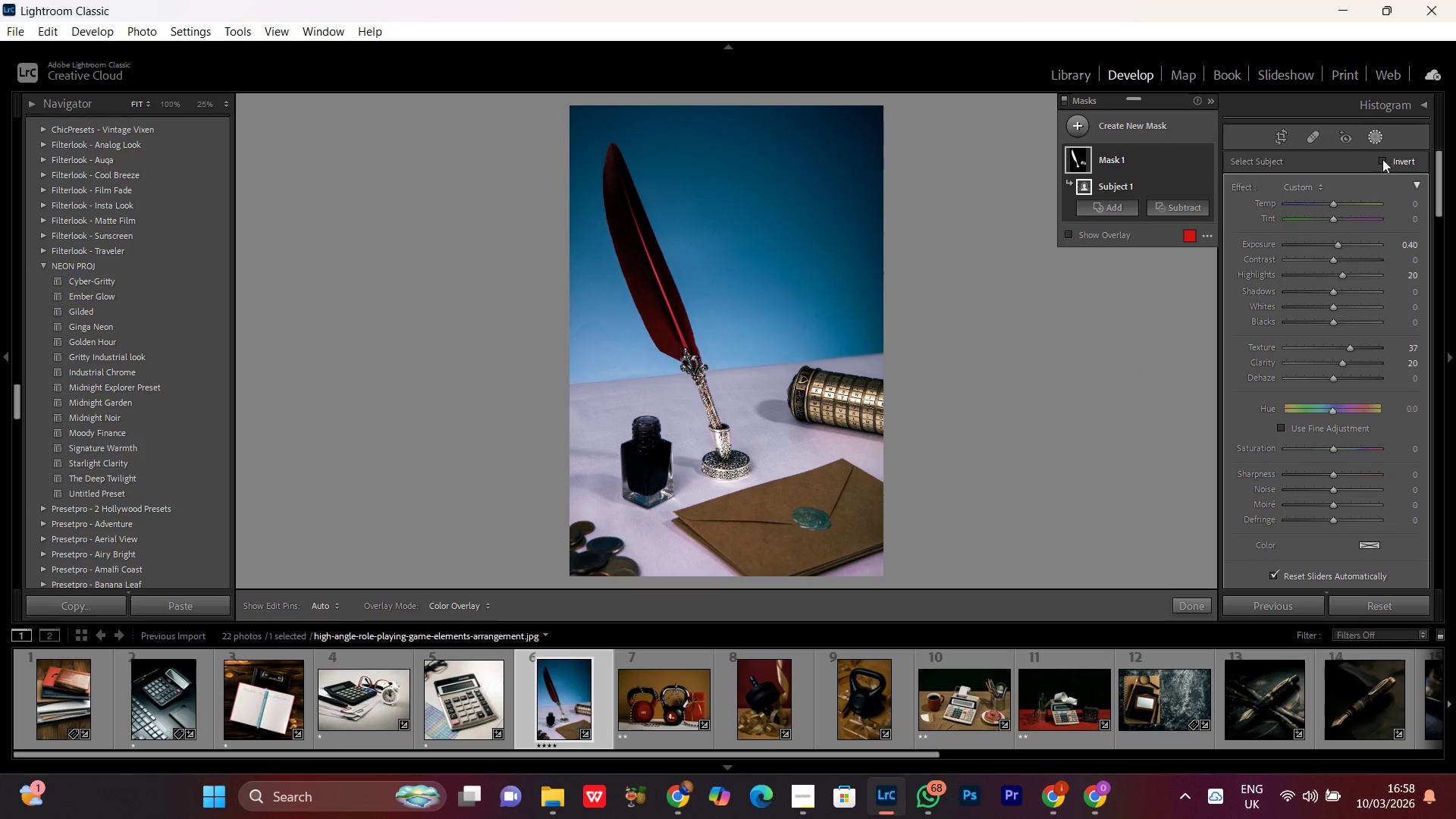 
wait(5.27)
 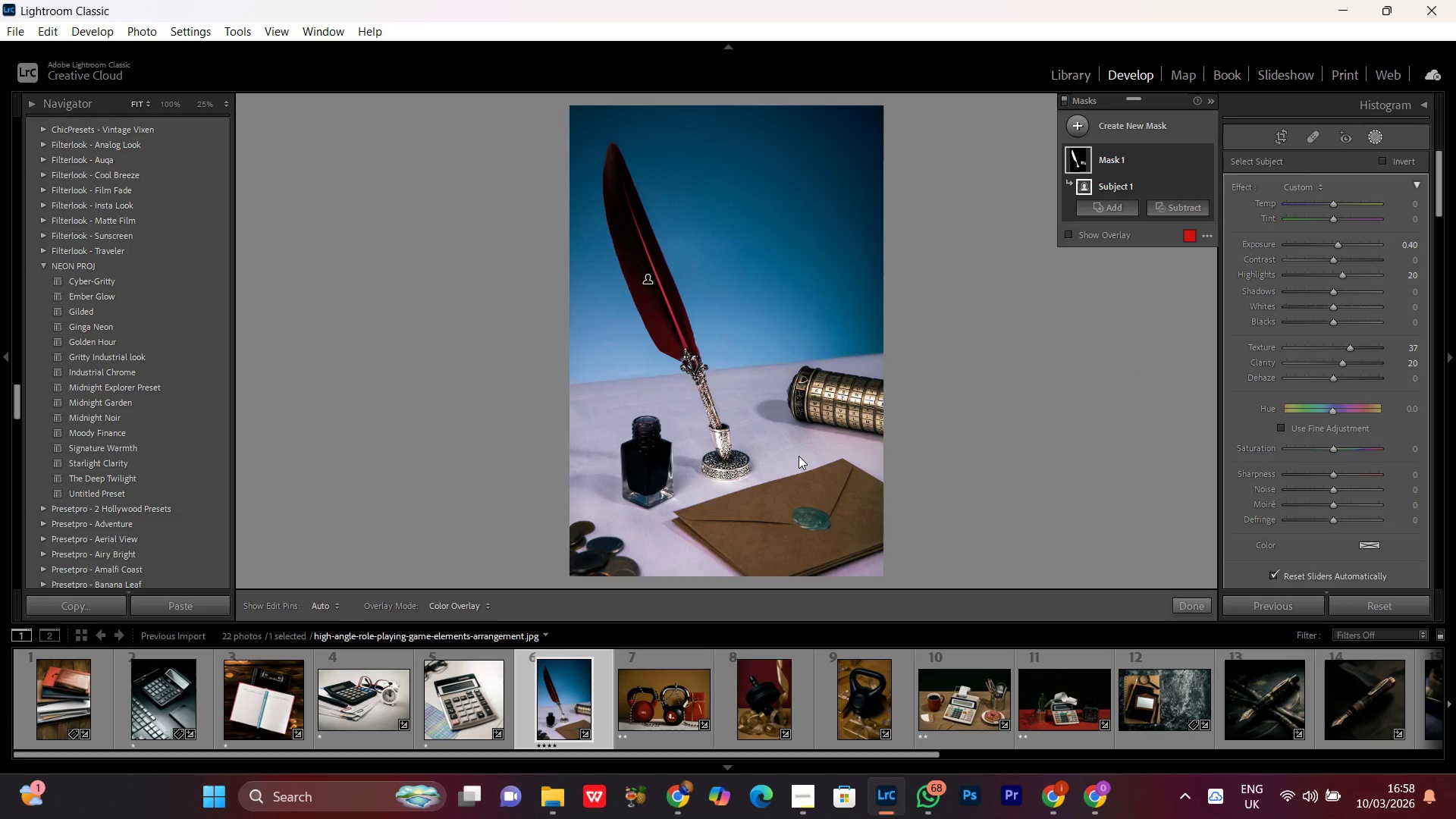 
double_click([1203, 160])
 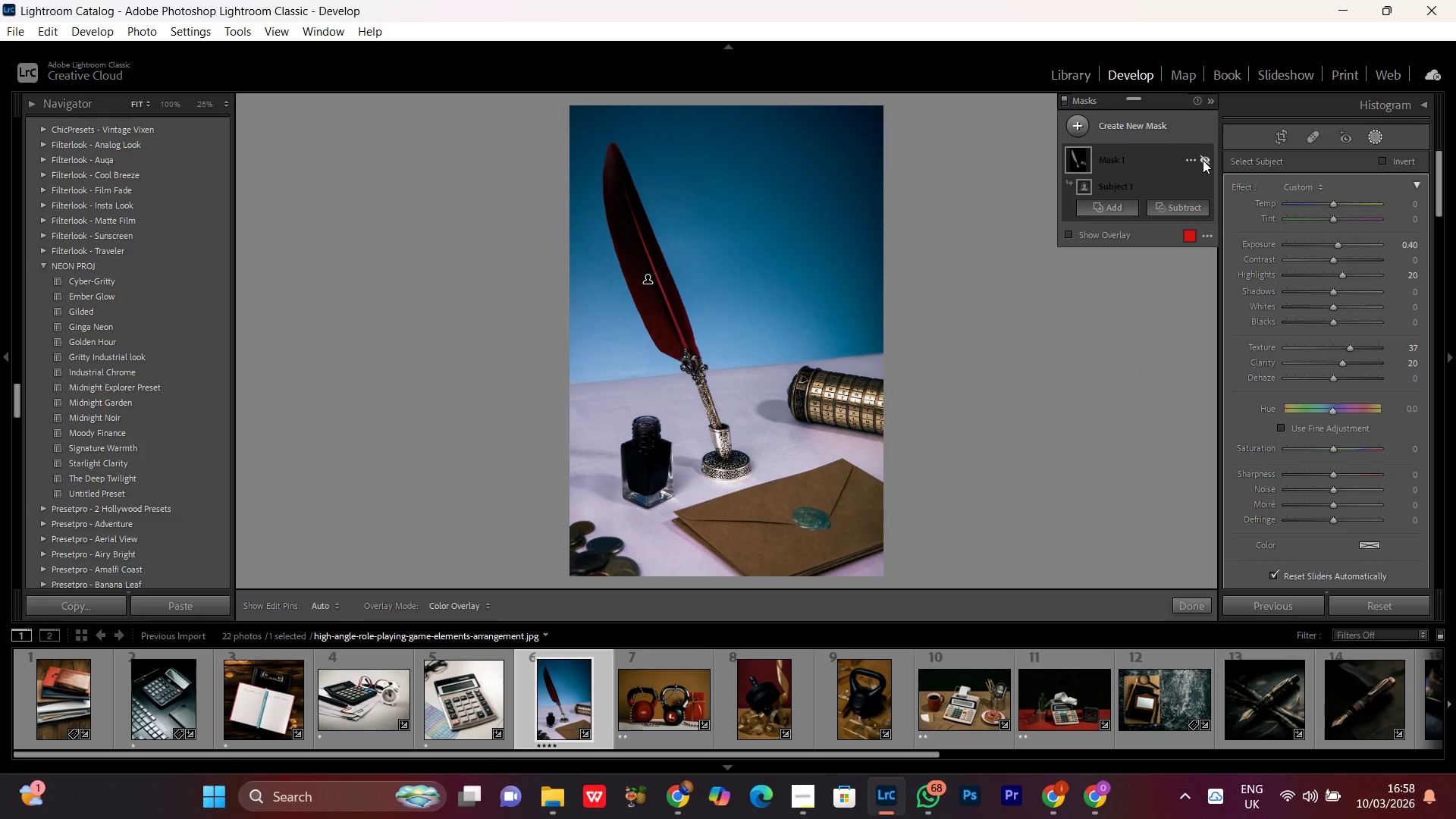 
double_click([1203, 160])
 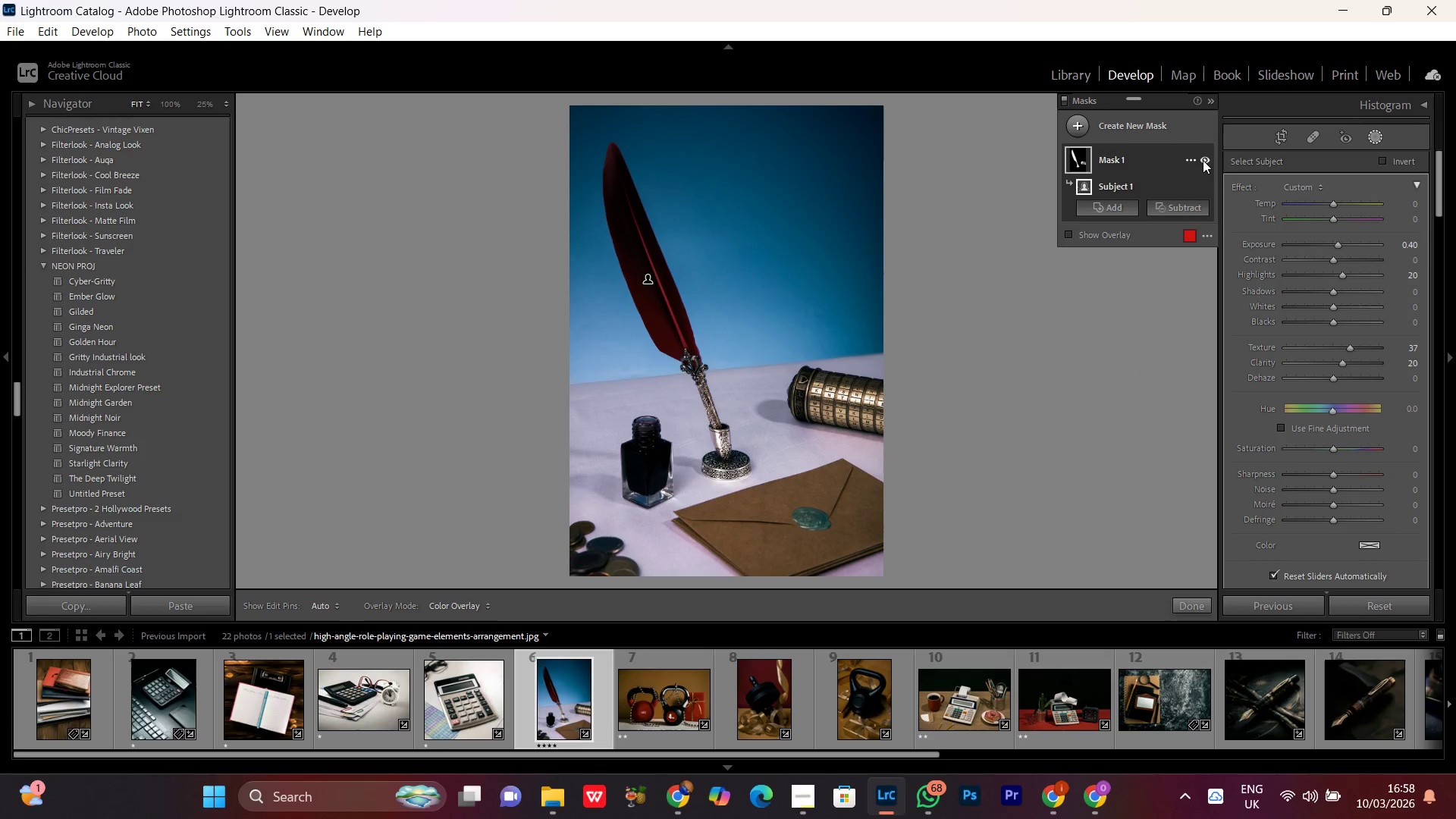 
triple_click([1203, 160])
 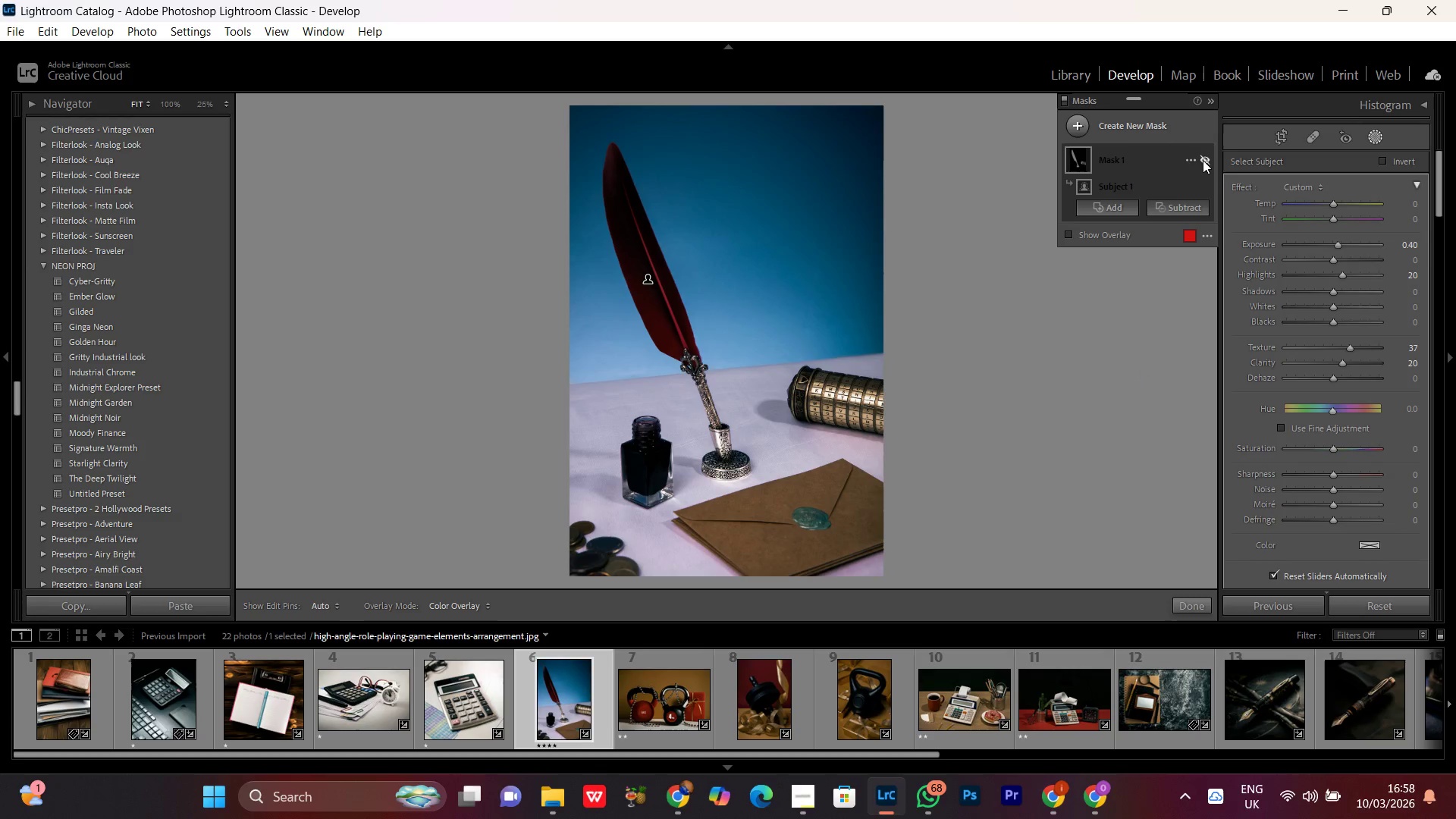 
triple_click([1203, 160])
 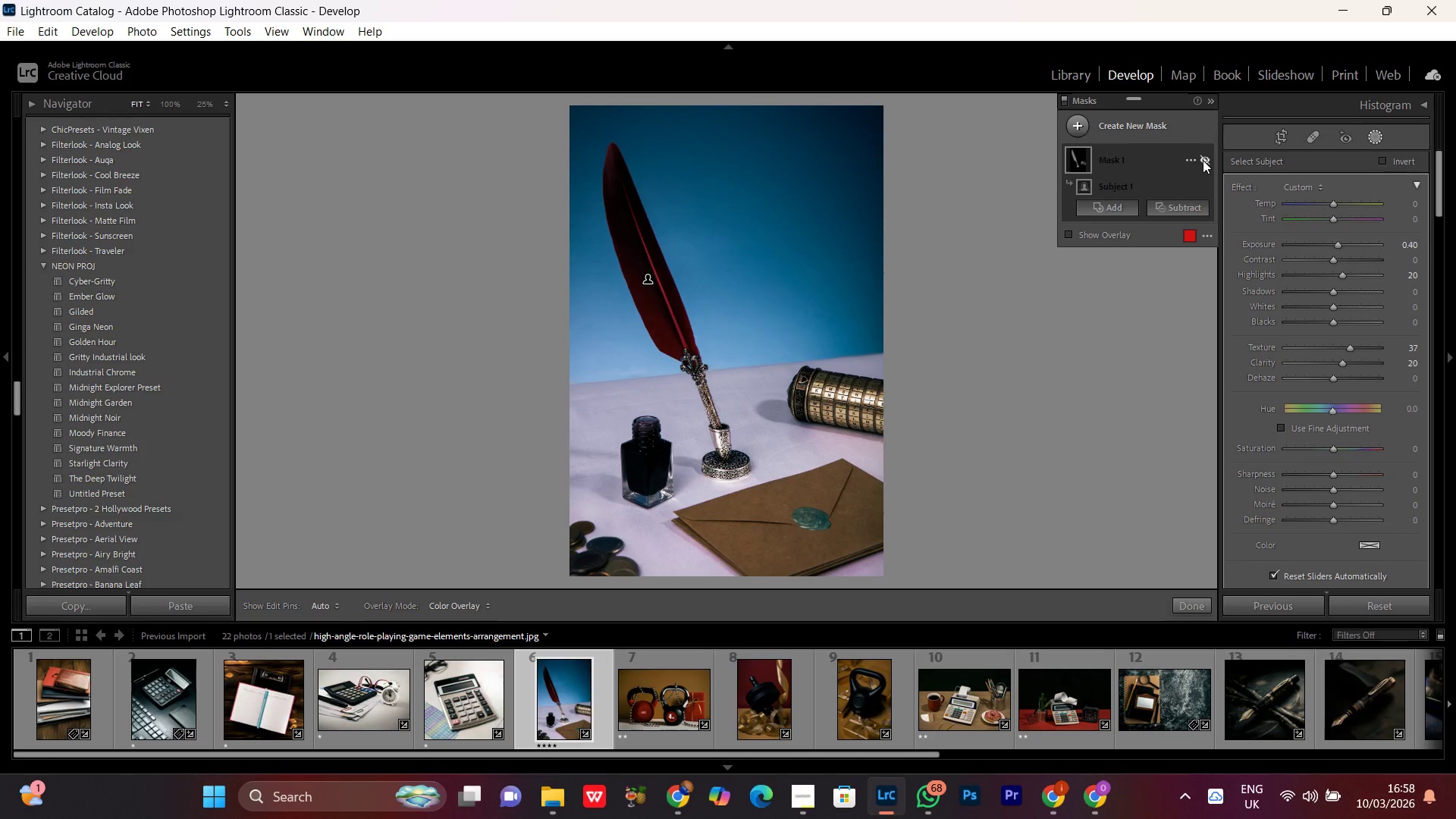 
double_click([1203, 160])
 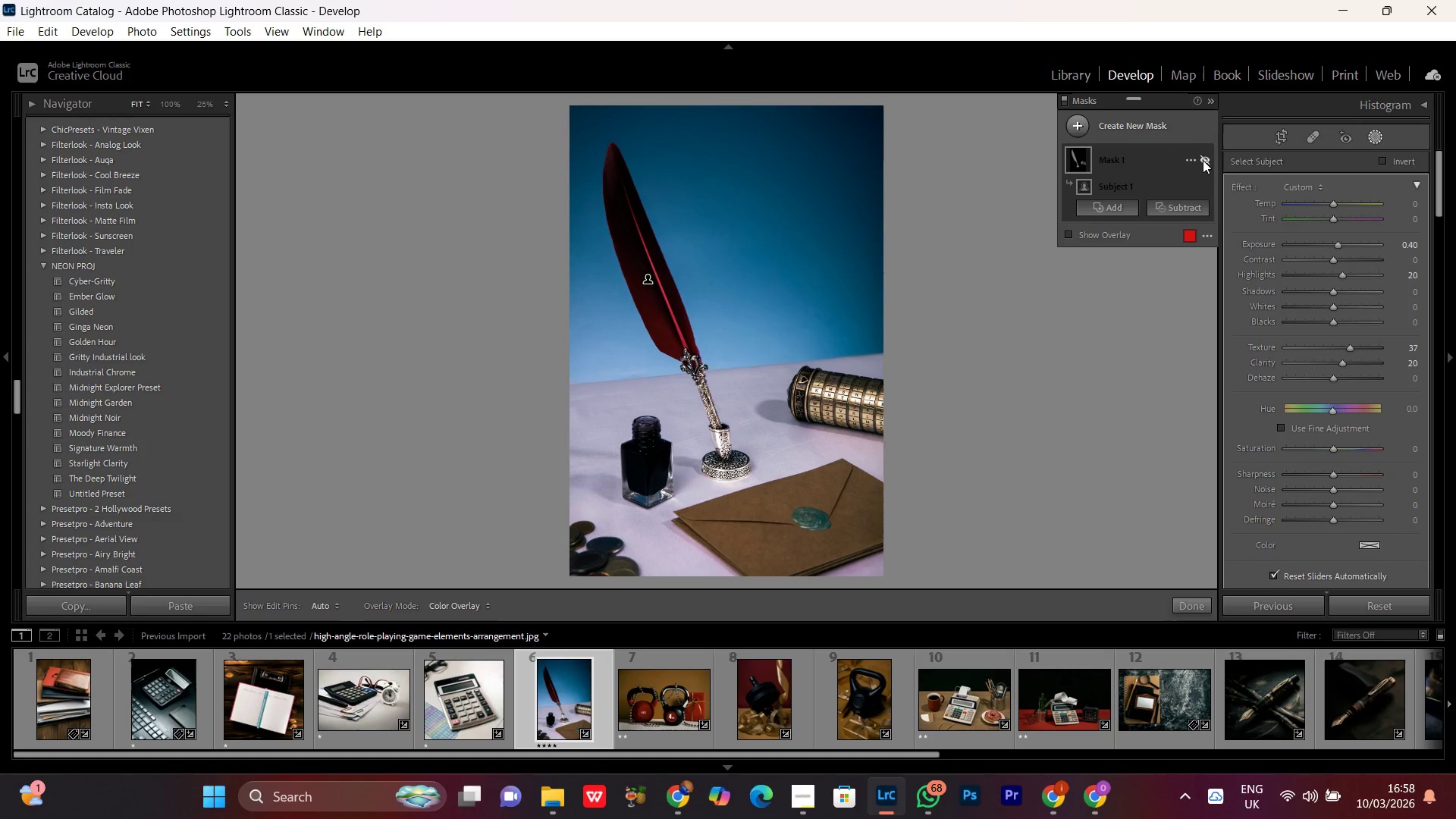 
double_click([1203, 160])
 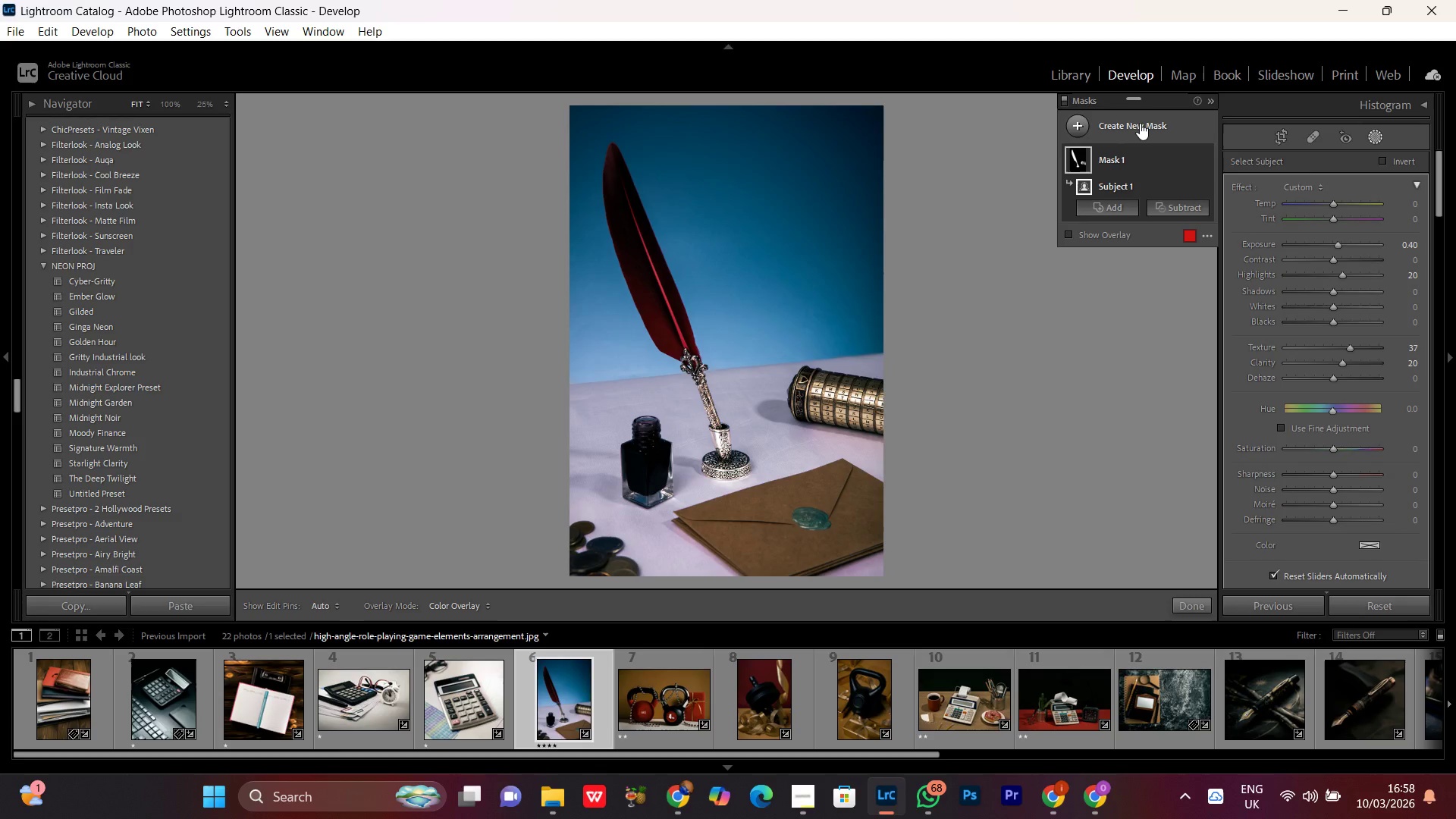 
left_click([1140, 123])
 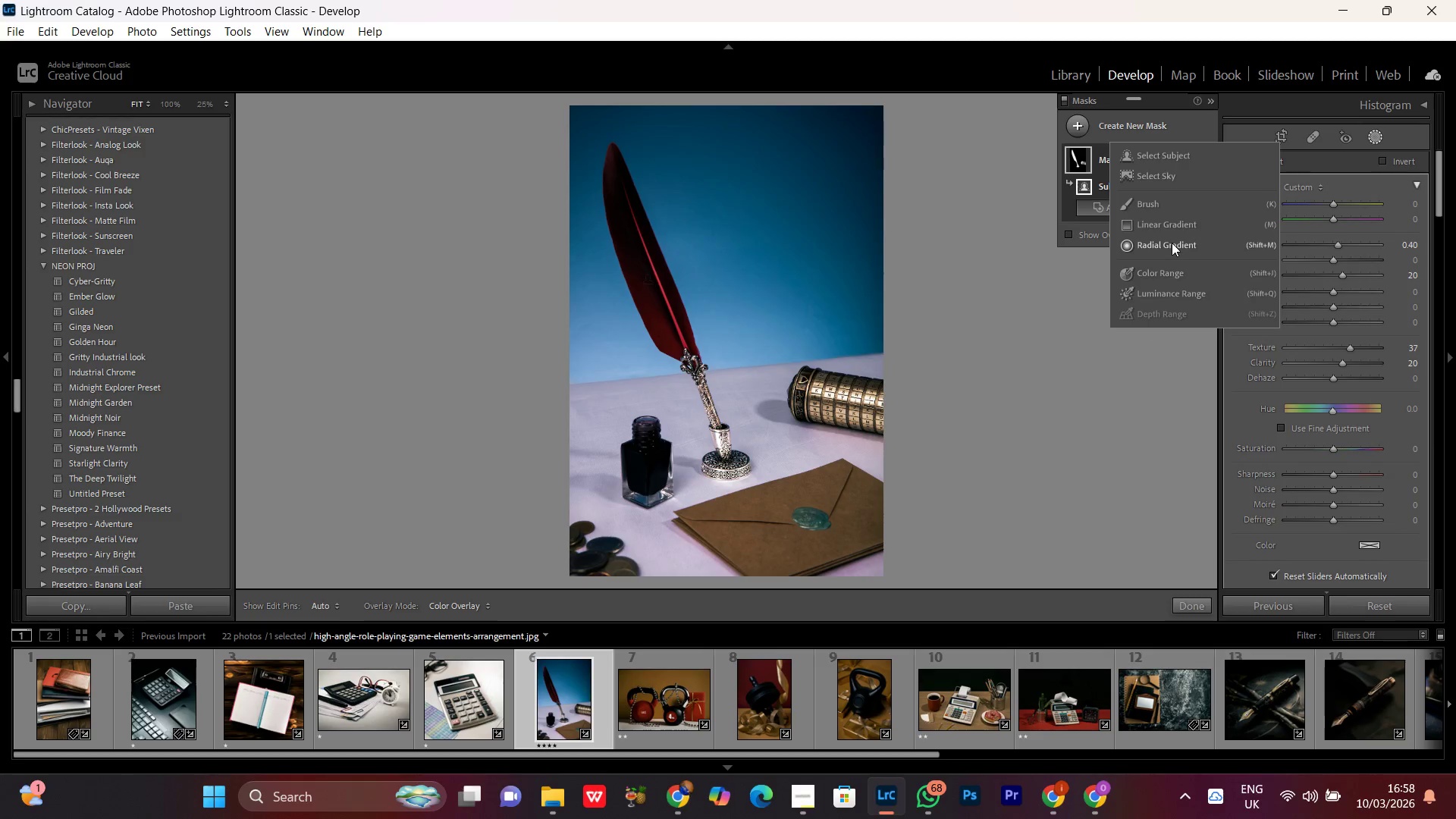 
left_click([1172, 243])
 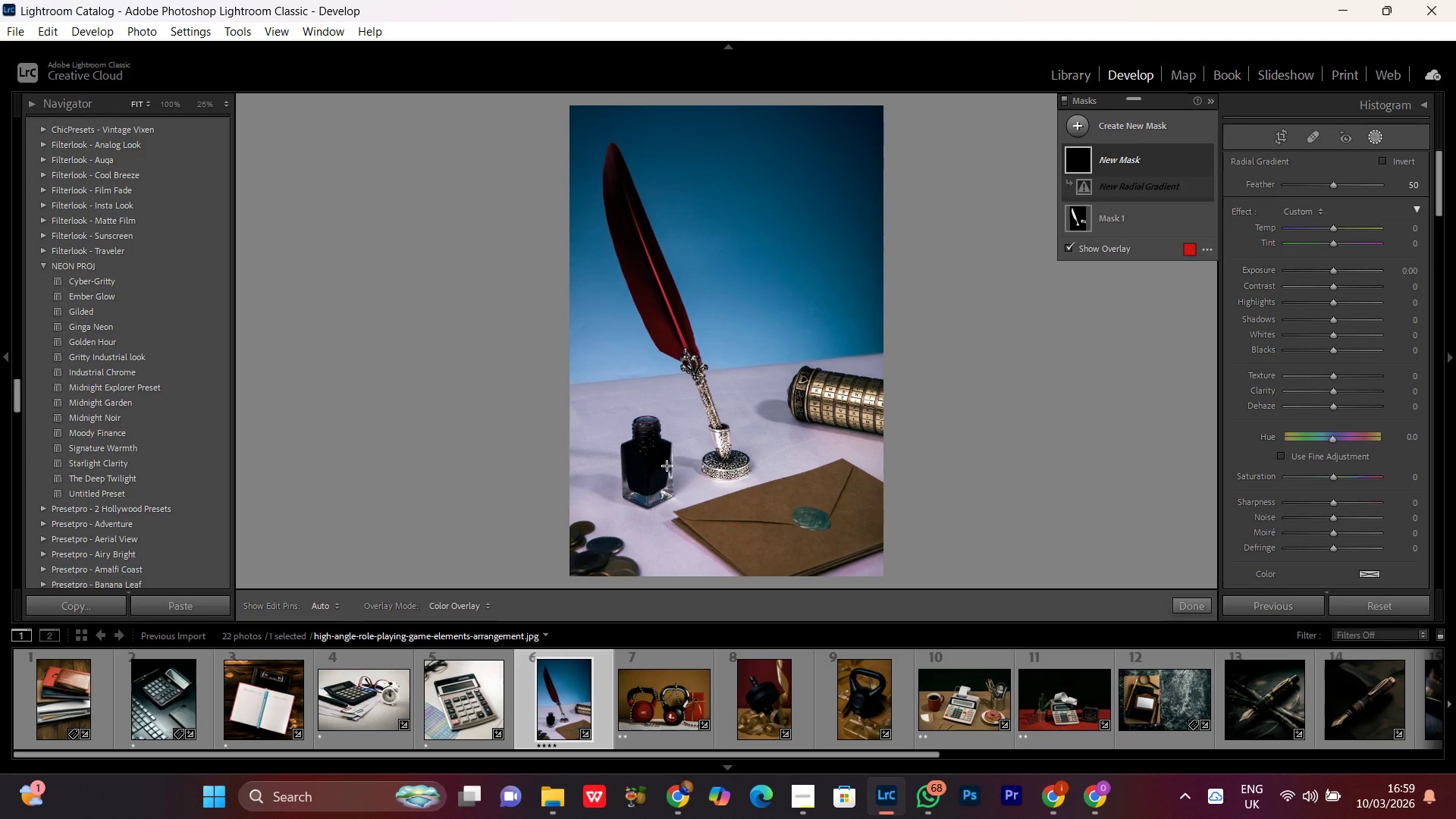 
left_click_drag(start_coordinate=[564, 397], to_coordinate=[713, 565])
 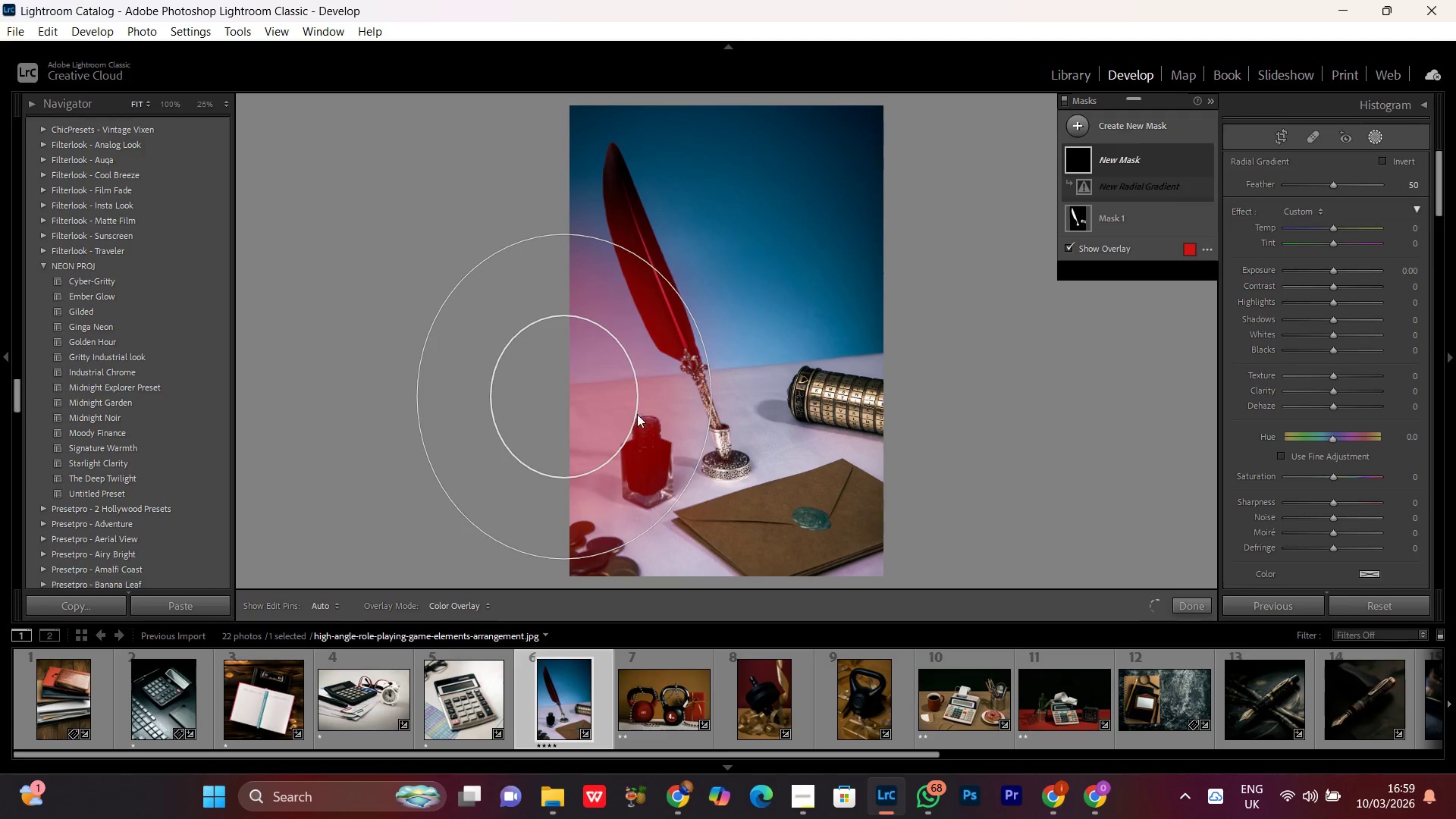 
left_click_drag(start_coordinate=[635, 407], to_coordinate=[780, 510])
 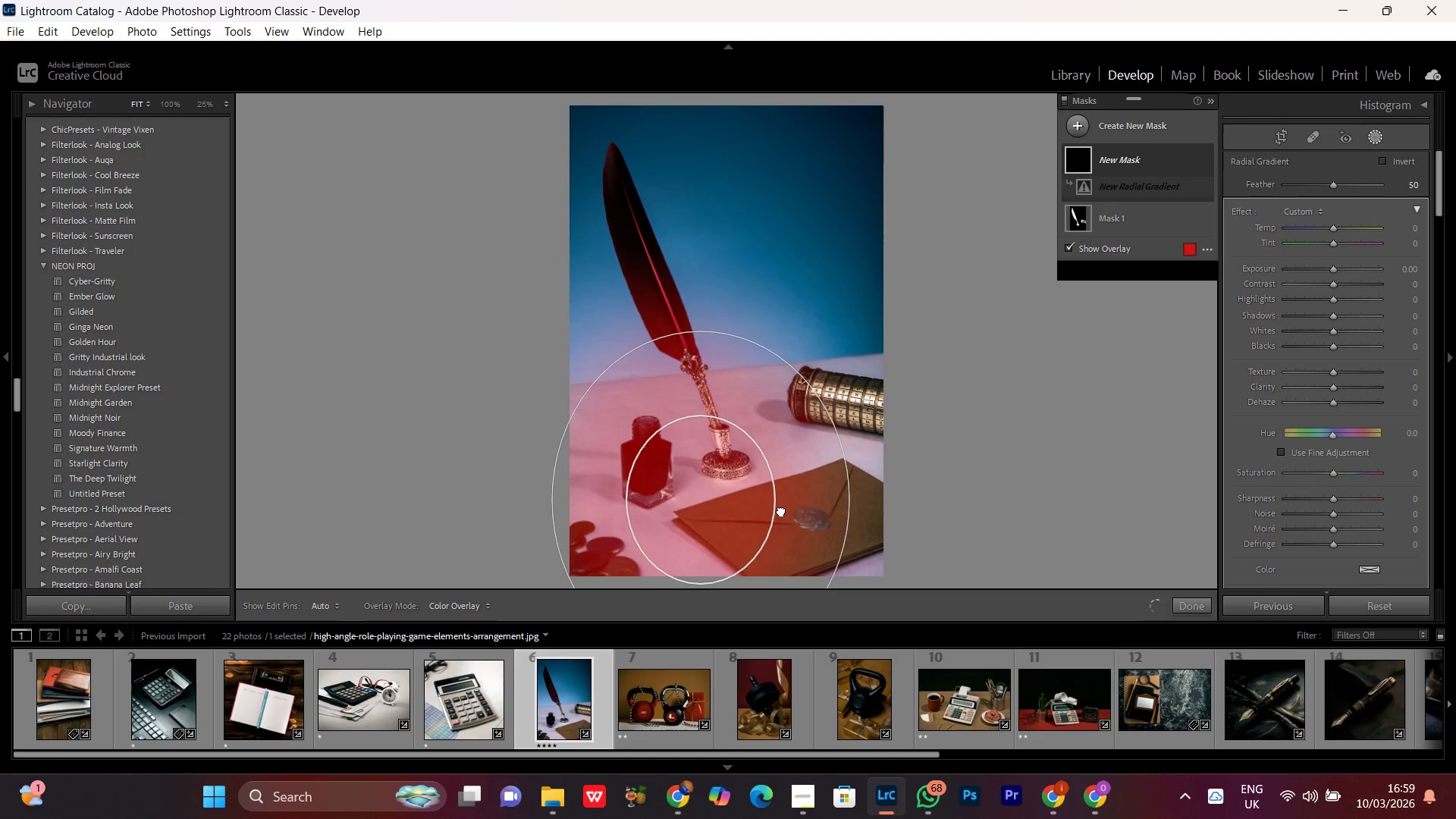 
left_click_drag(start_coordinate=[781, 510], to_coordinate=[778, 502])
 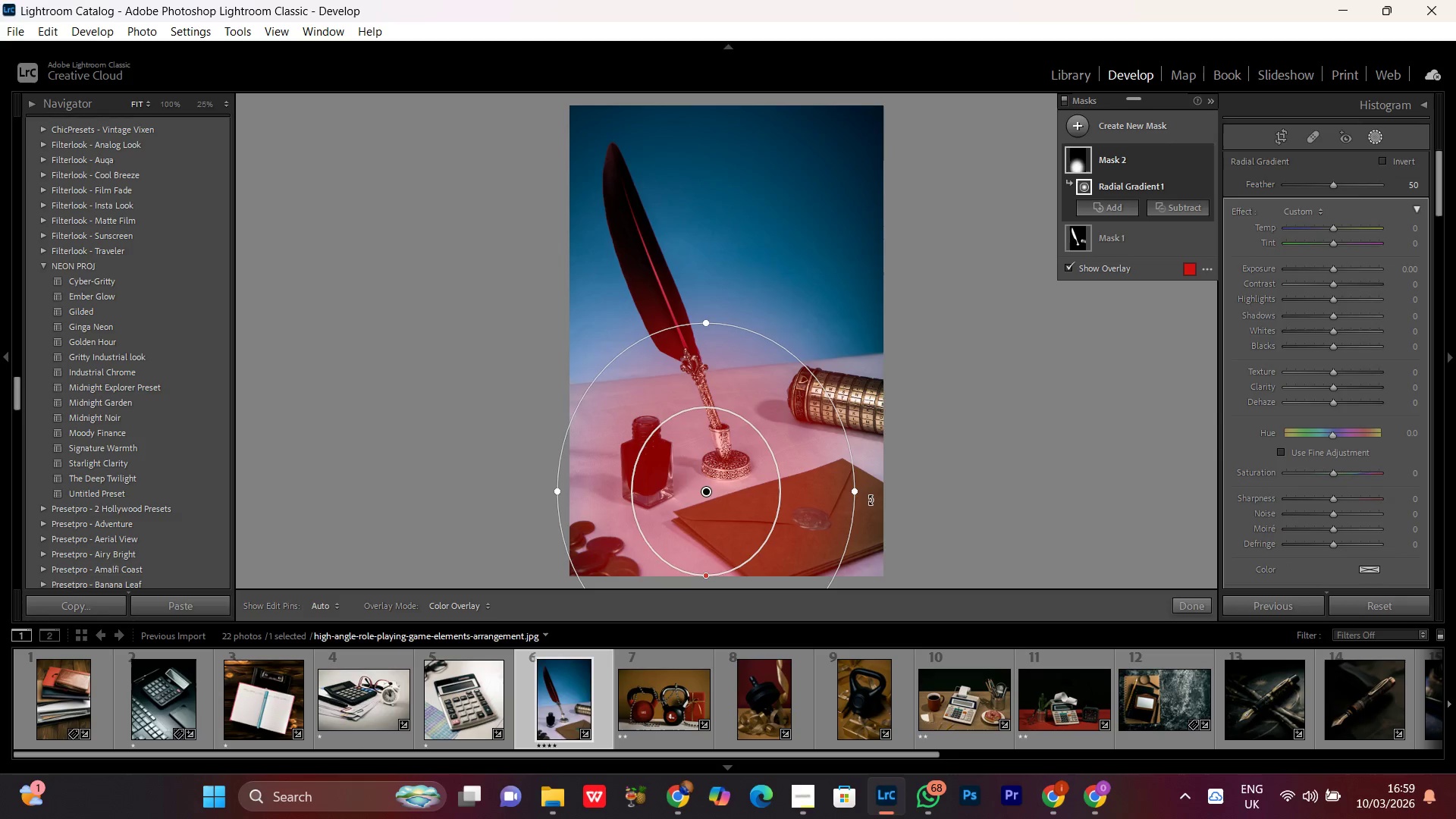 
left_click_drag(start_coordinate=[873, 497], to_coordinate=[768, 562])
 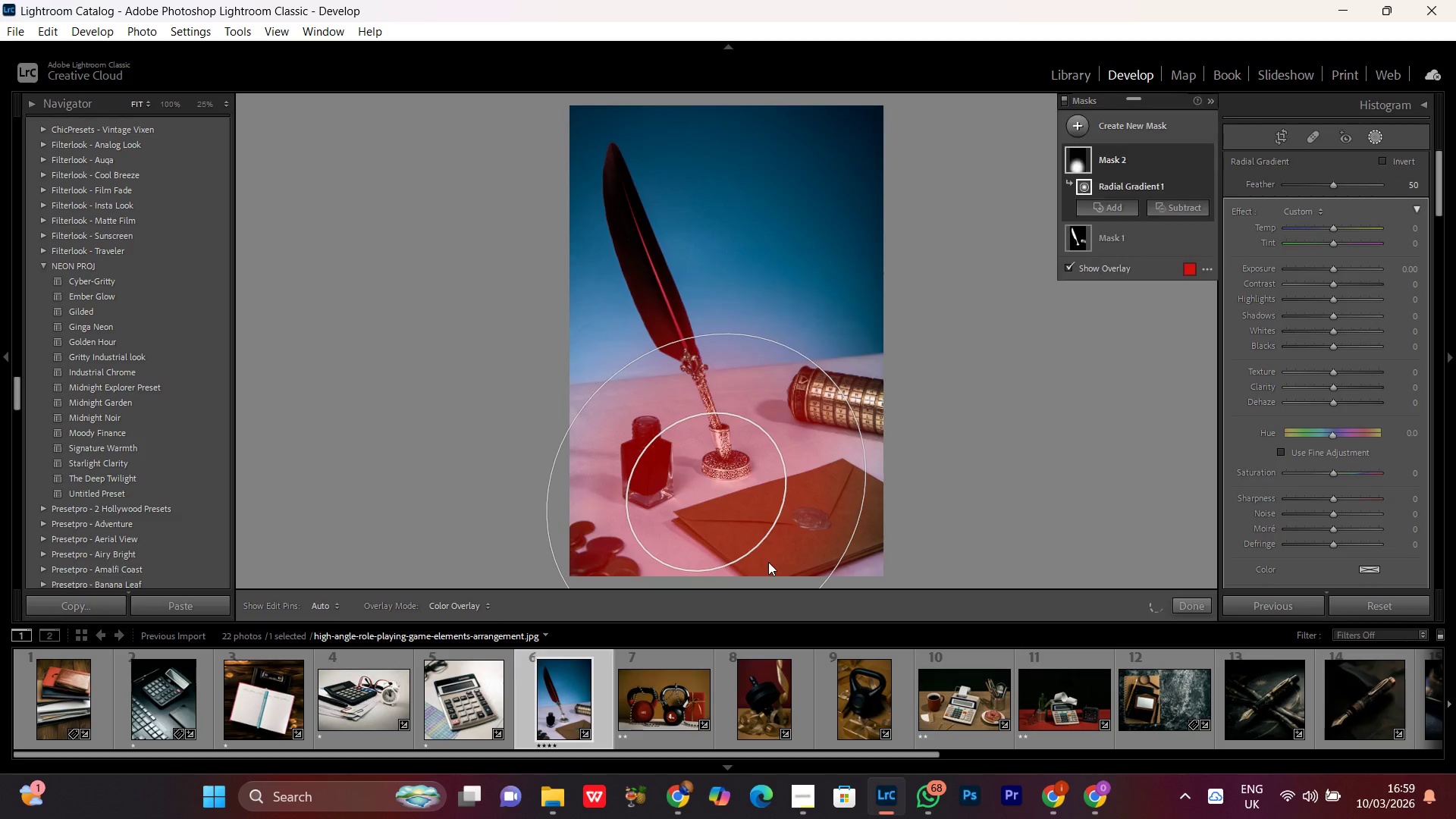 
left_click([768, 562])
 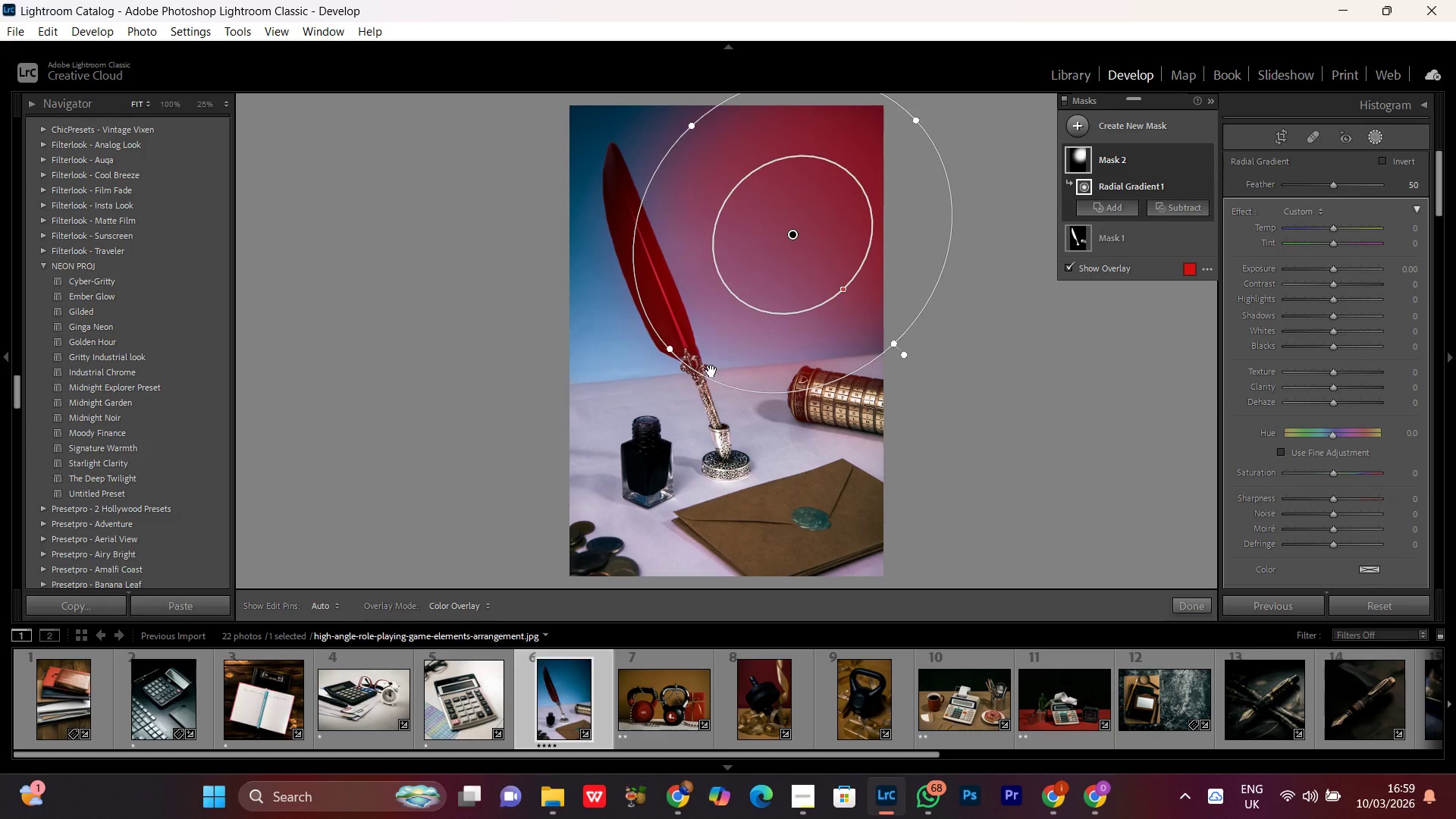 
wait(5.77)
 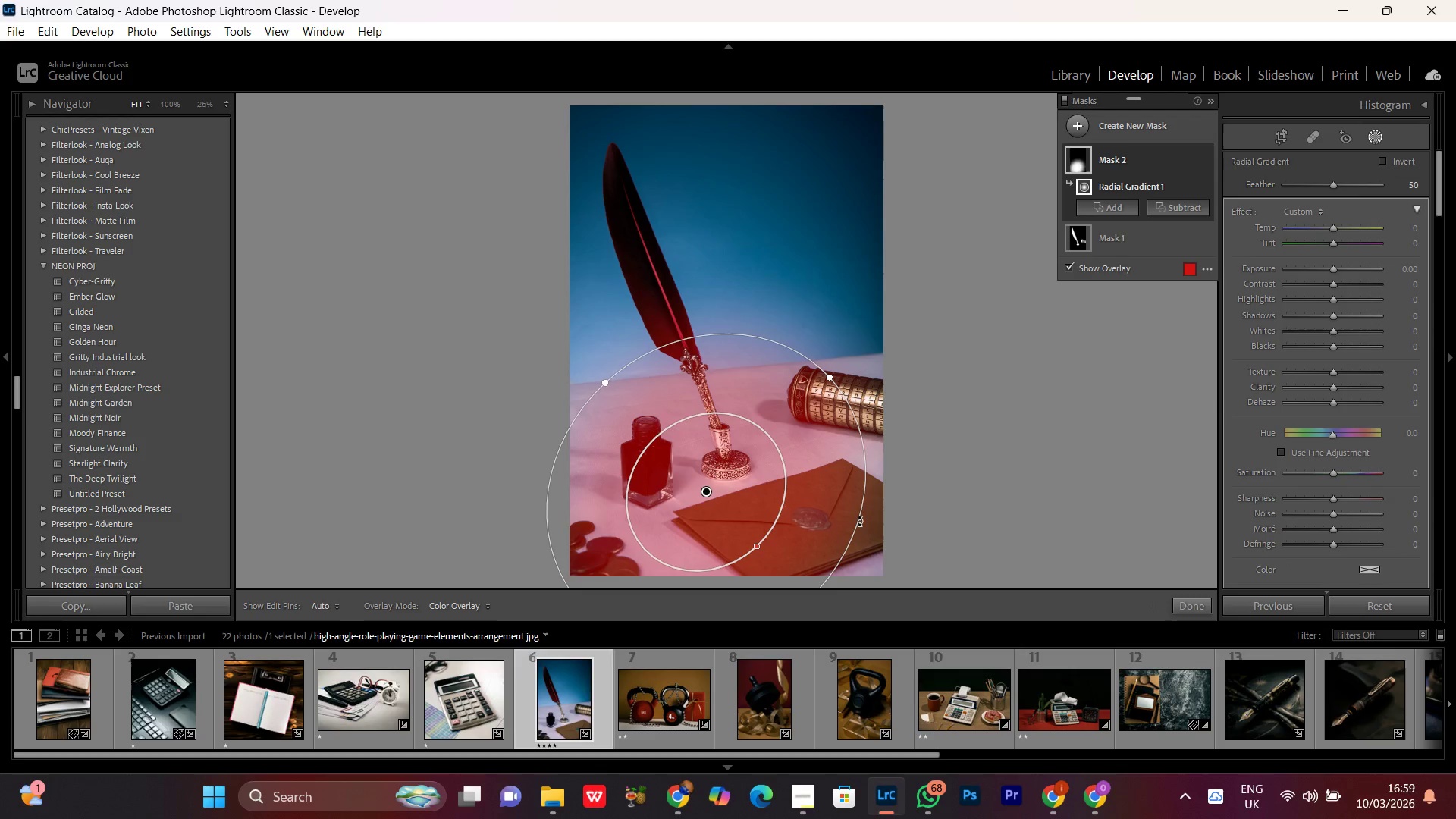 
left_click_drag(start_coordinate=[670, 350], to_coordinate=[670, 356])
 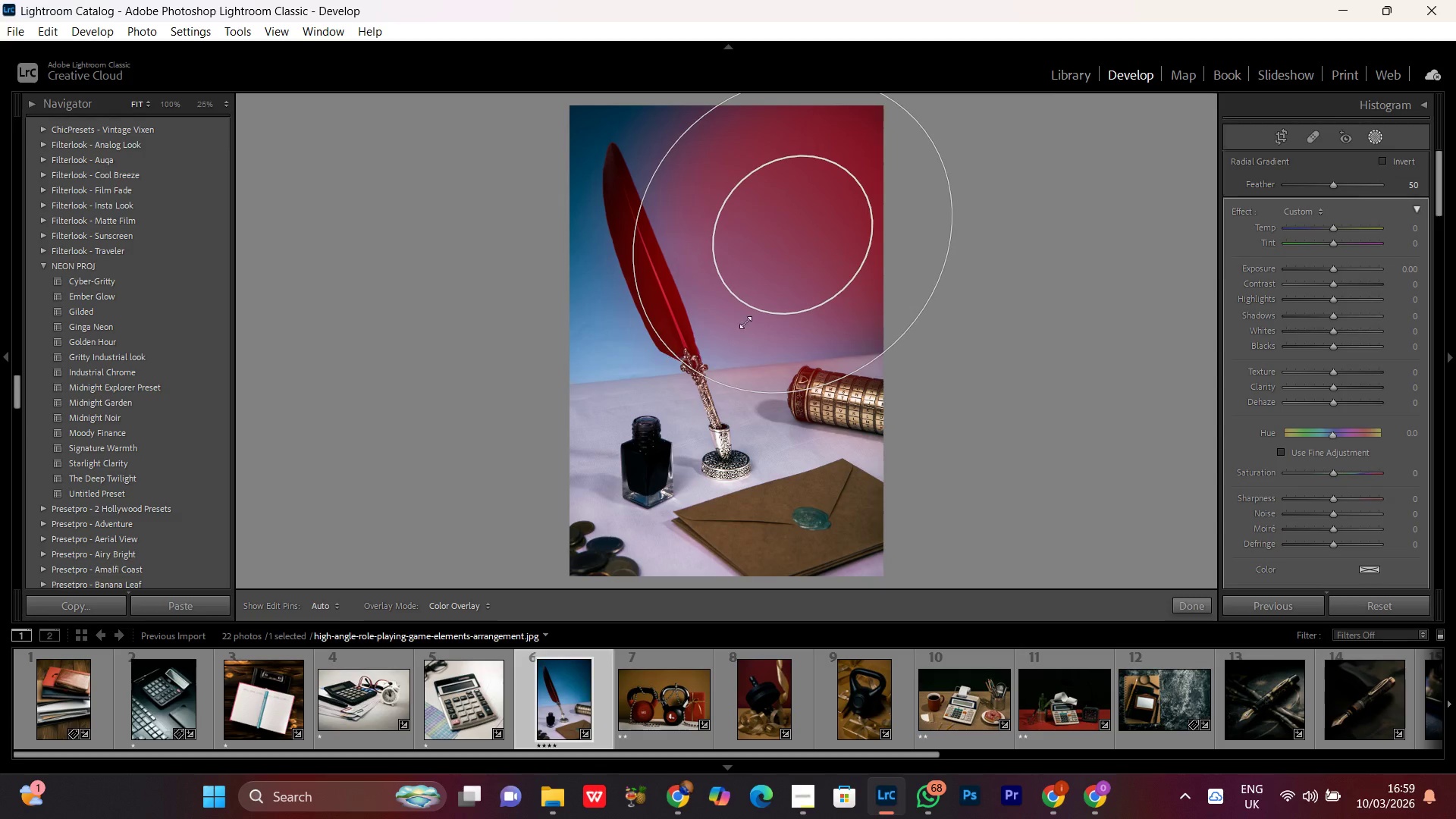 
left_click([670, 356])
 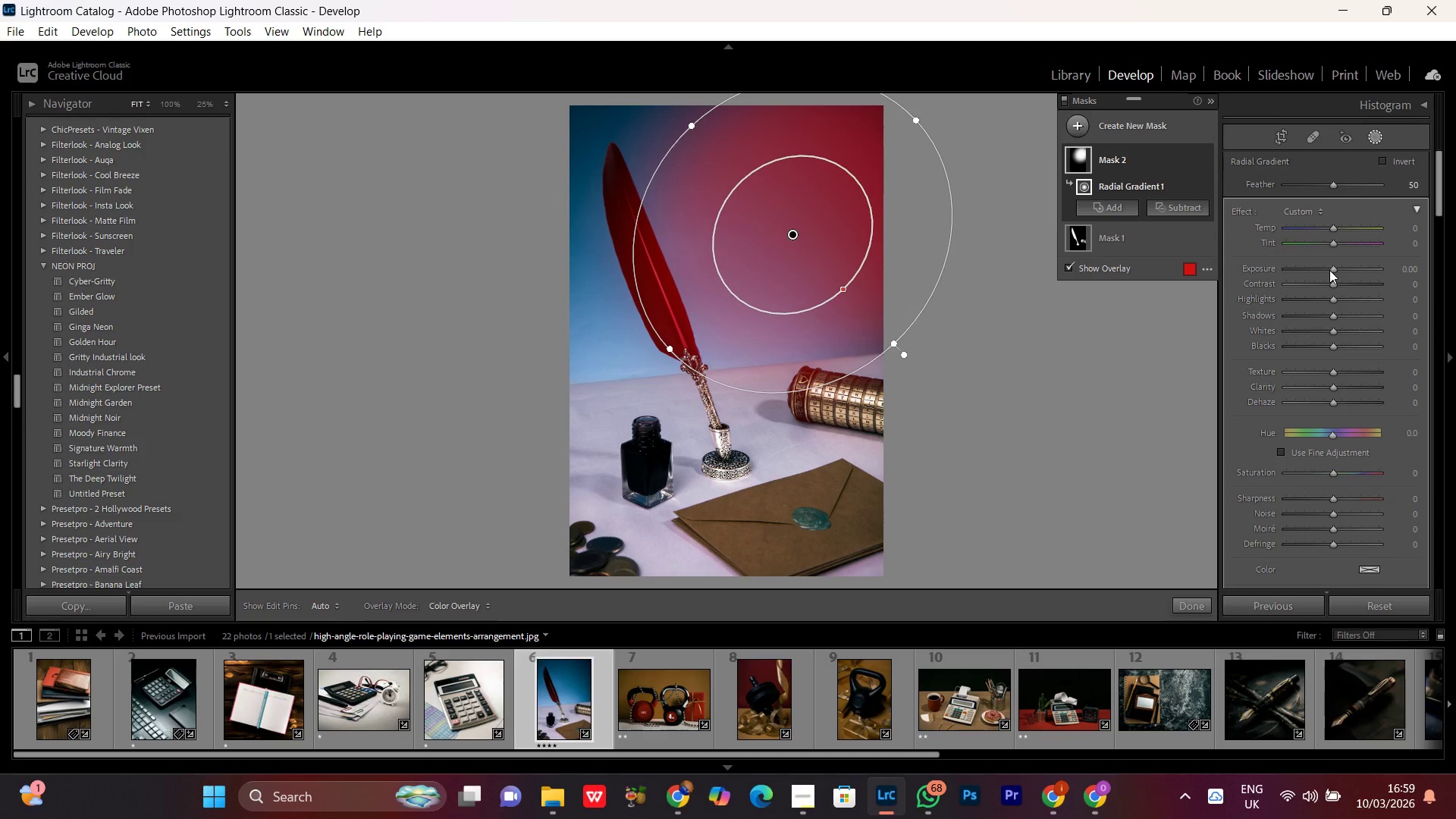 
scroll: coordinate [1328, 270], scroll_direction: down, amount: 4.0
 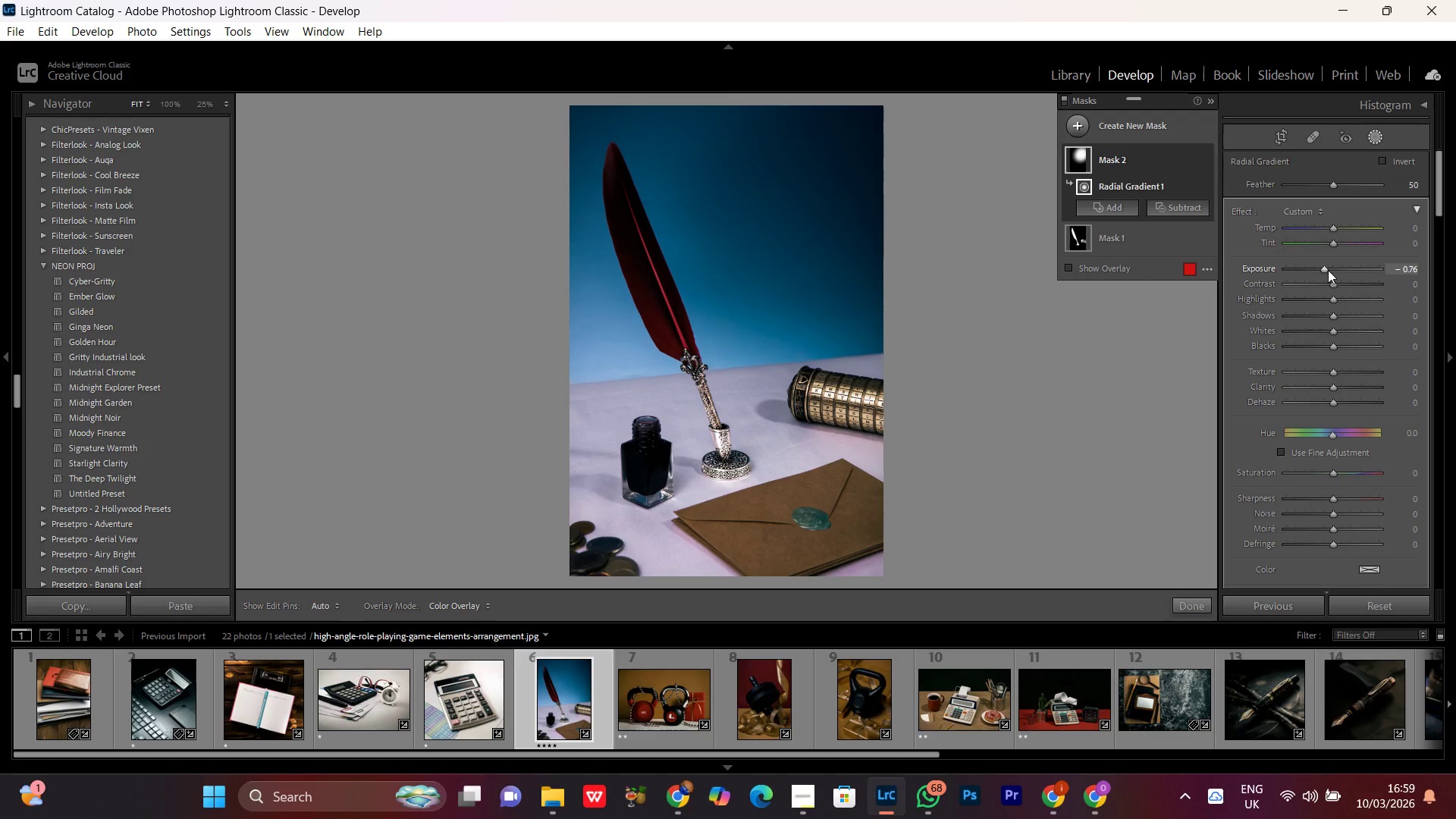 
scroll: coordinate [1328, 270], scroll_direction: up, amount: 1.0
 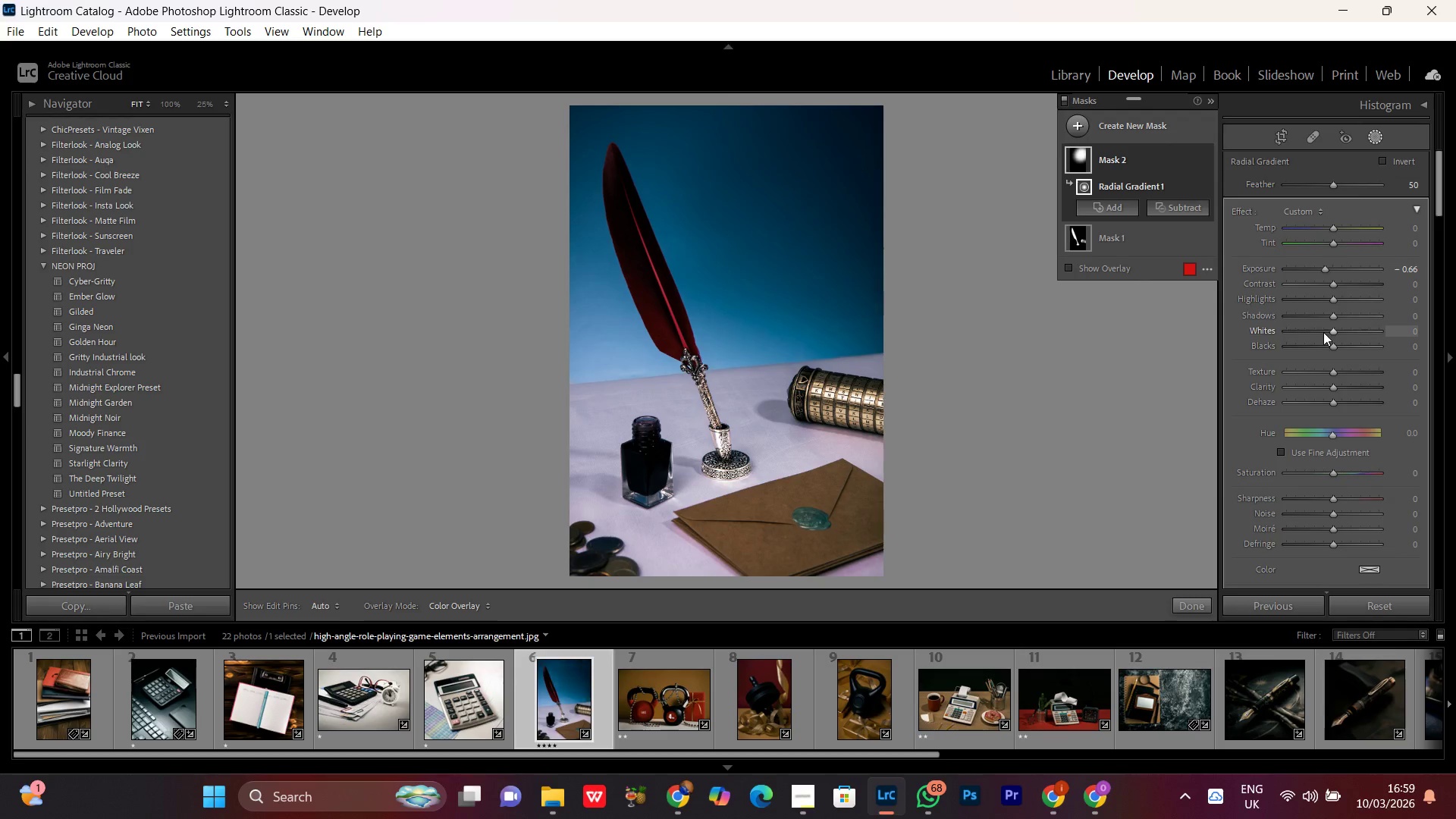 
left_click([1323, 332])
 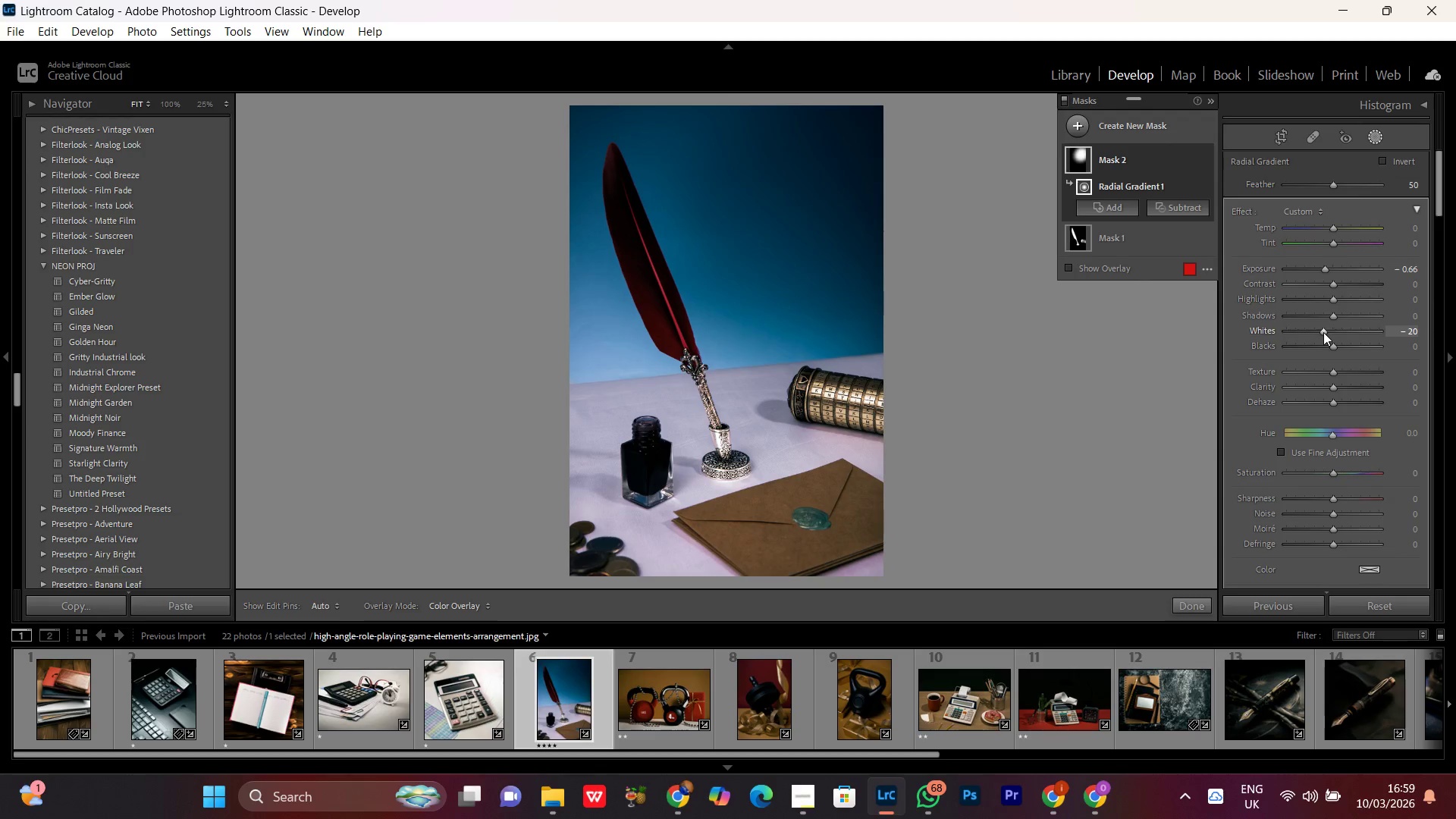 
scroll: coordinate [1323, 332], scroll_direction: down, amount: 2.0
 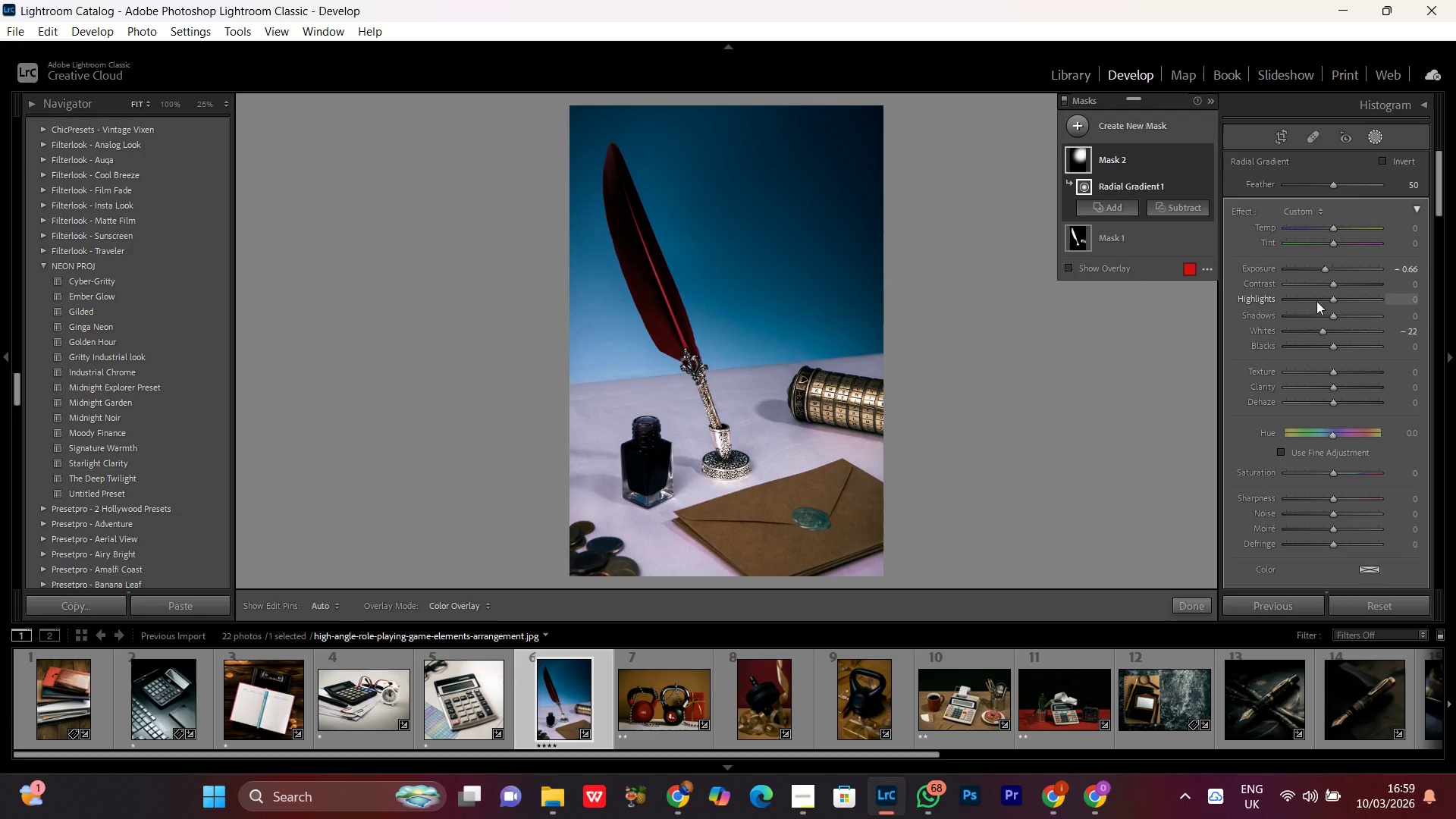 
left_click([1314, 300])
 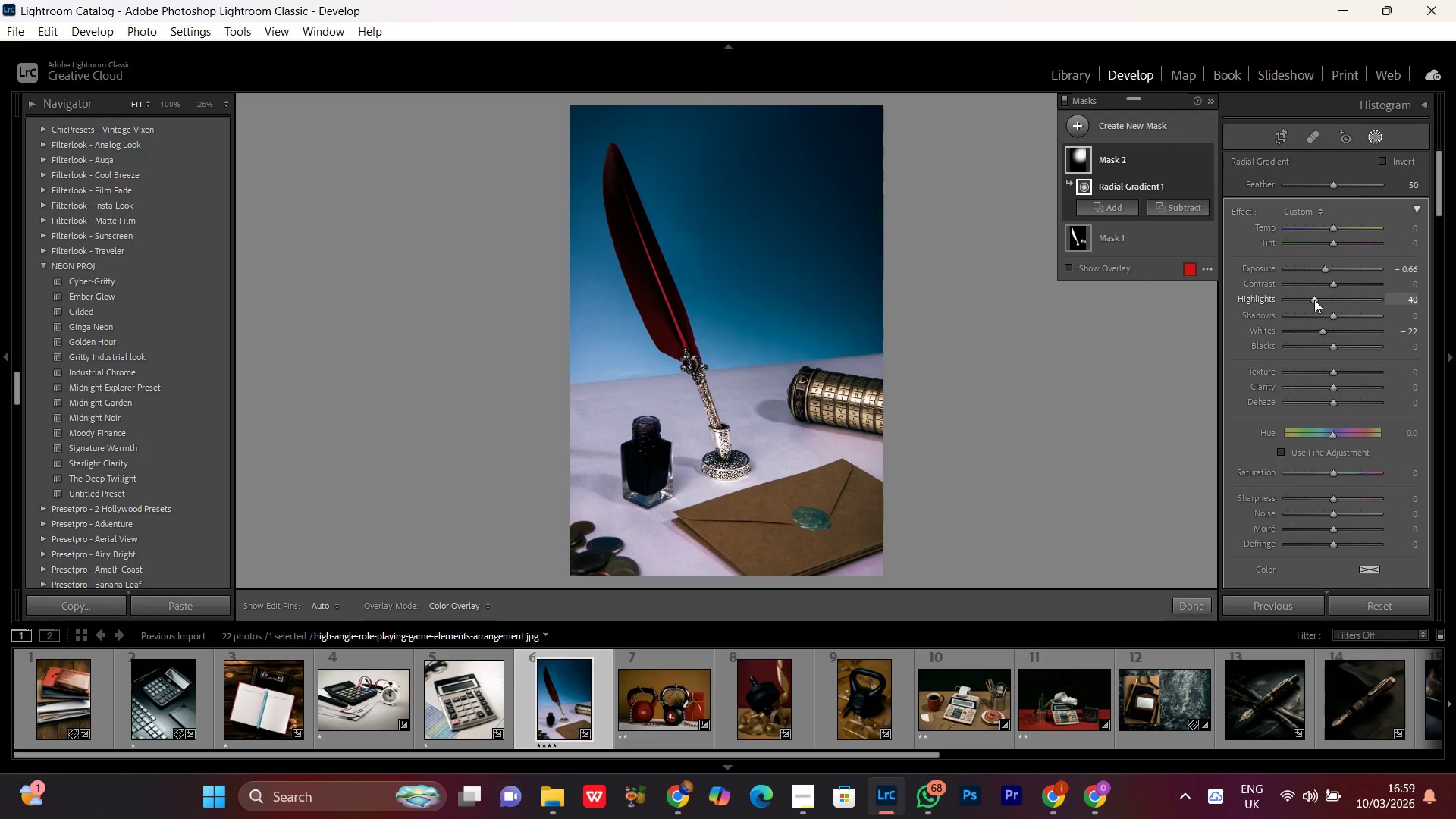 
scroll: coordinate [1314, 300], scroll_direction: up, amount: 20.0
 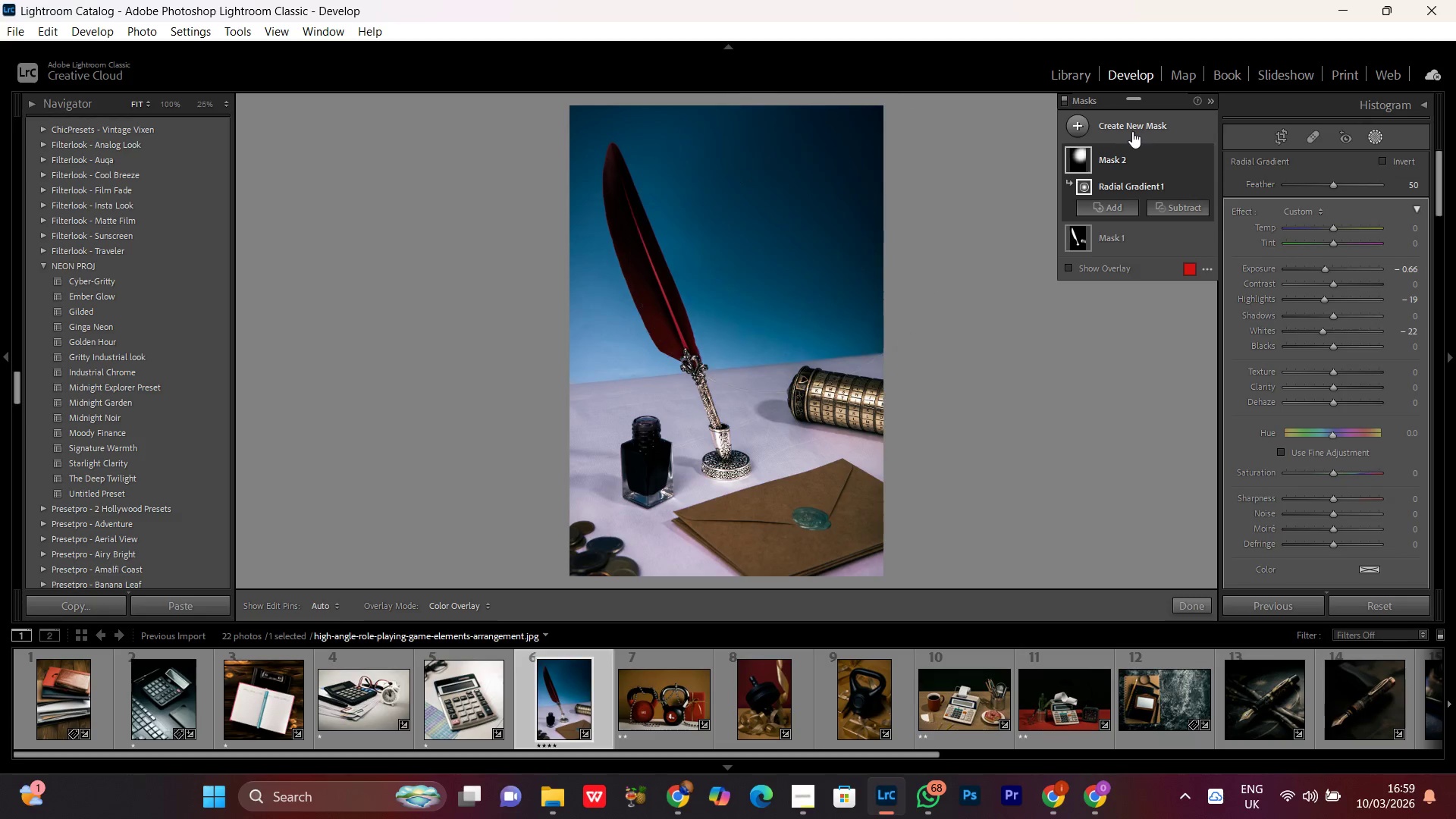 
wait(5.47)
 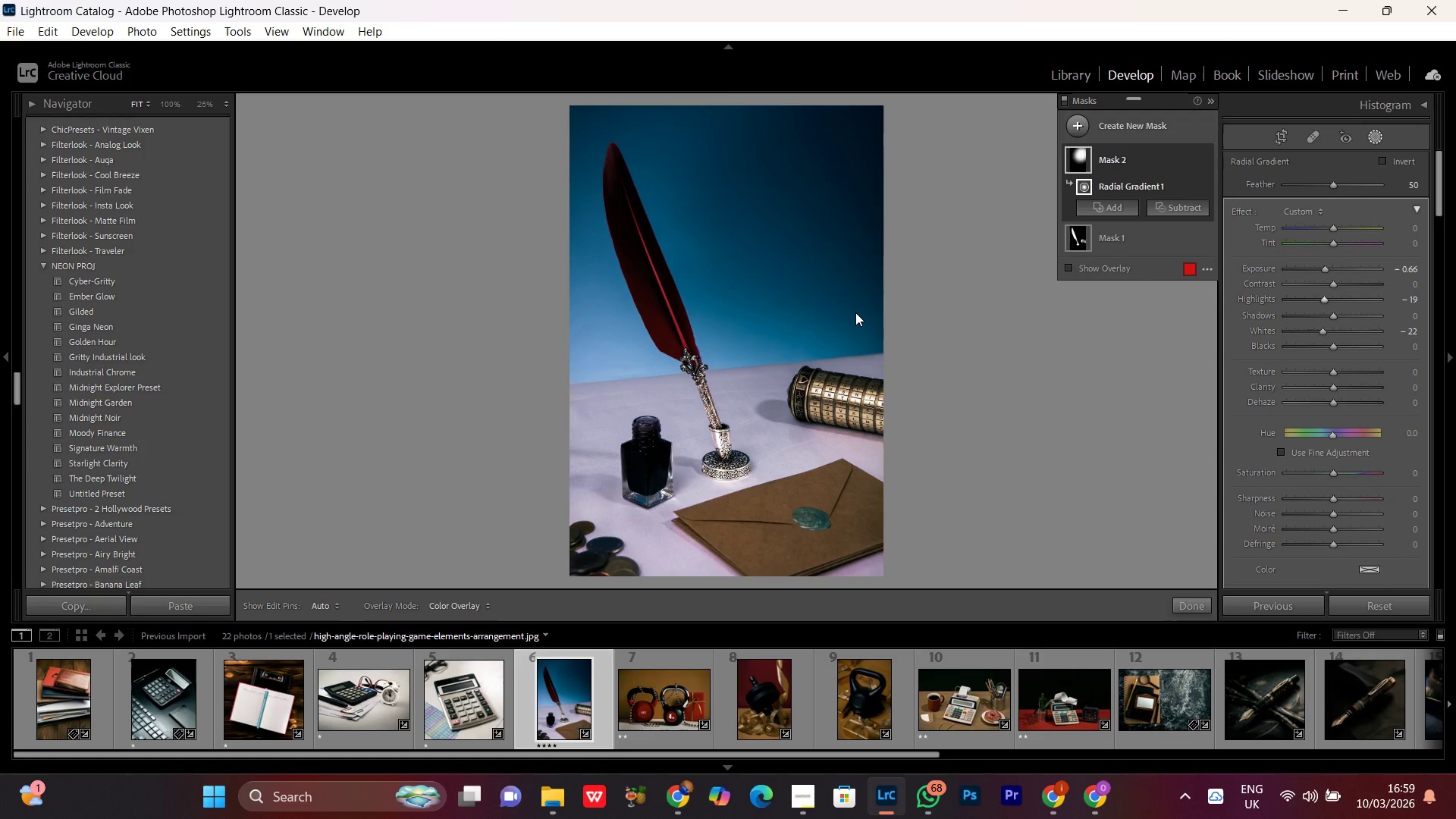 
left_click([1378, 137])
 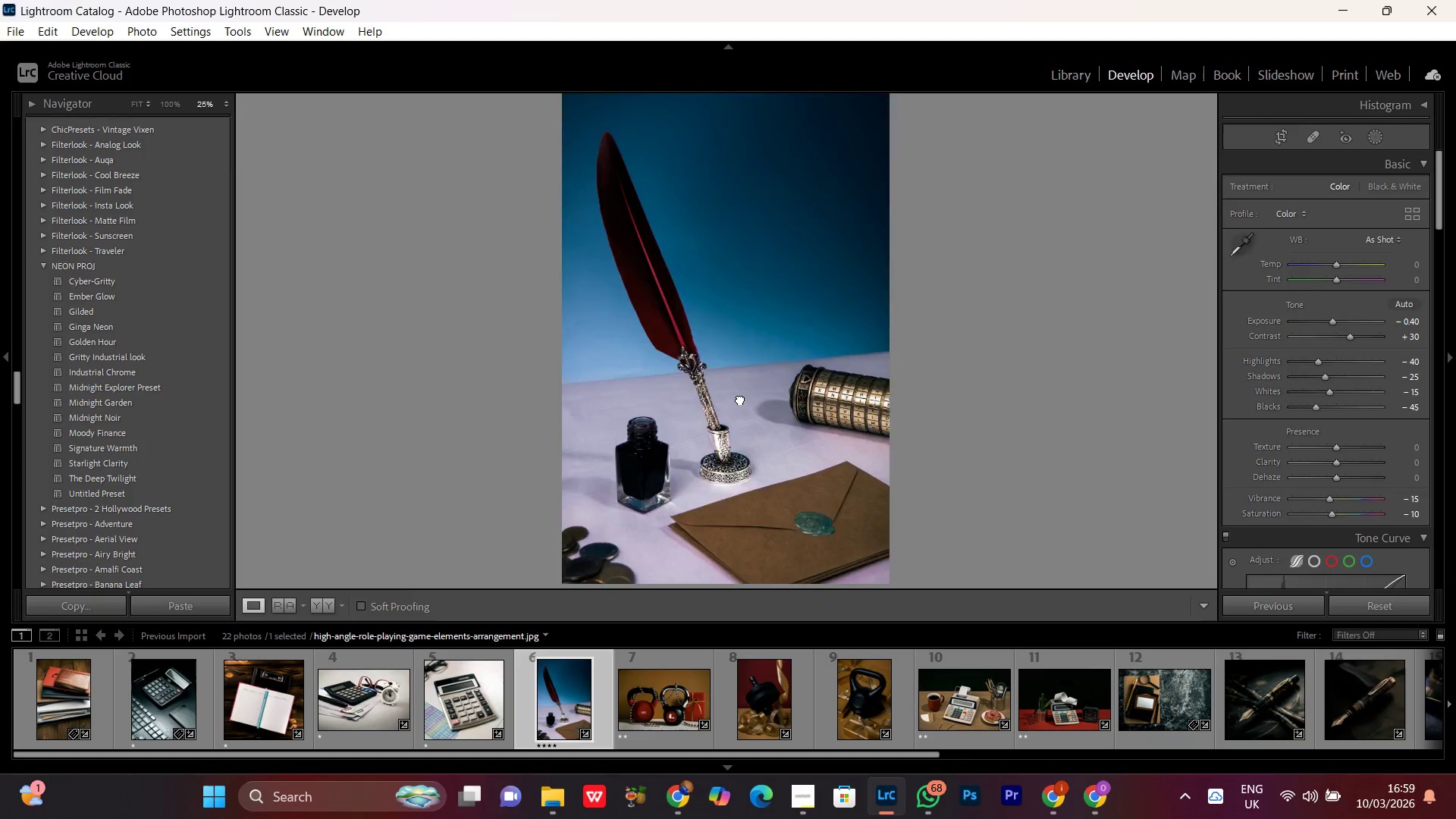 
double_click([740, 399])
 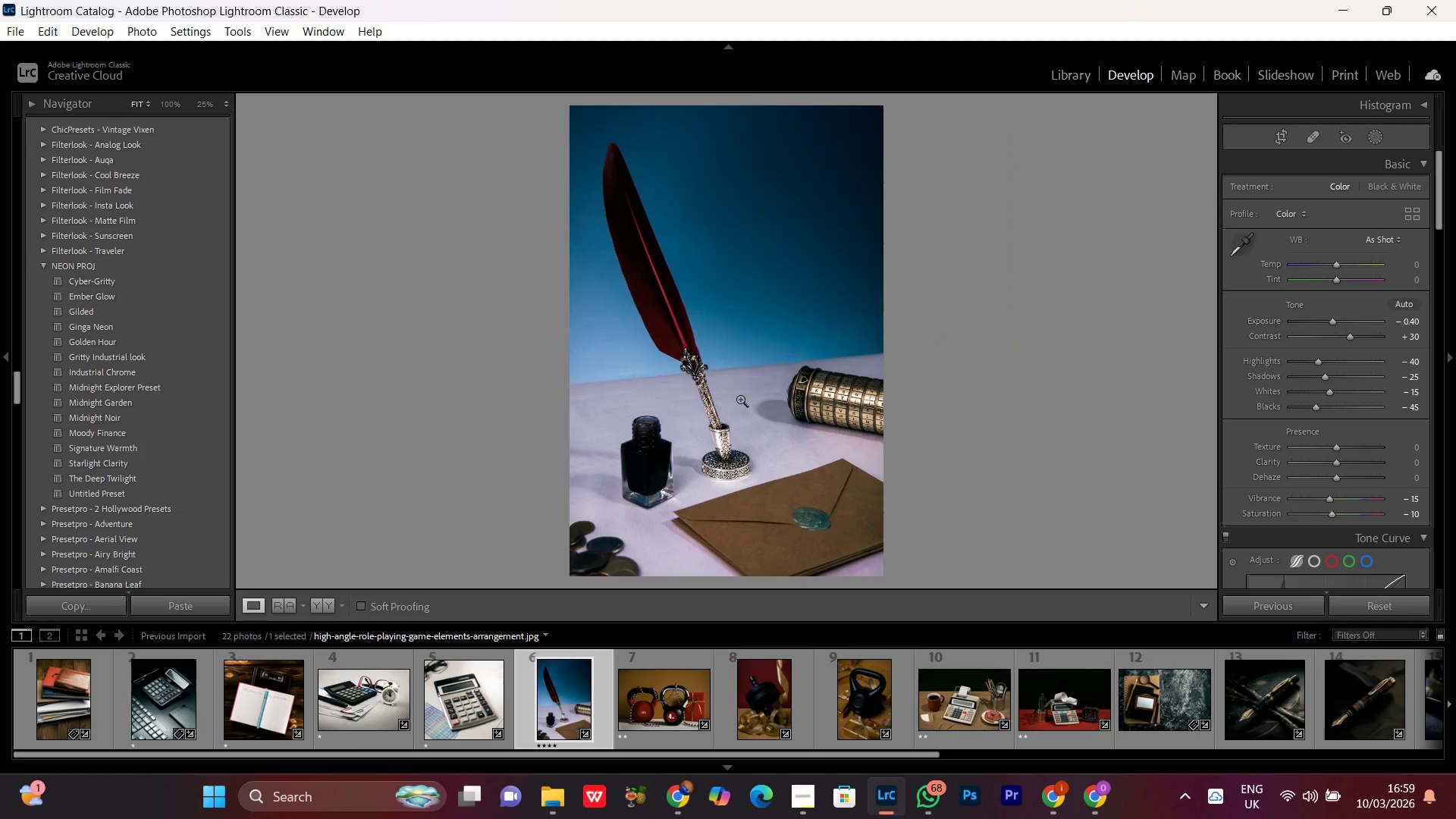 
triple_click([740, 399])
 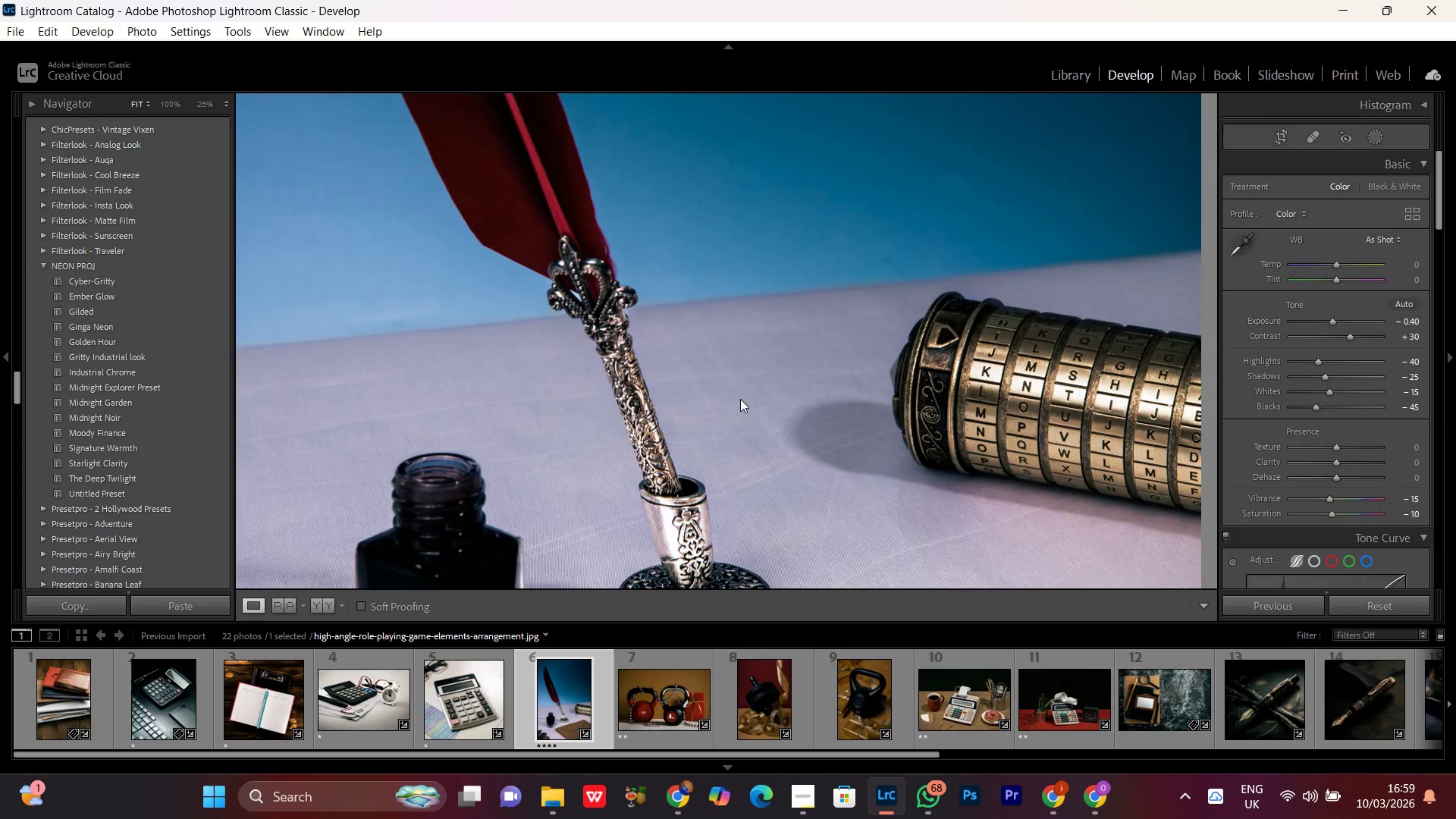 
triple_click([740, 399])
 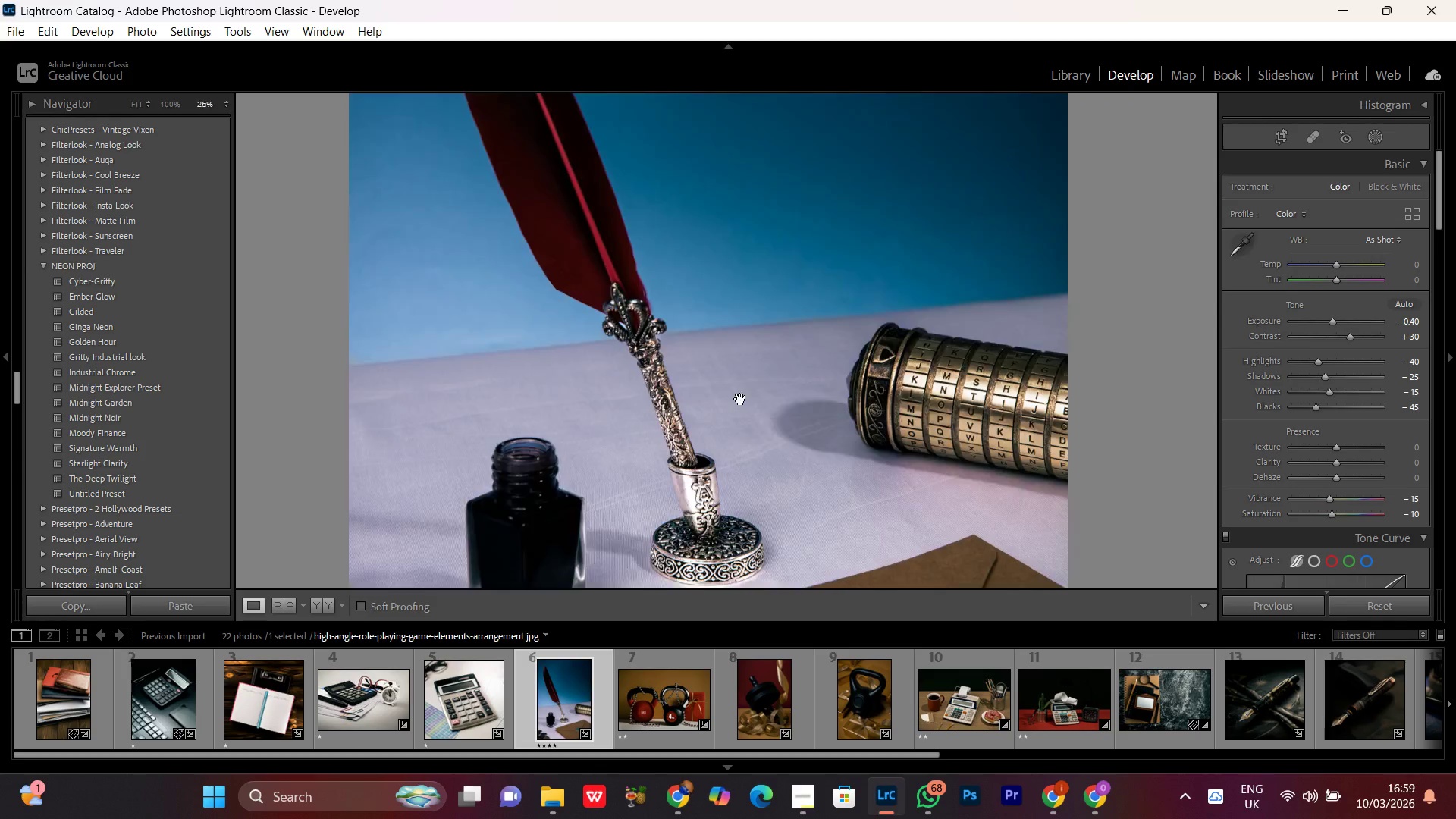 
double_click([740, 399])
 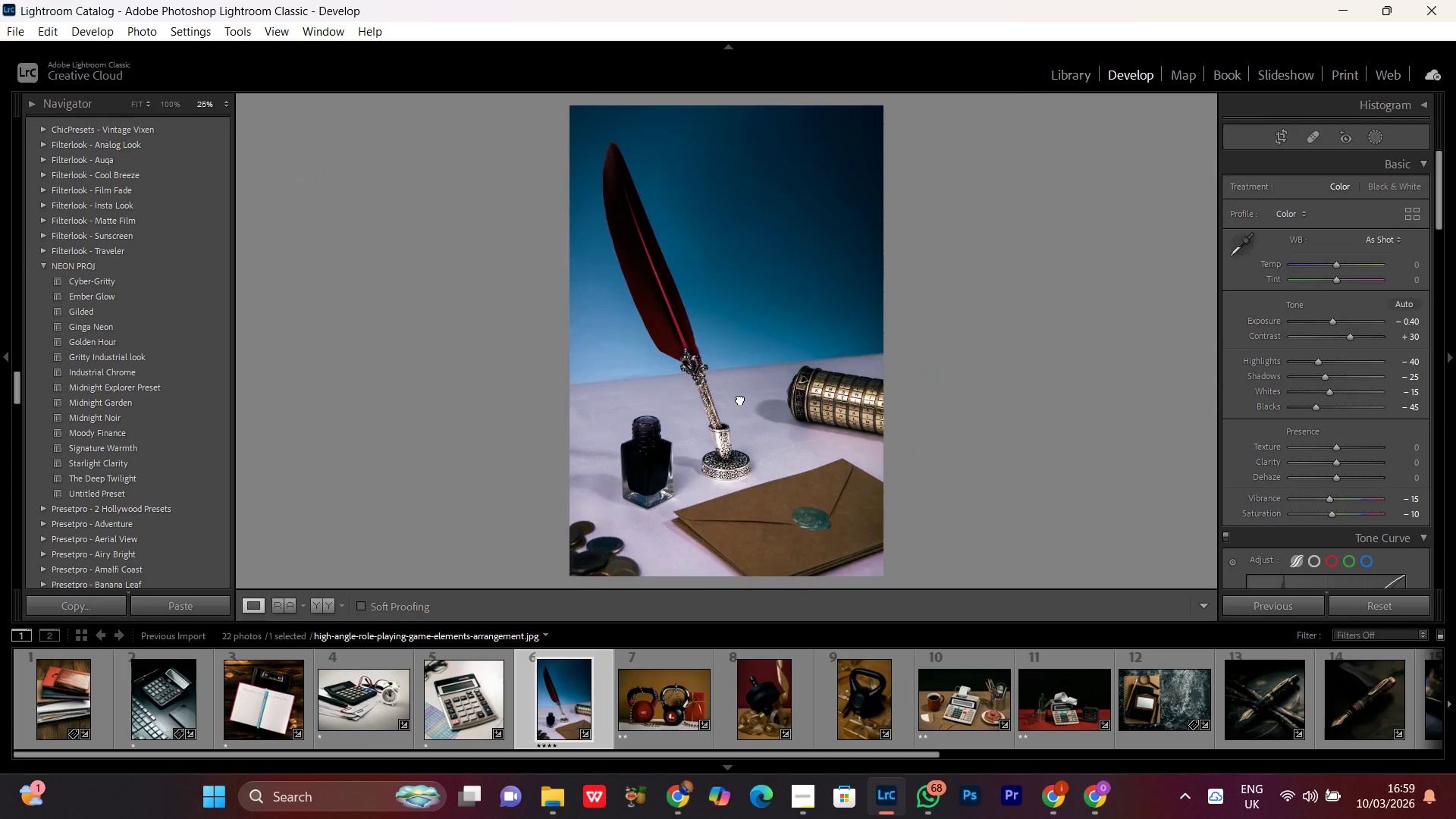 
double_click([740, 399])
 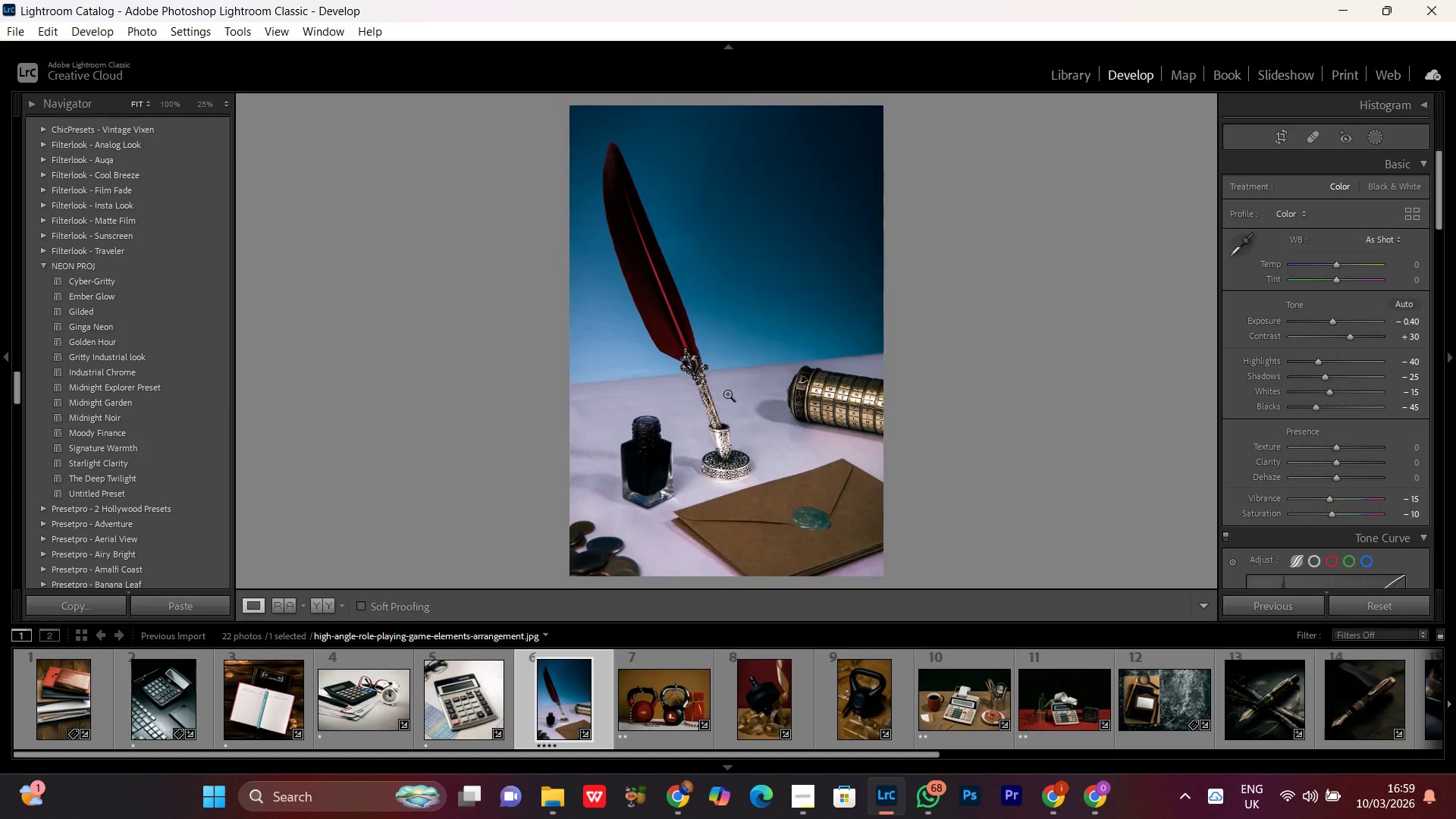 
double_click([727, 394])
 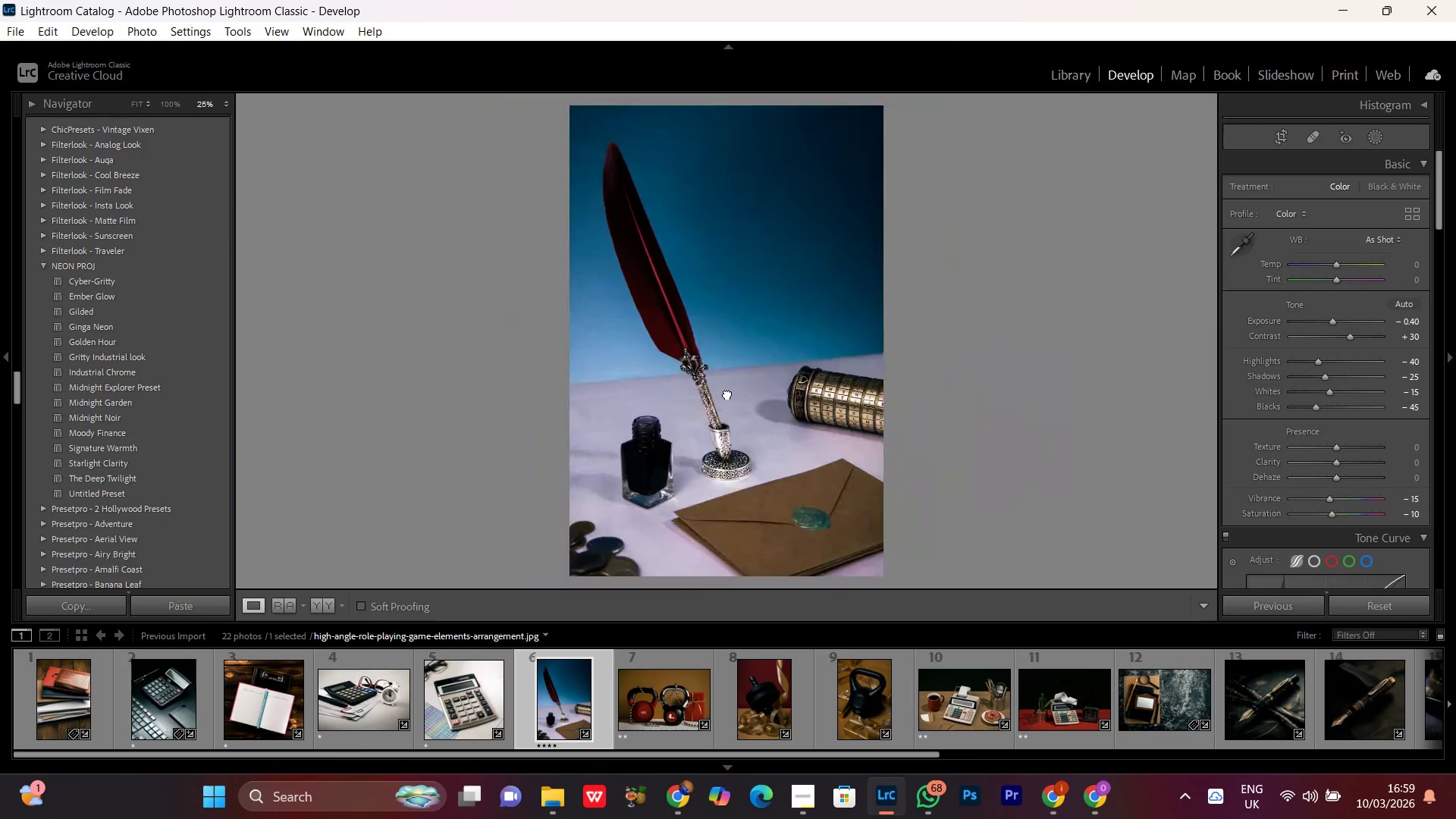 
double_click([727, 394])
 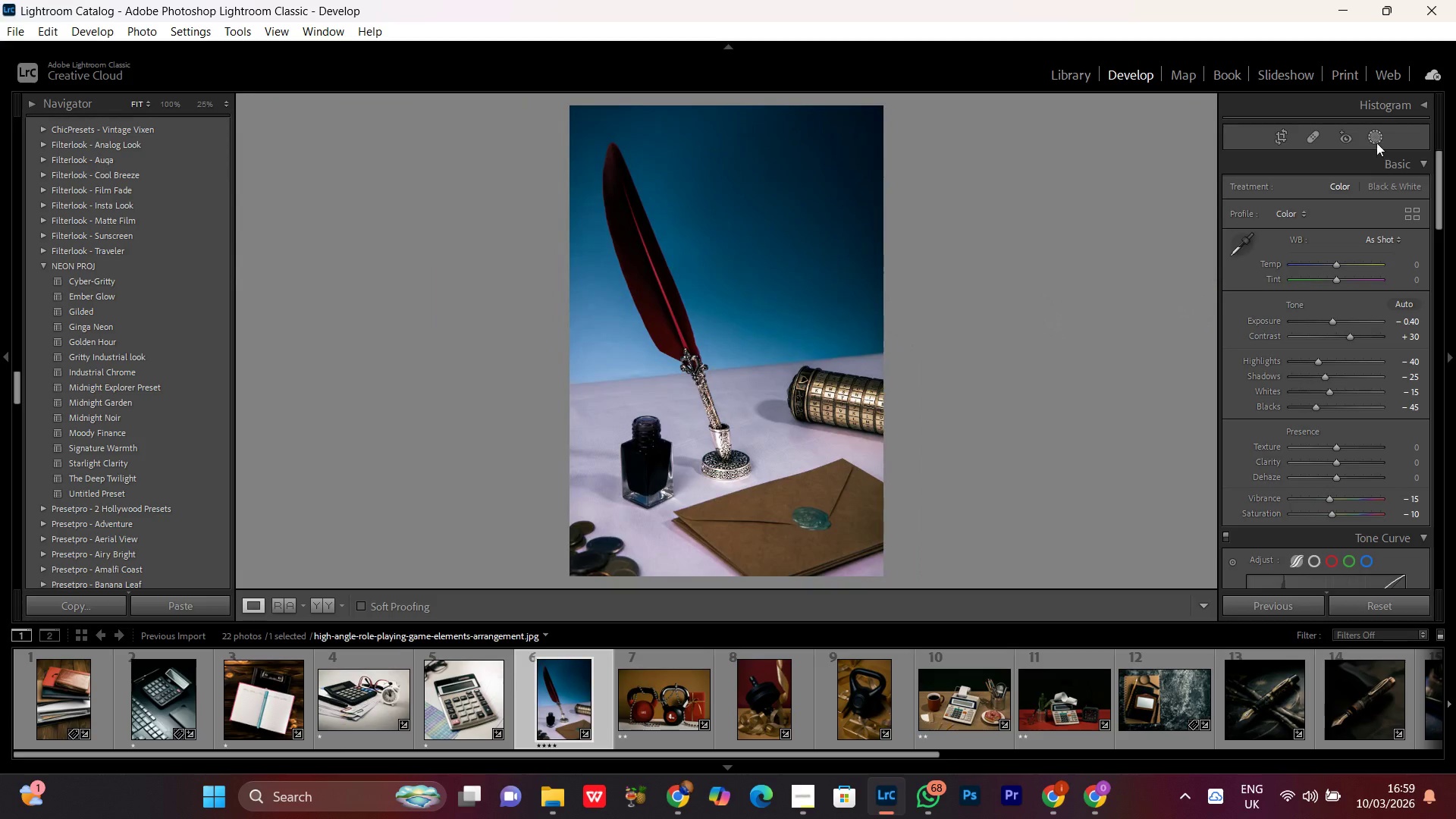 
left_click([1376, 143])
 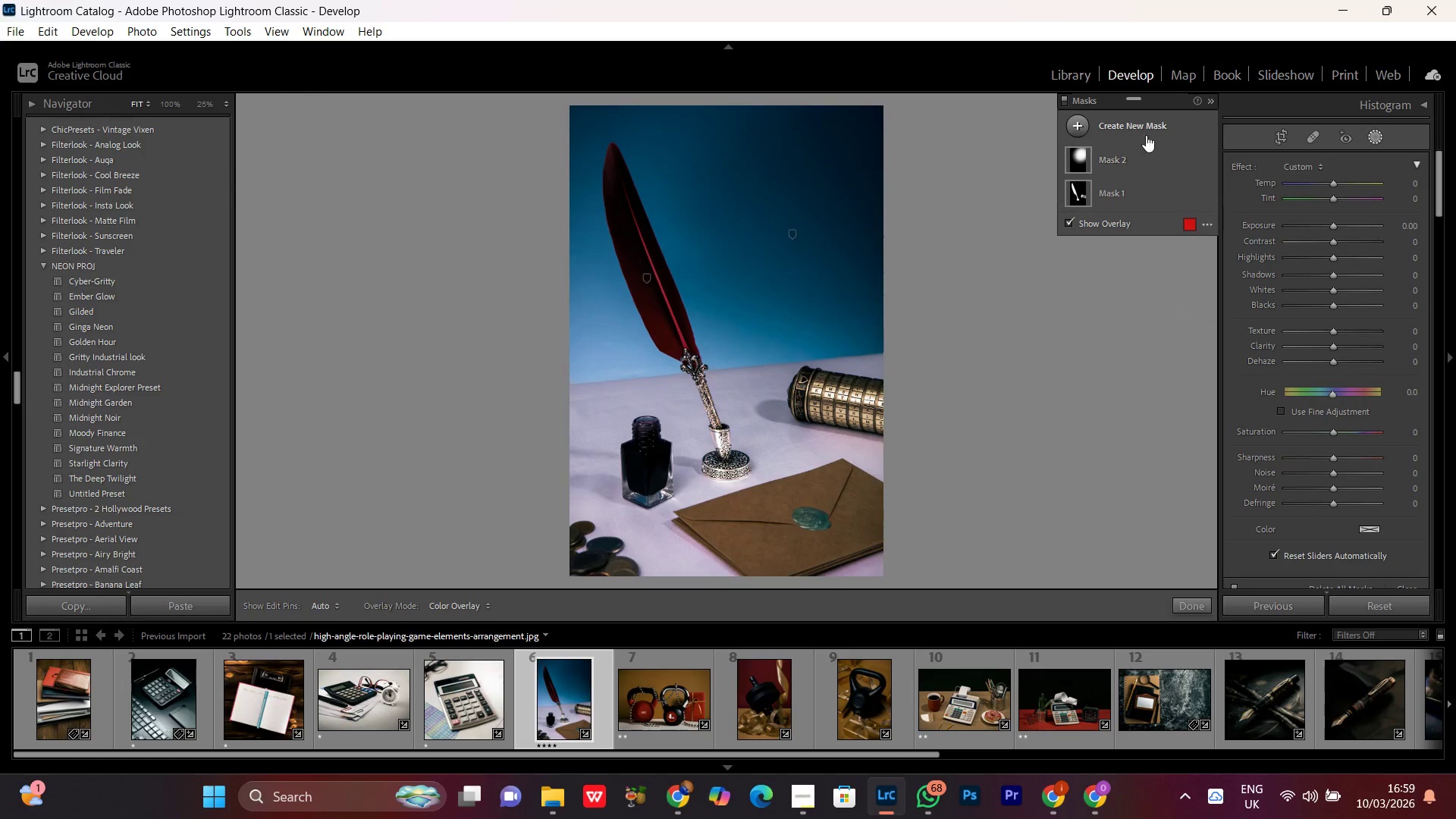 
left_click([1122, 123])
 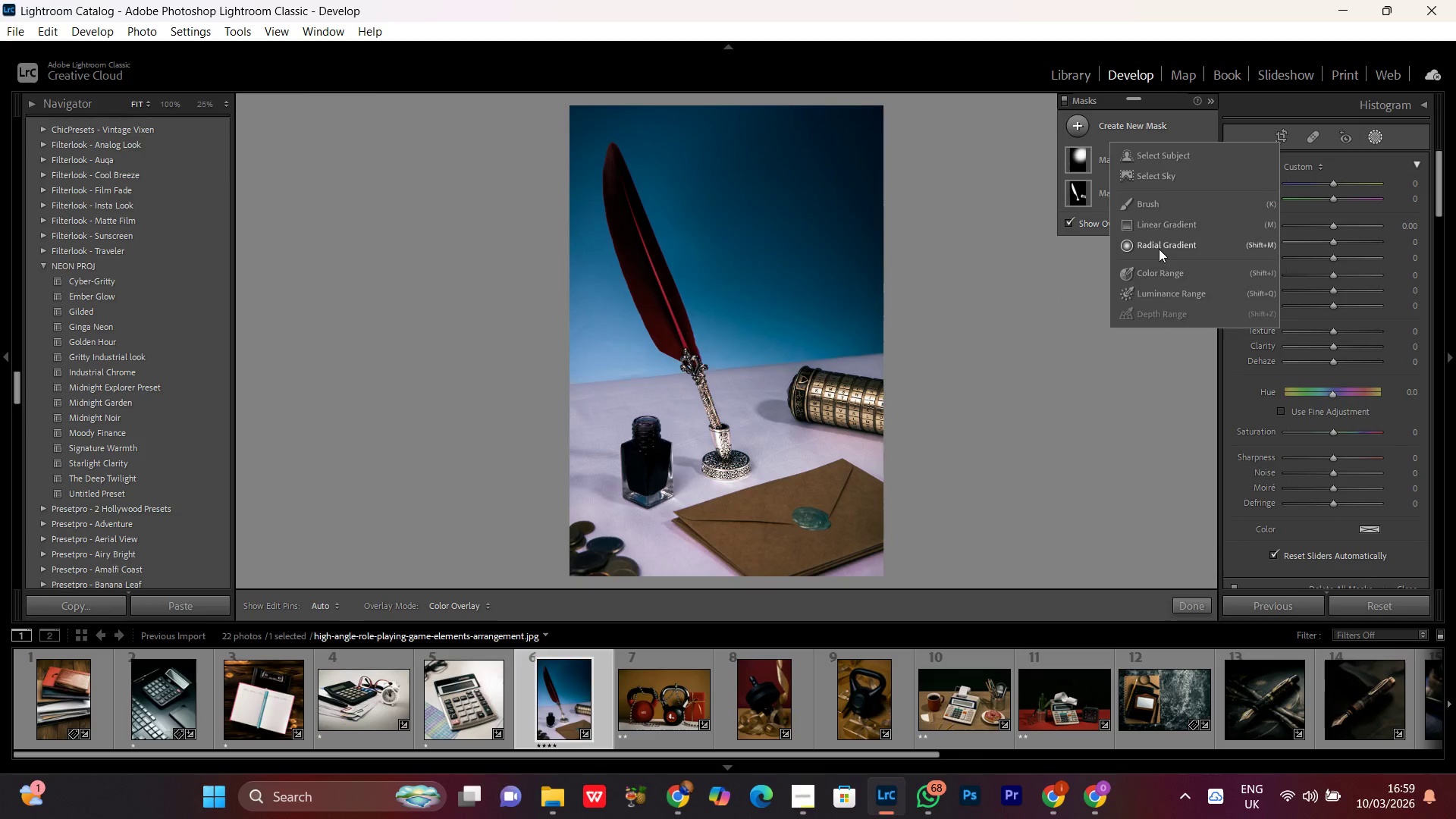 
left_click([1148, 243])
 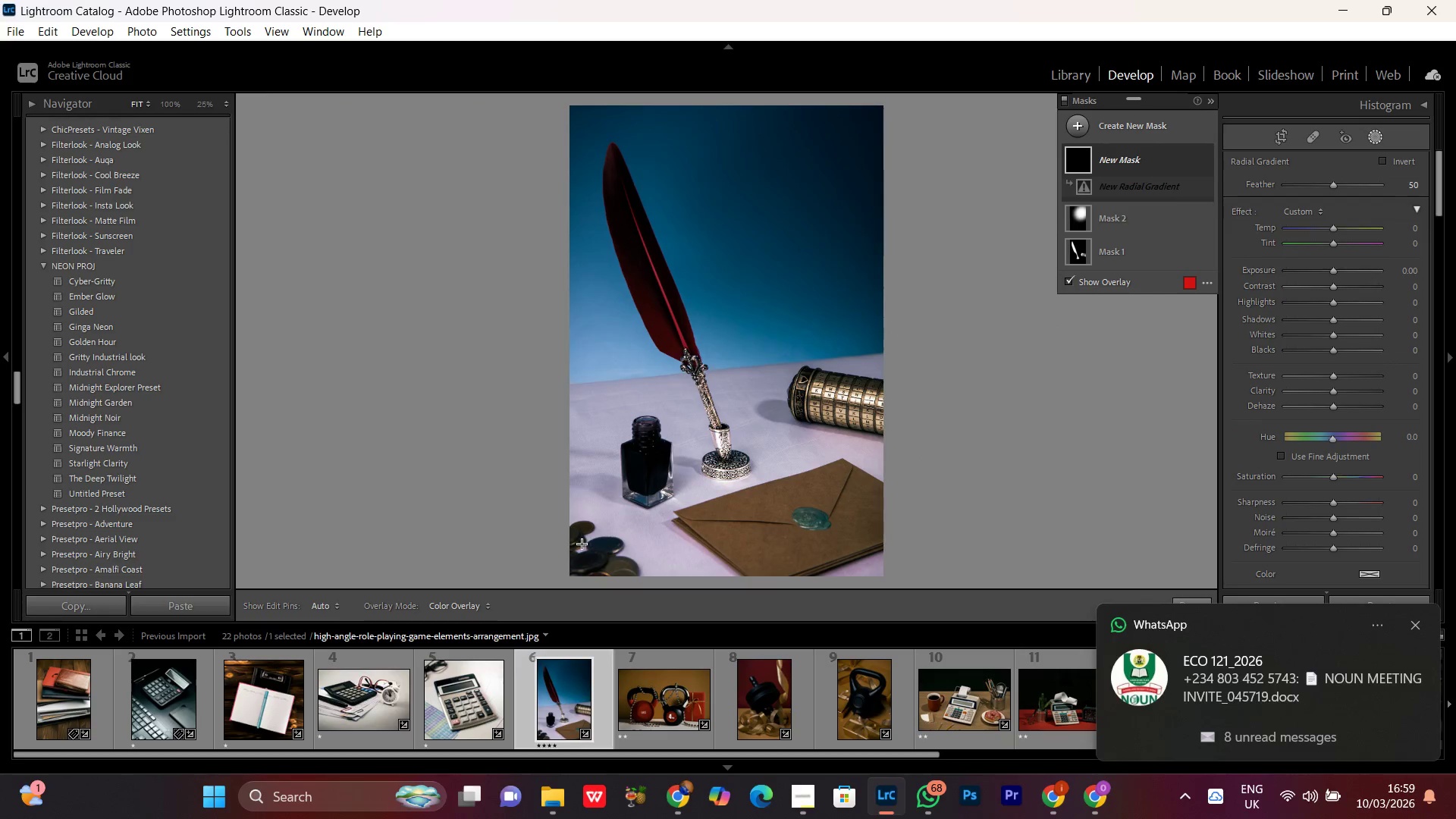 
left_click_drag(start_coordinate=[551, 504], to_coordinate=[640, 616])
 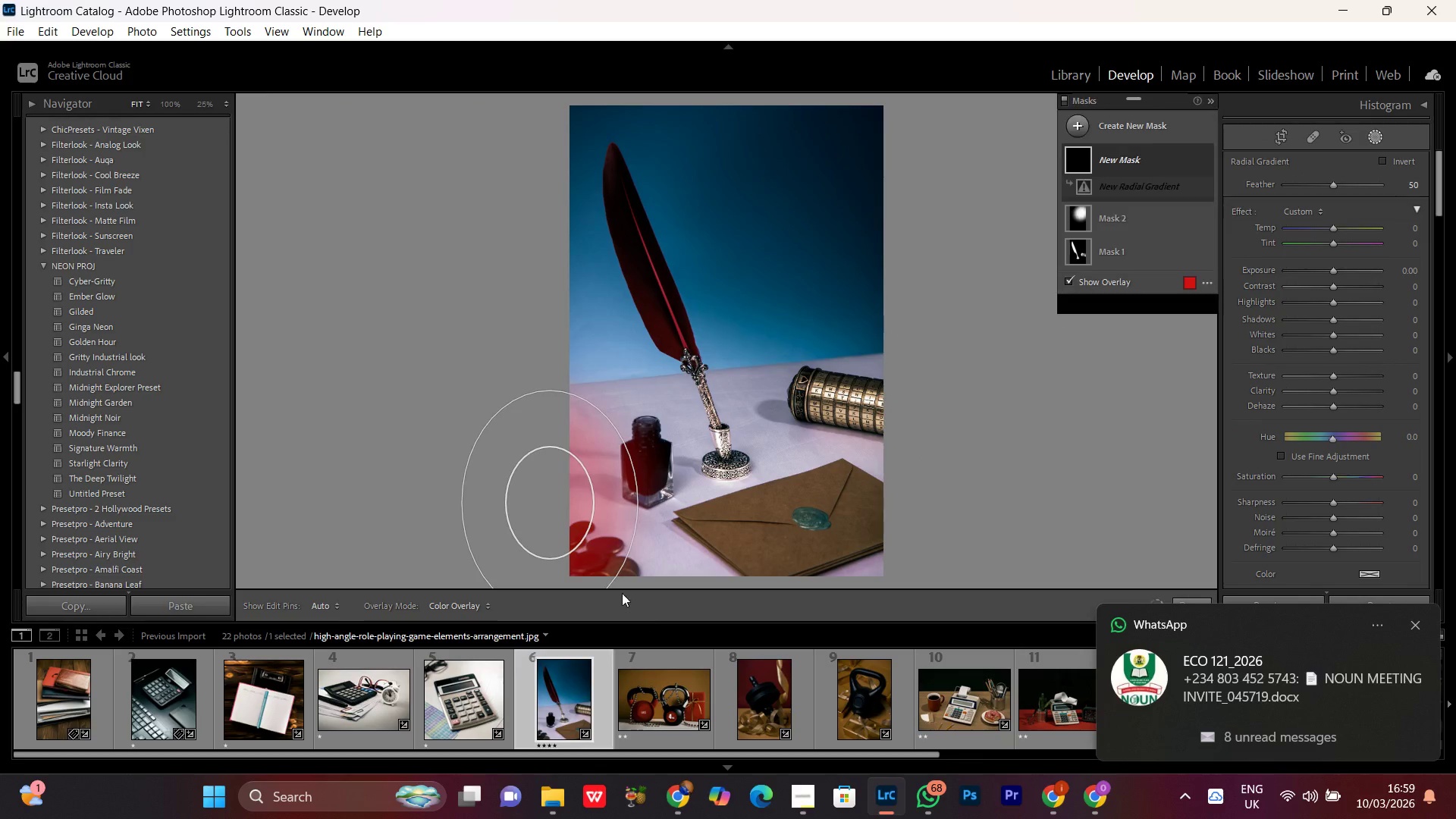 
left_click([640, 616])
 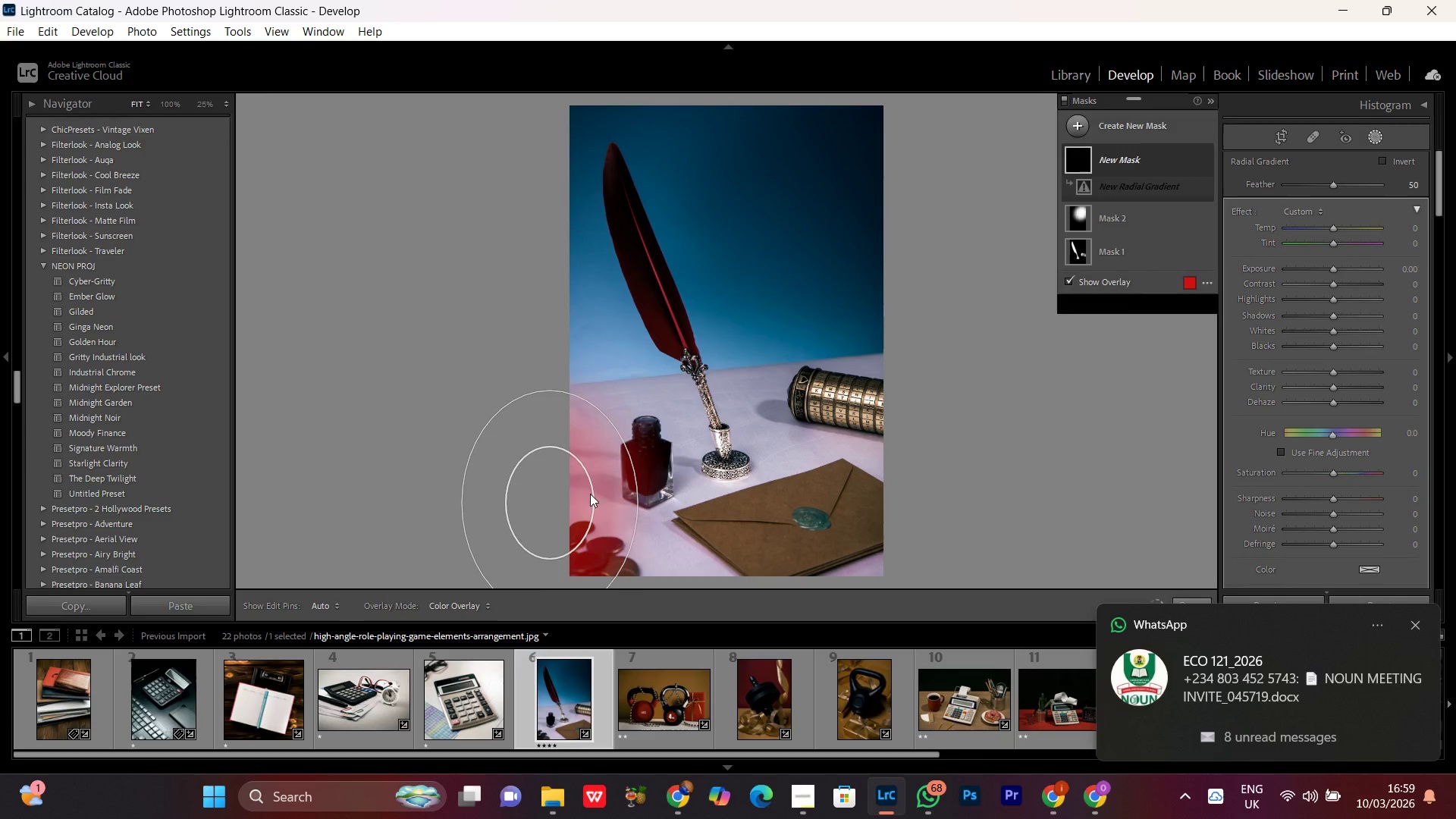 
left_click_drag(start_coordinate=[590, 494], to_coordinate=[613, 588])
 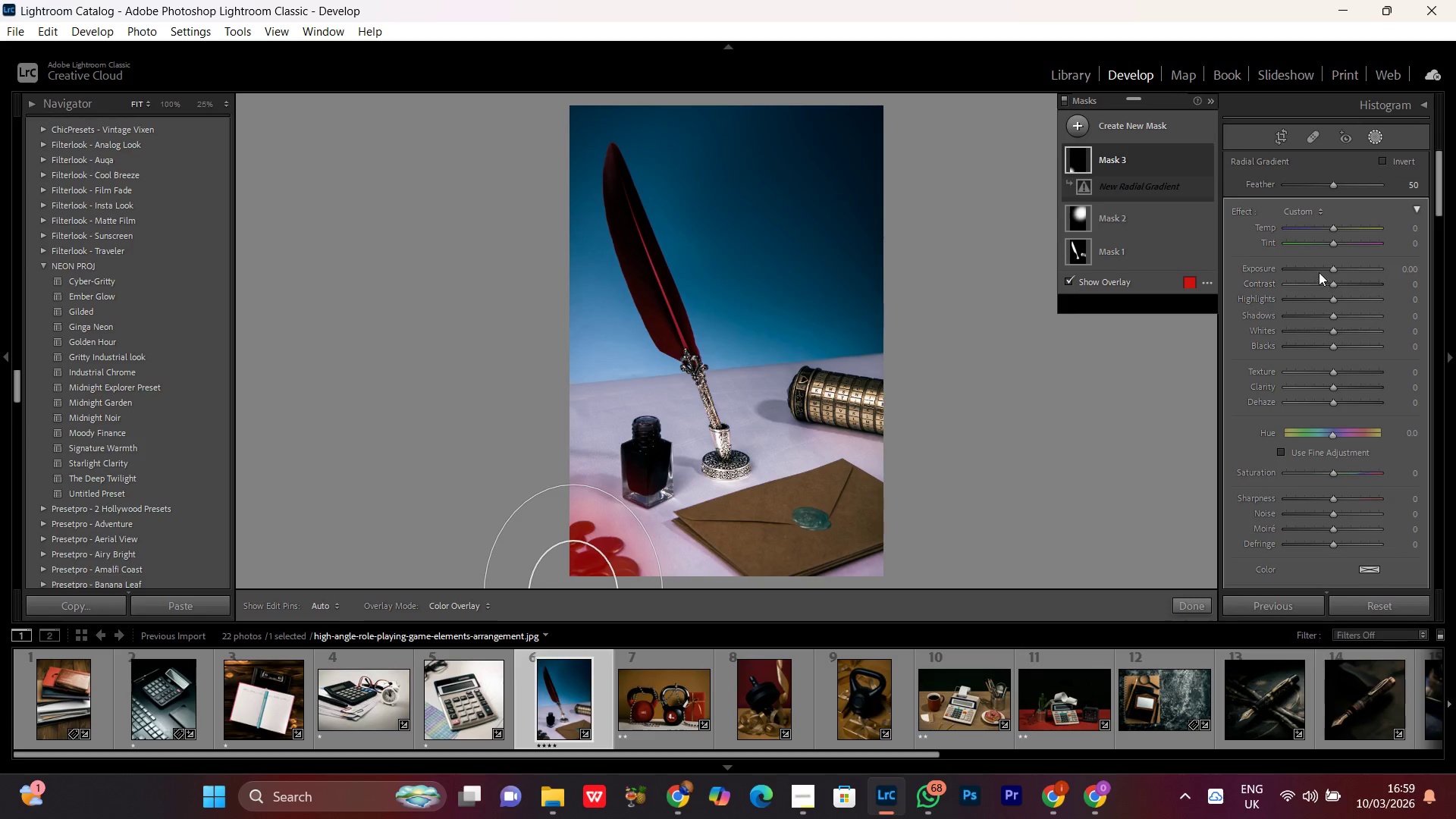 
double_click([1316, 271])
 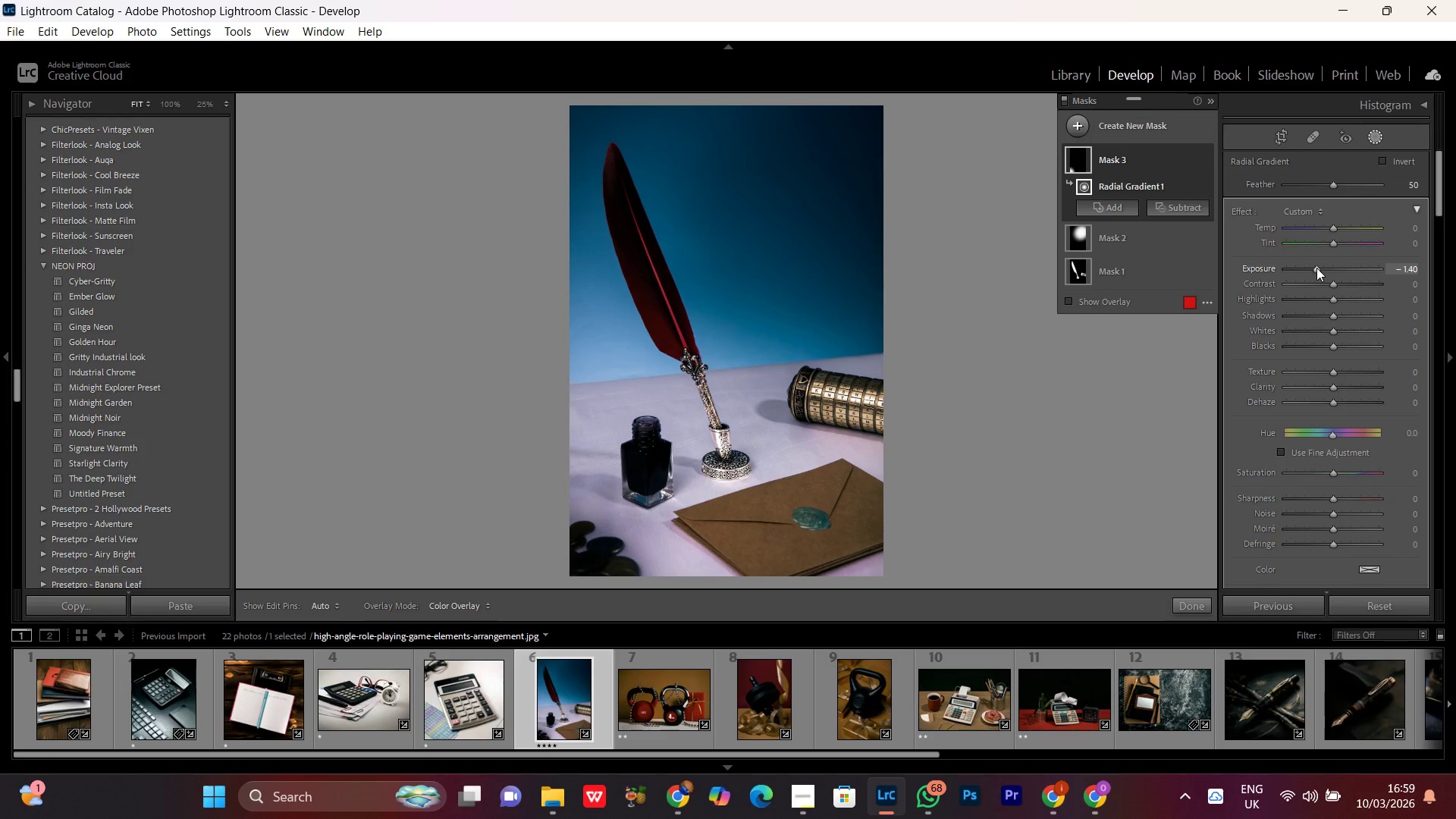 
scroll: coordinate [1316, 268], scroll_direction: down, amount: 2.0
 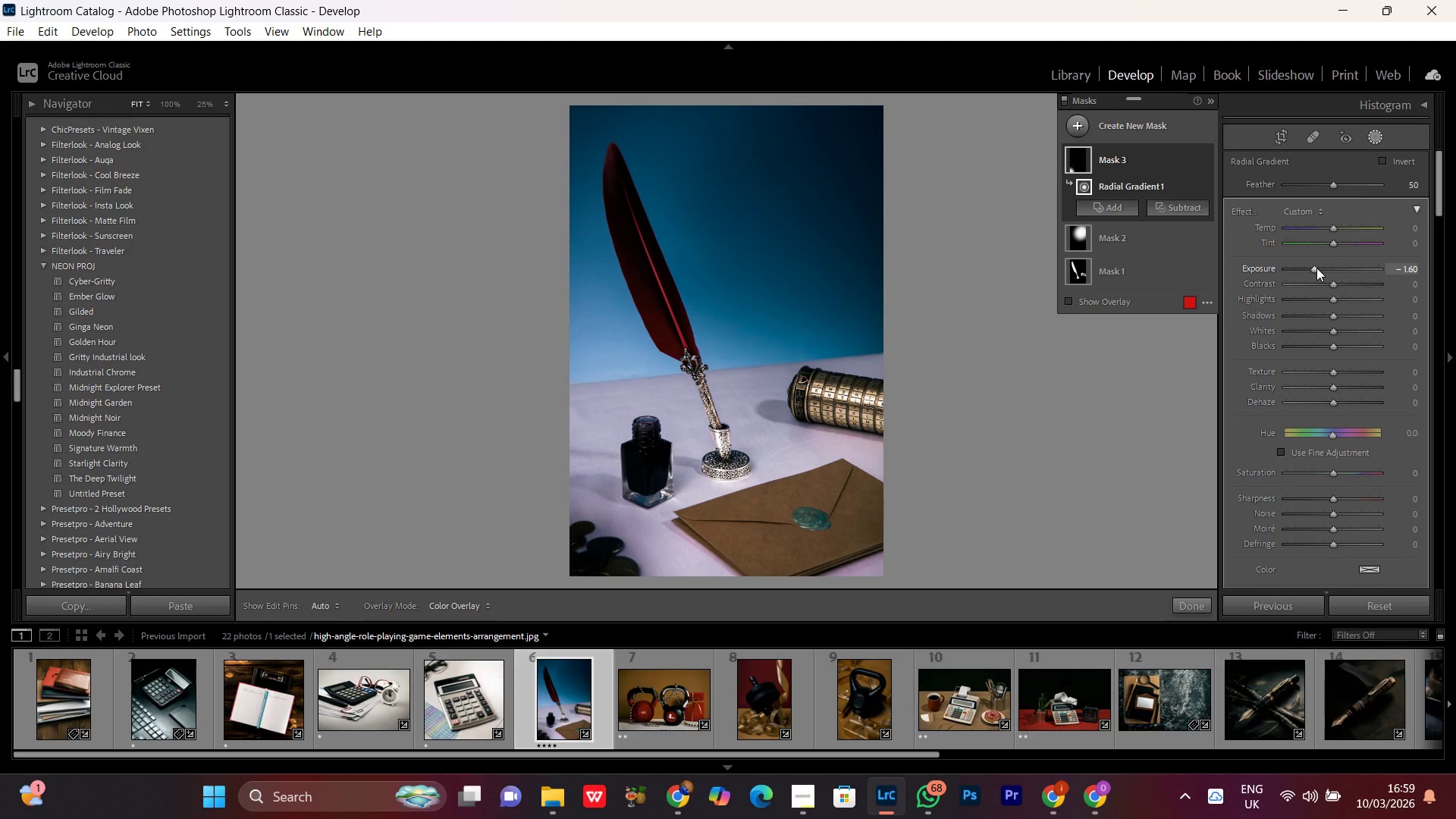 
scroll: coordinate [1316, 268], scroll_direction: up, amount: 5.0
 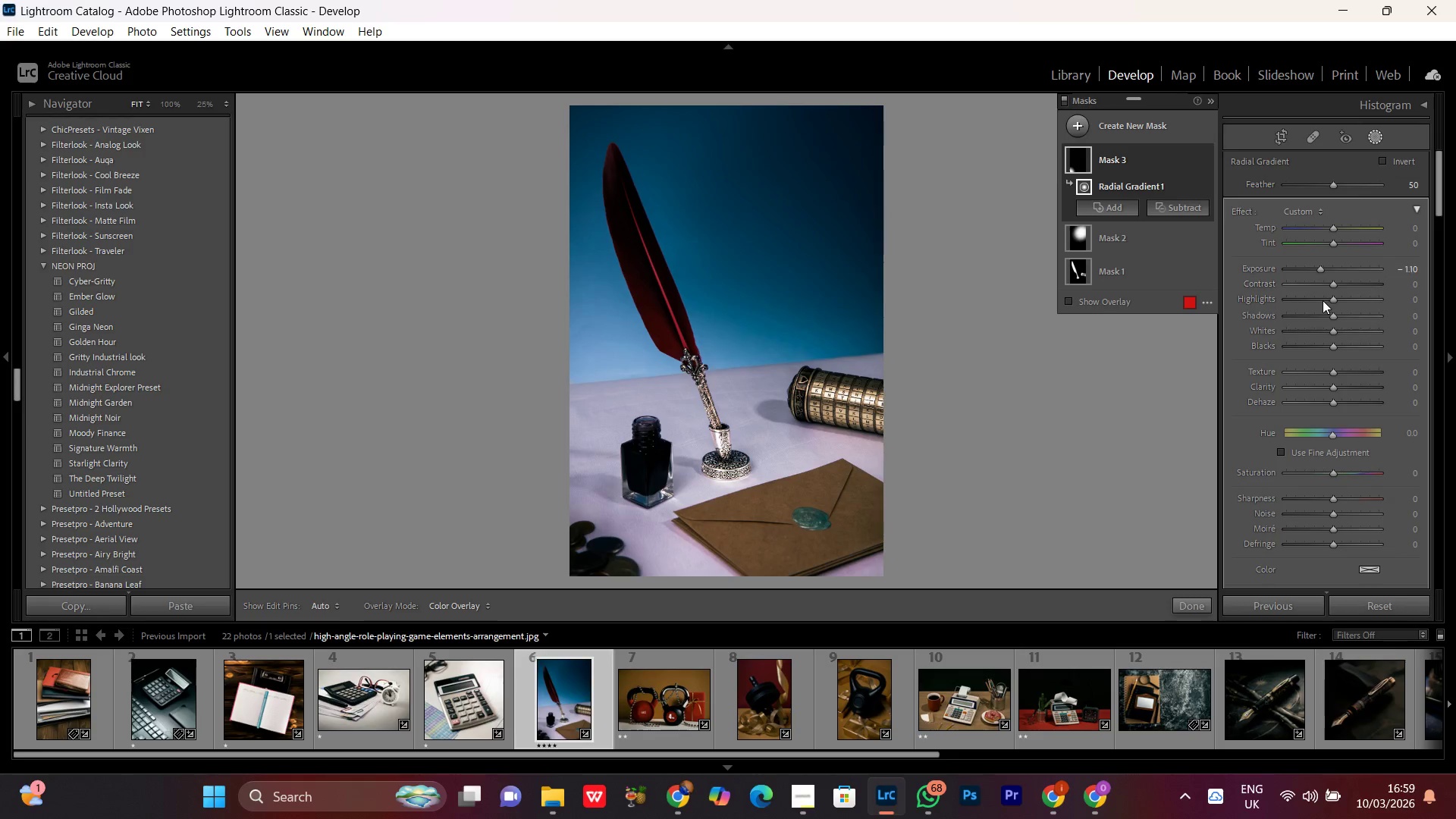 
left_click([1323, 301])
 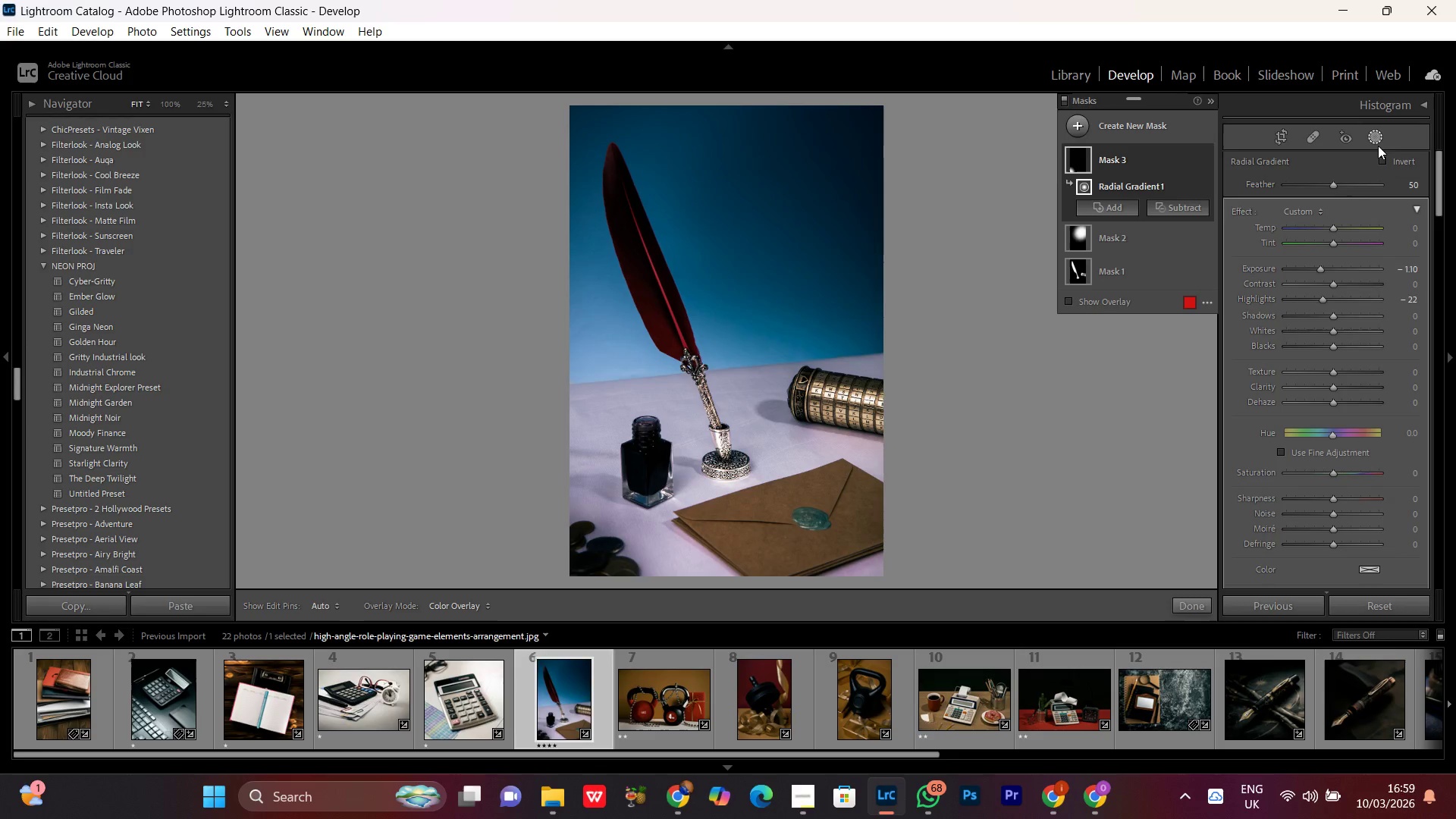 
left_click([1374, 143])
 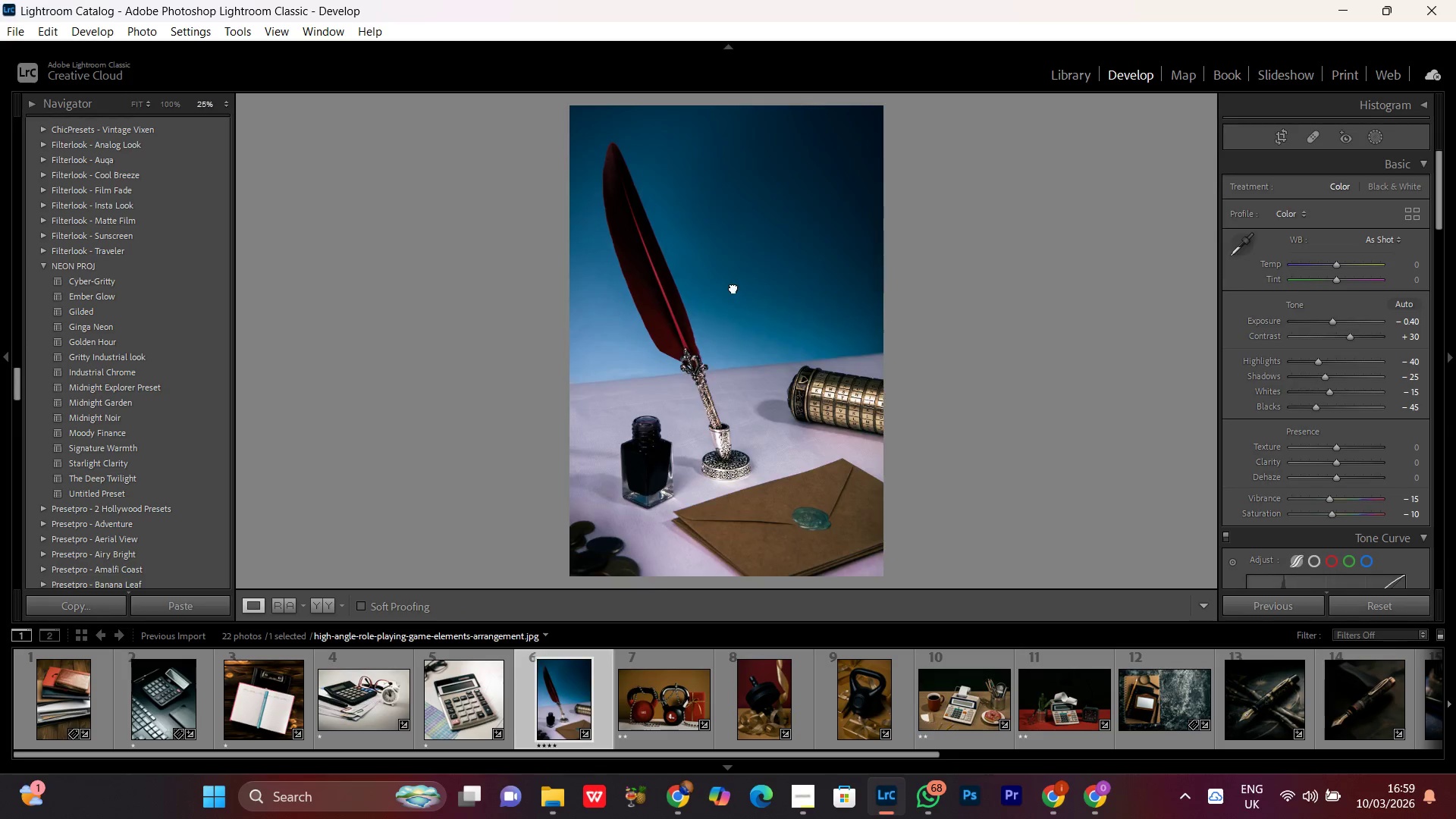 
double_click([733, 287])
 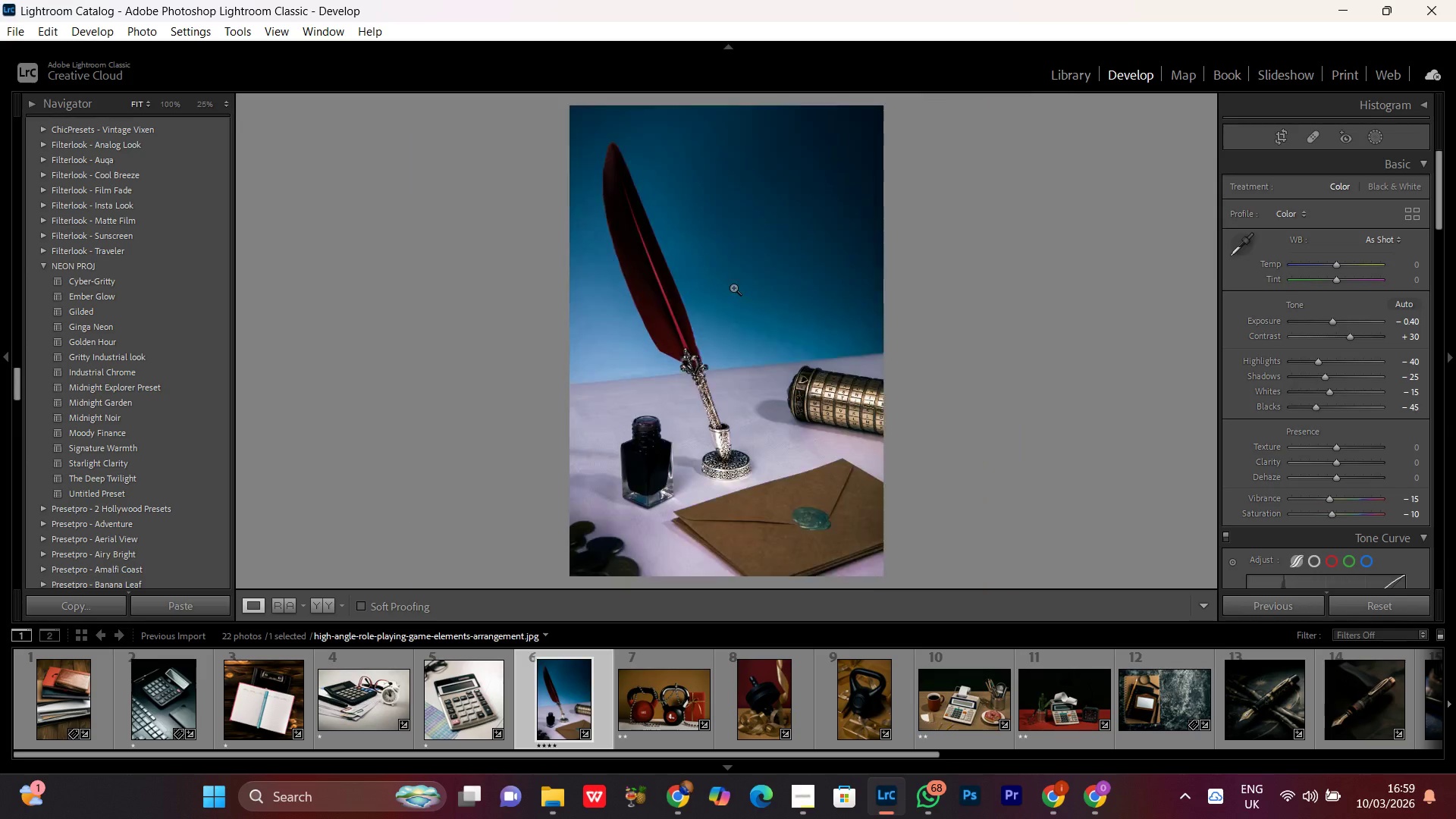 
triple_click([733, 287])
 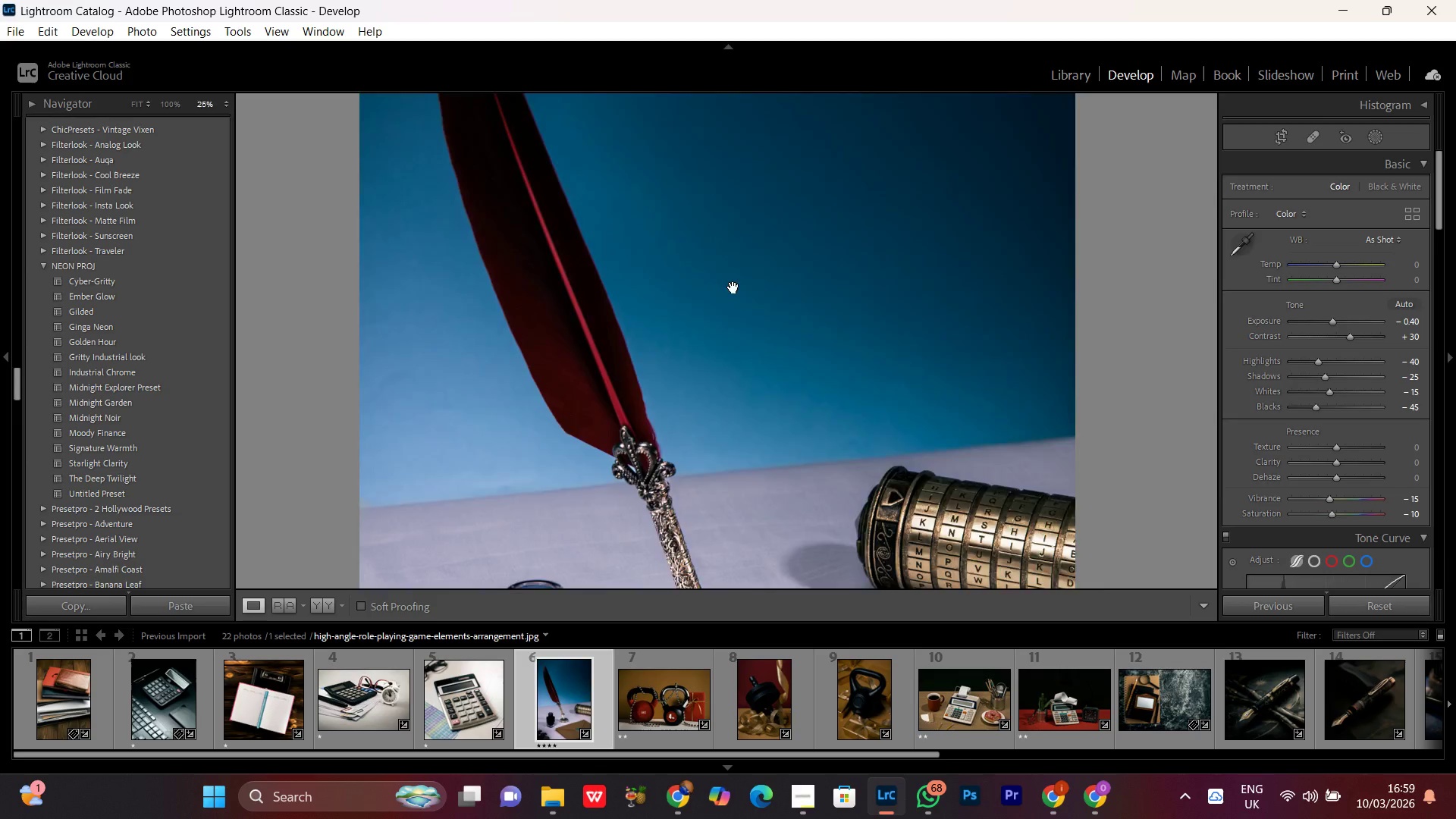 
triple_click([733, 287])
 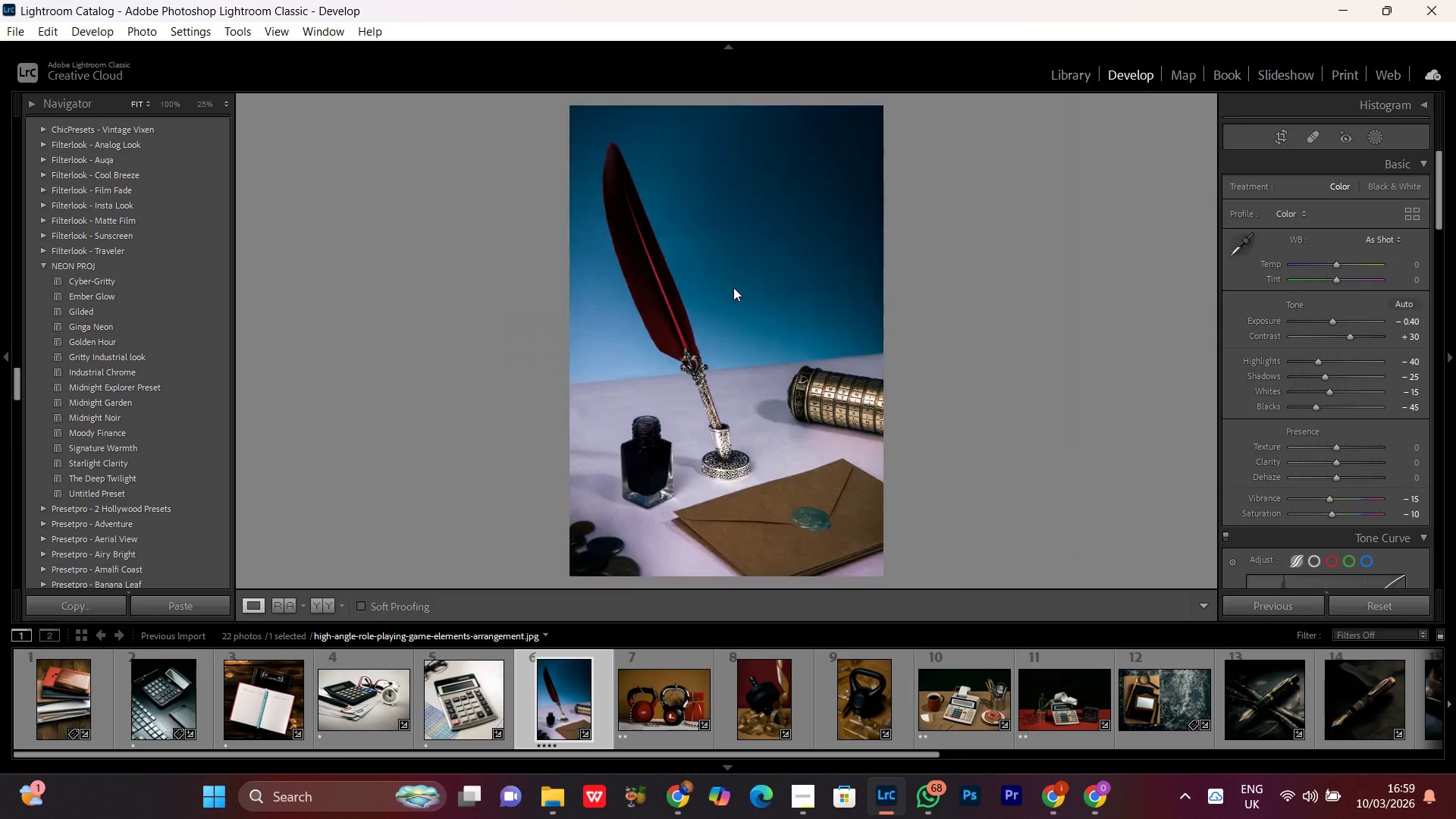 
triple_click([733, 287])
 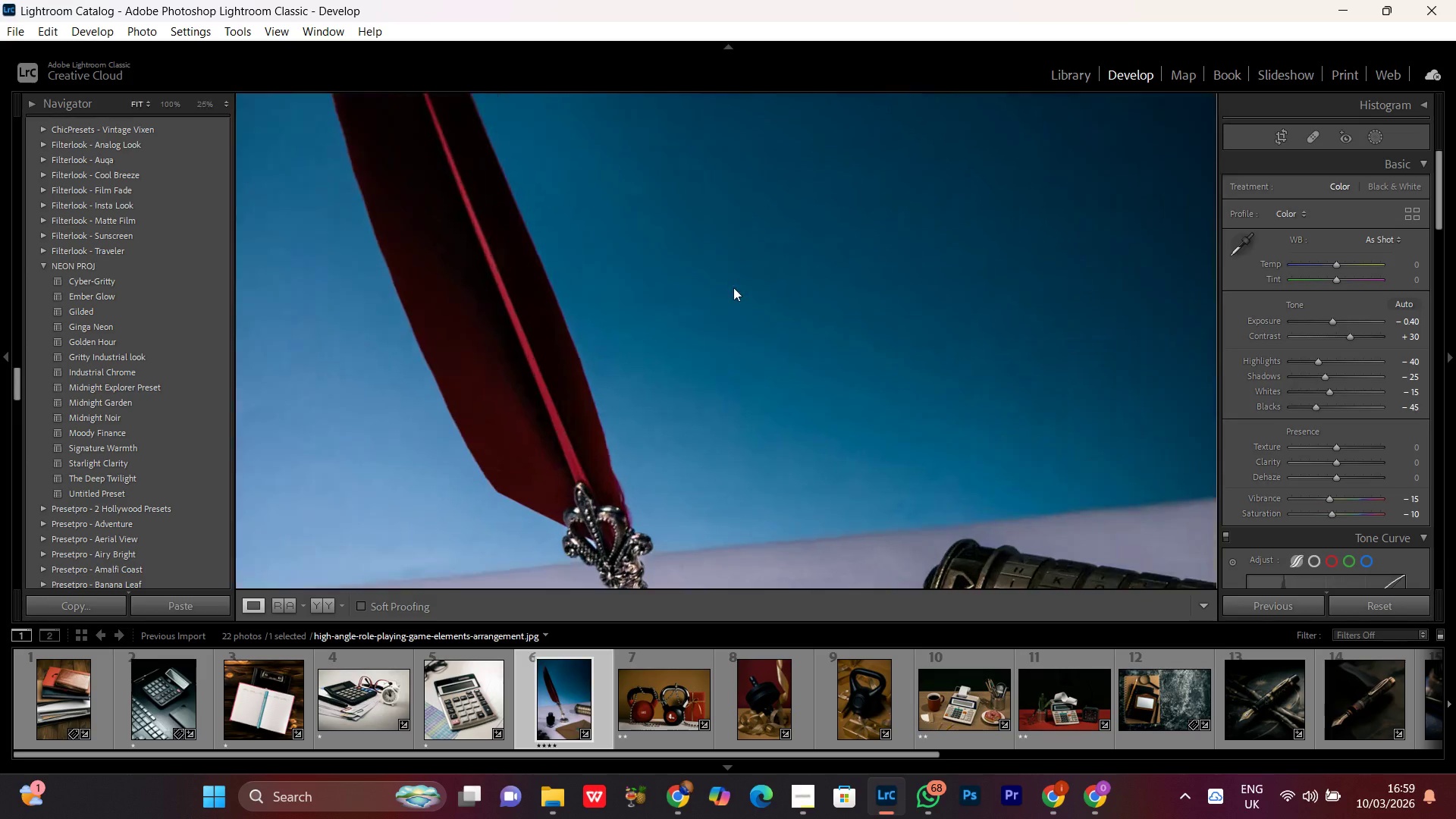 
triple_click([733, 287])
 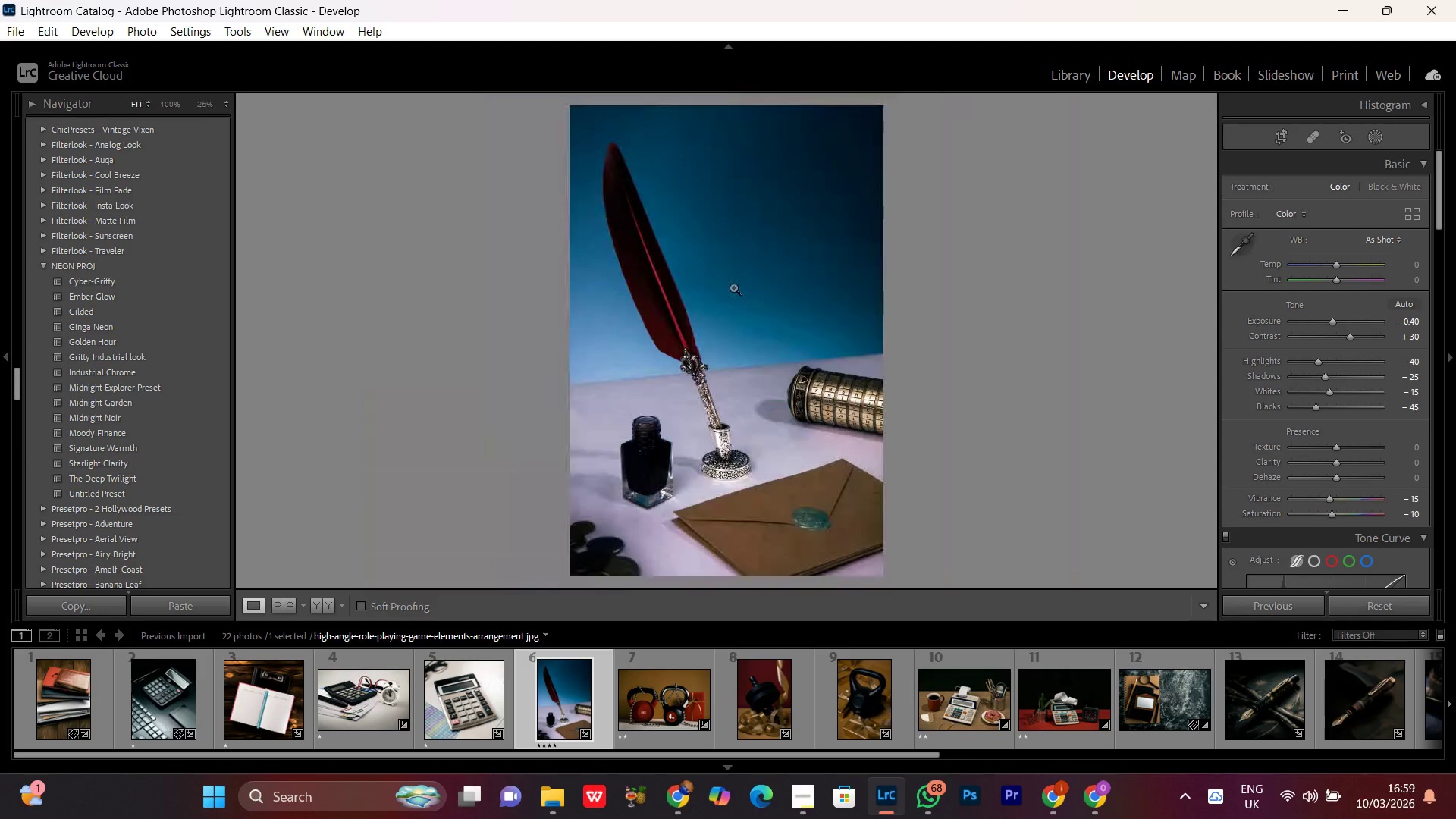 
triple_click([733, 287])
 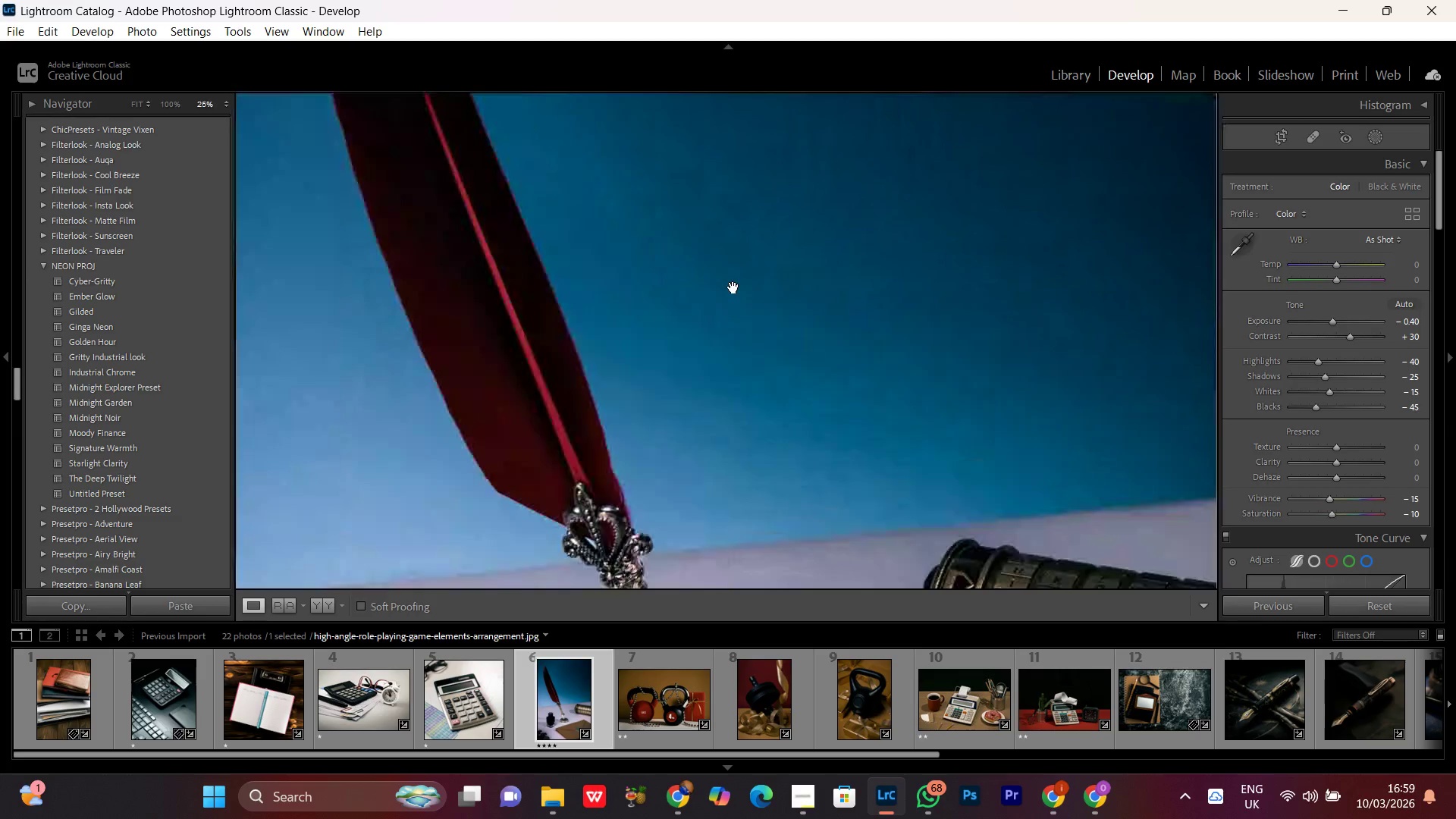 
triple_click([733, 287])
 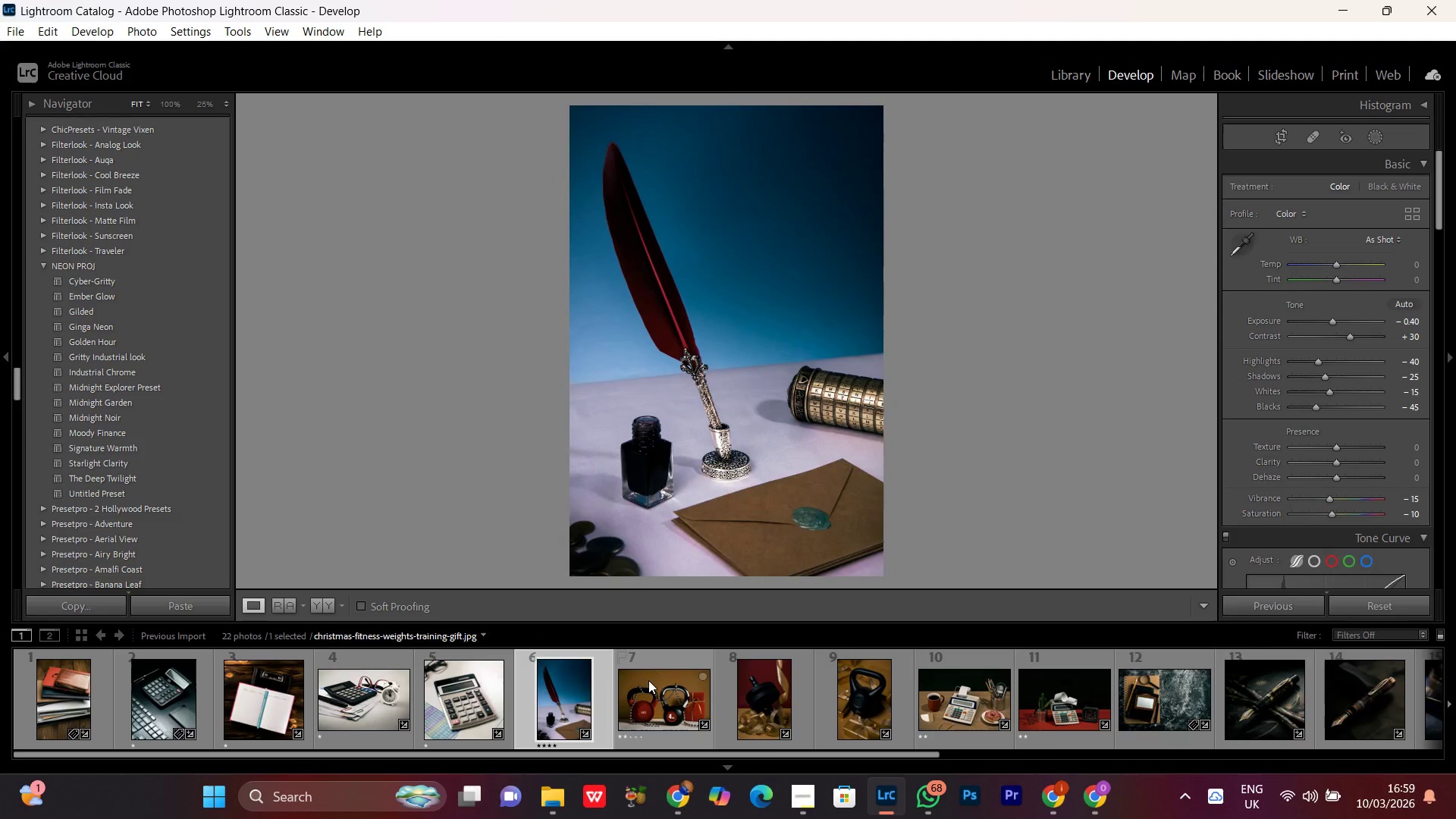 
double_click([648, 680])
 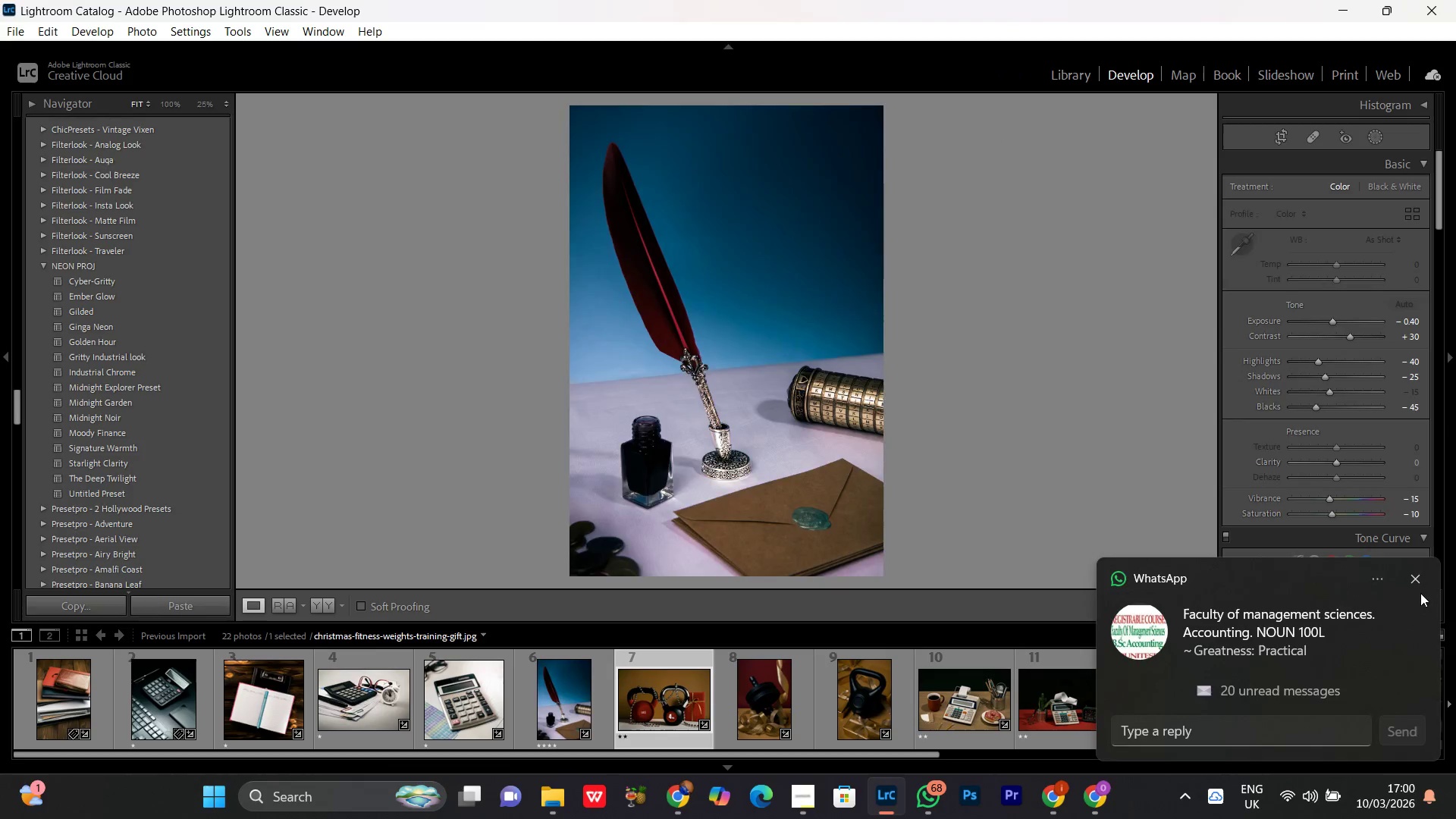 
left_click([1418, 576])
 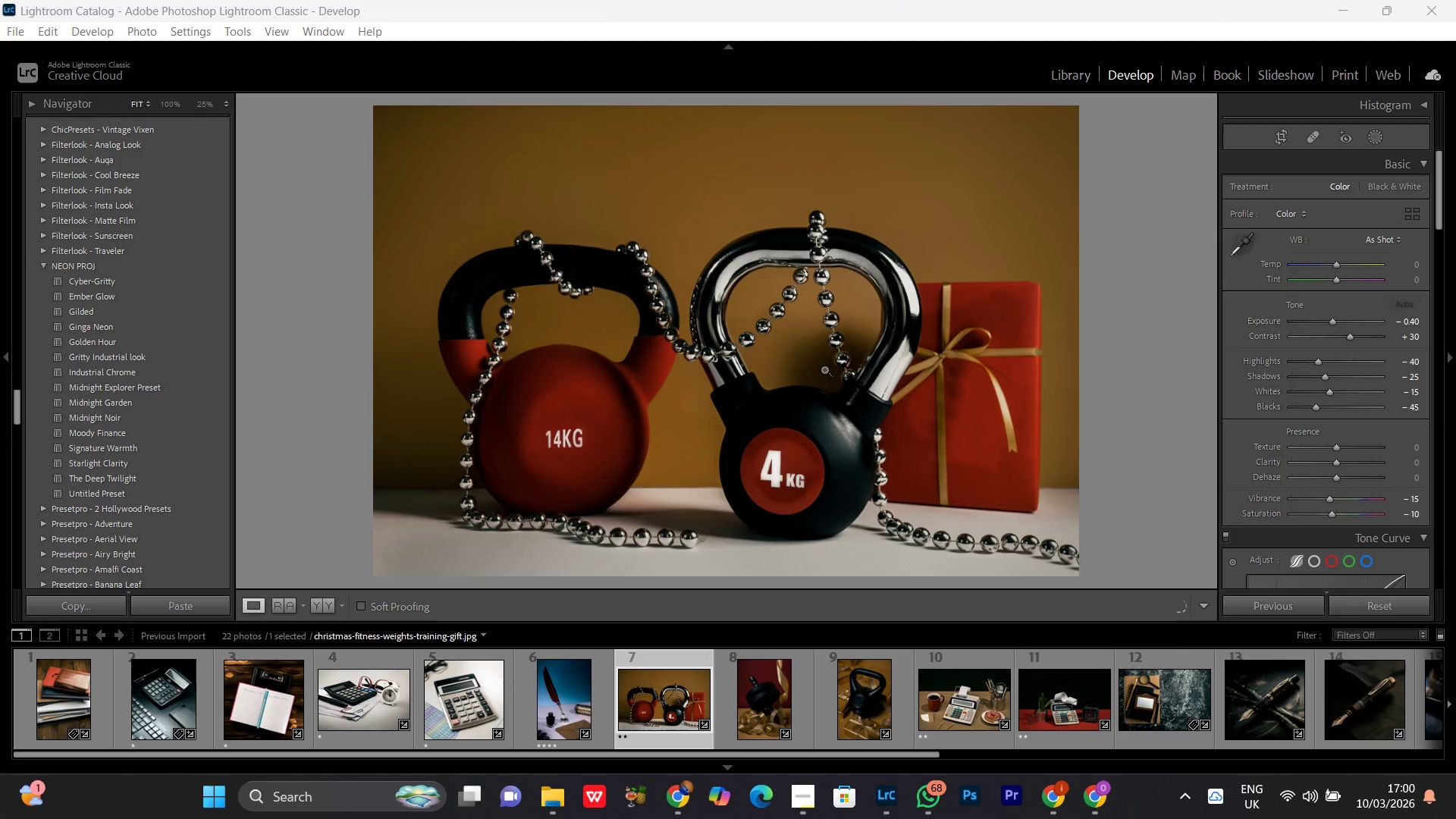 
left_click([821, 359])
 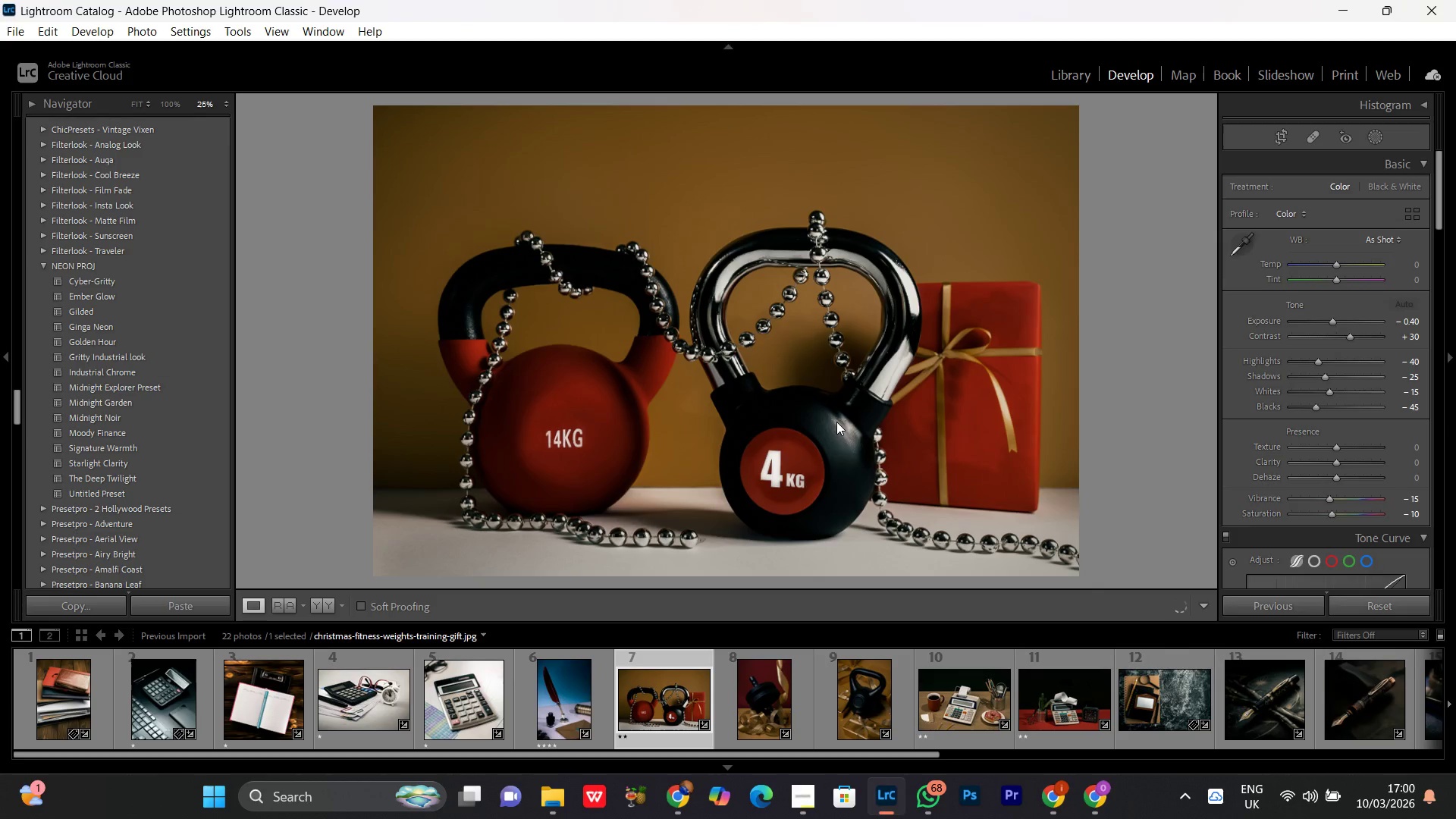 
left_click([836, 416])
 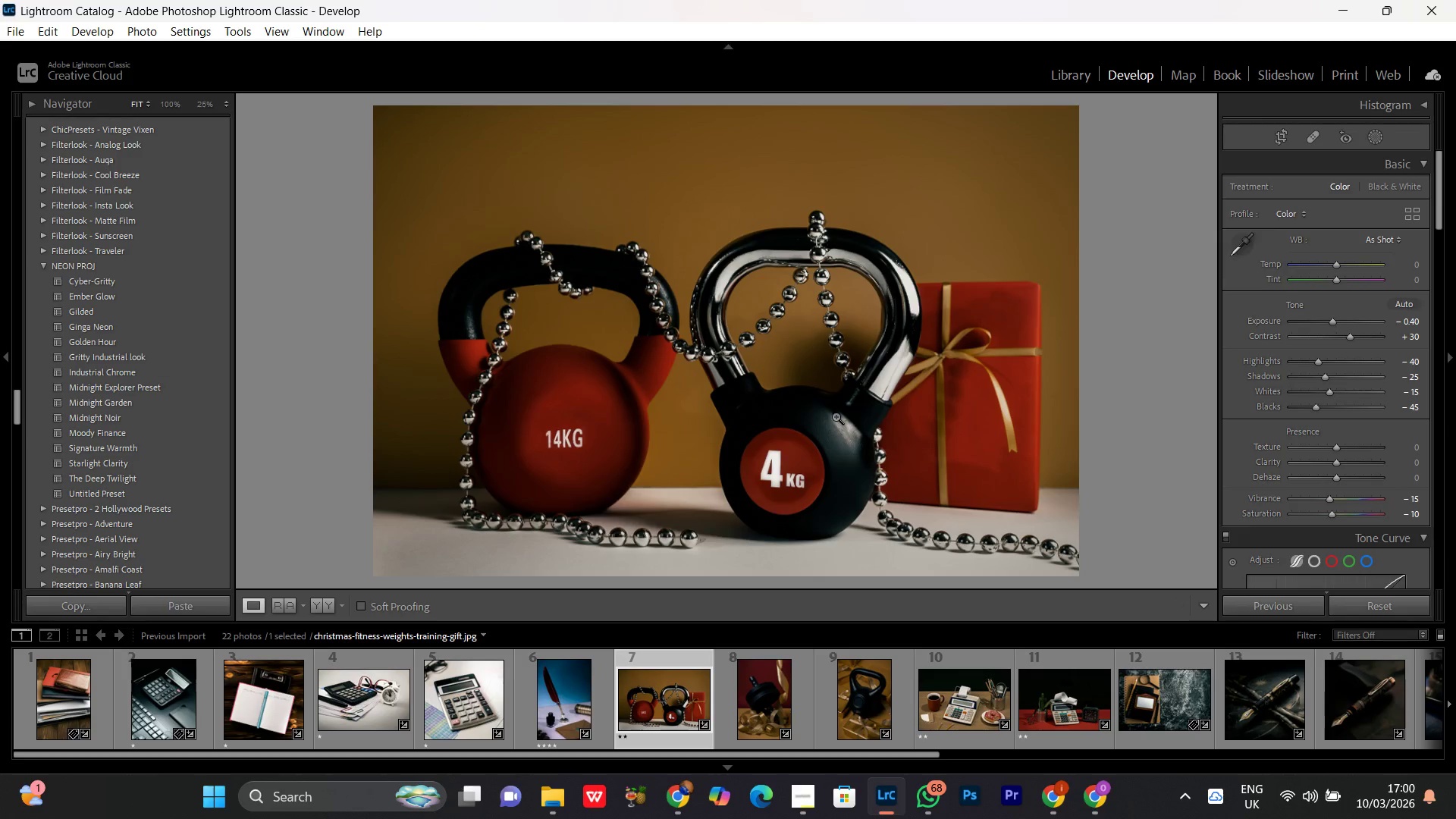 
left_click([836, 416])
 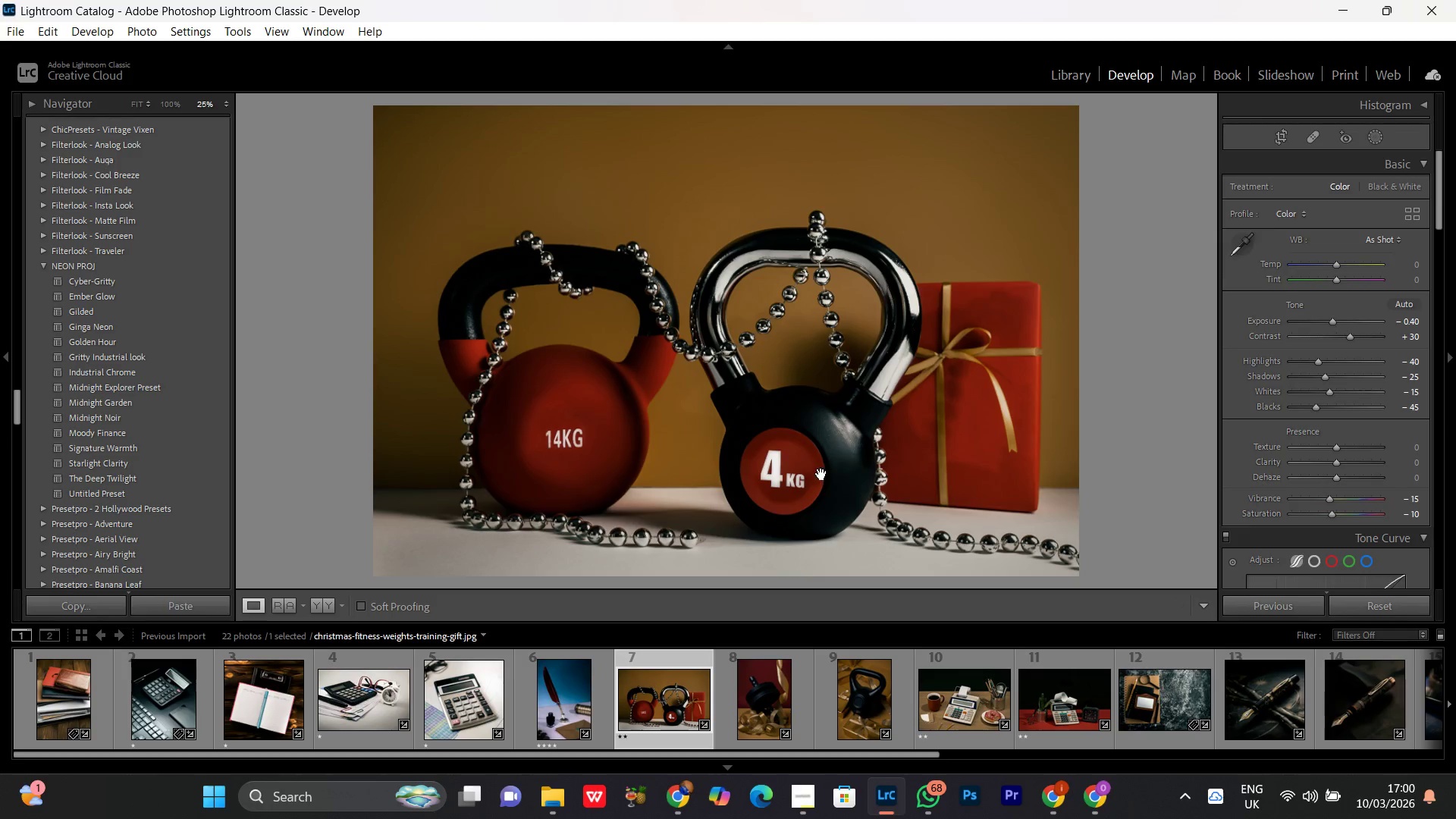 
left_click([812, 454])
 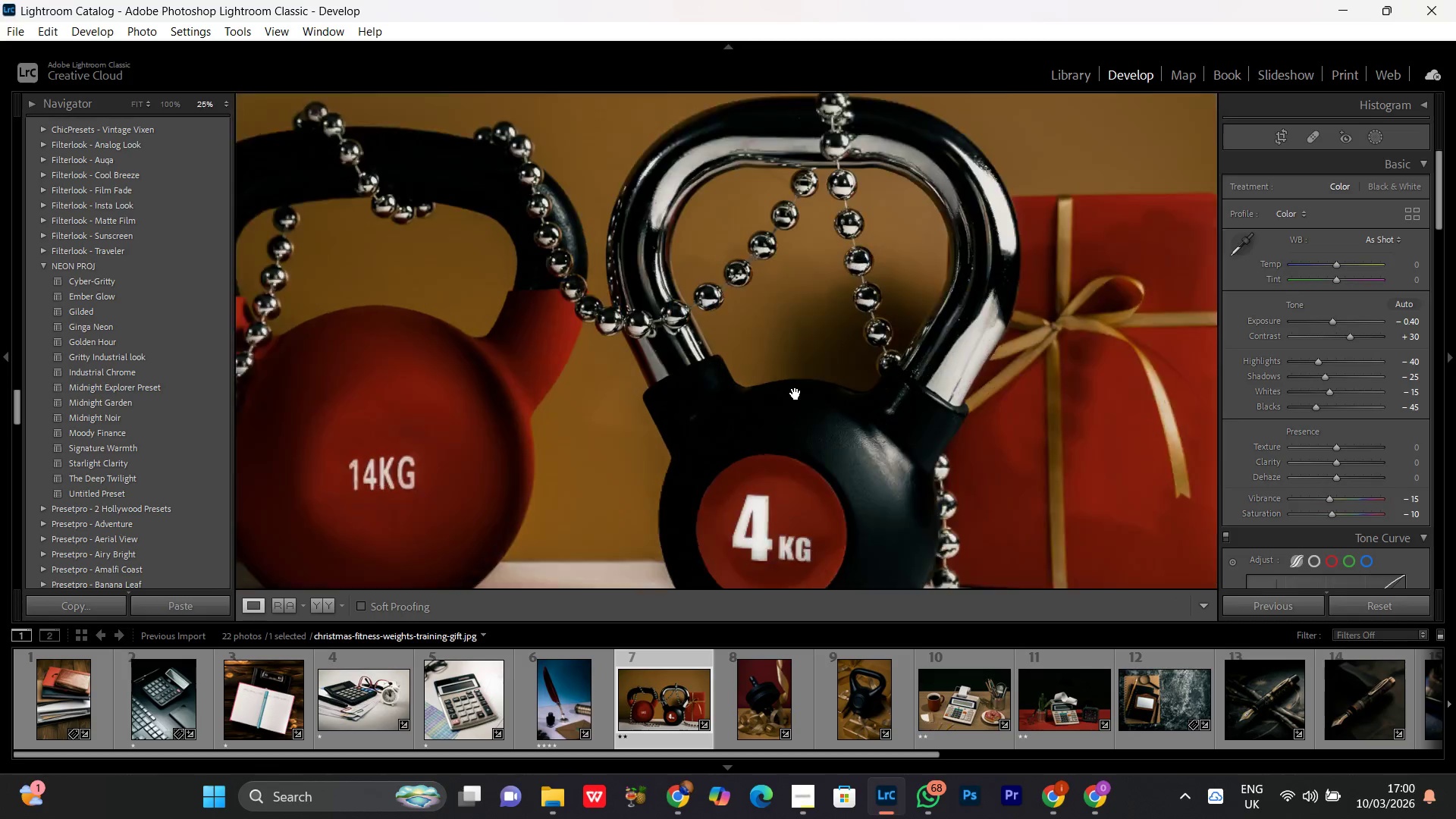 
double_click([795, 394])
 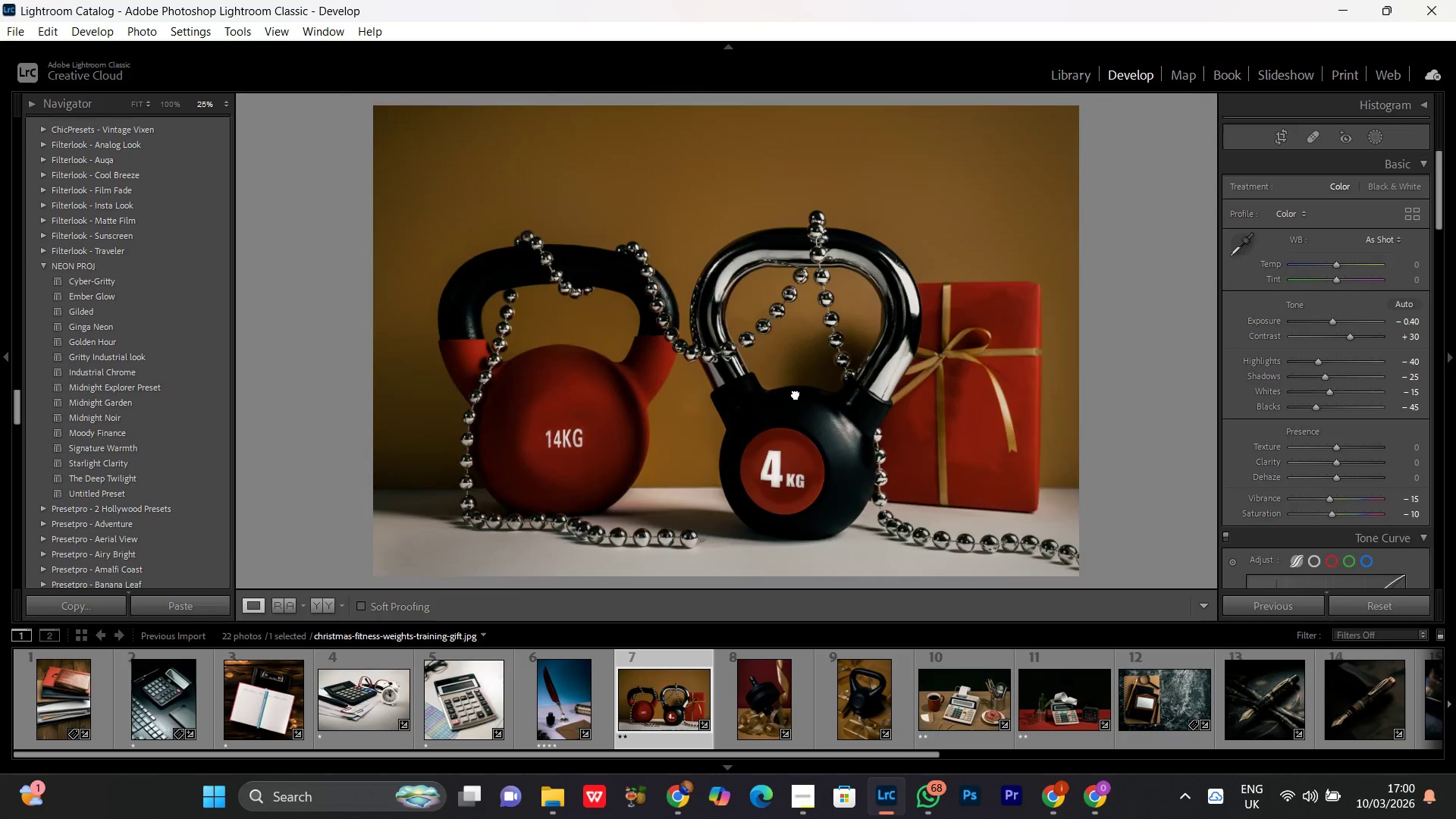 
triple_click([795, 394])
 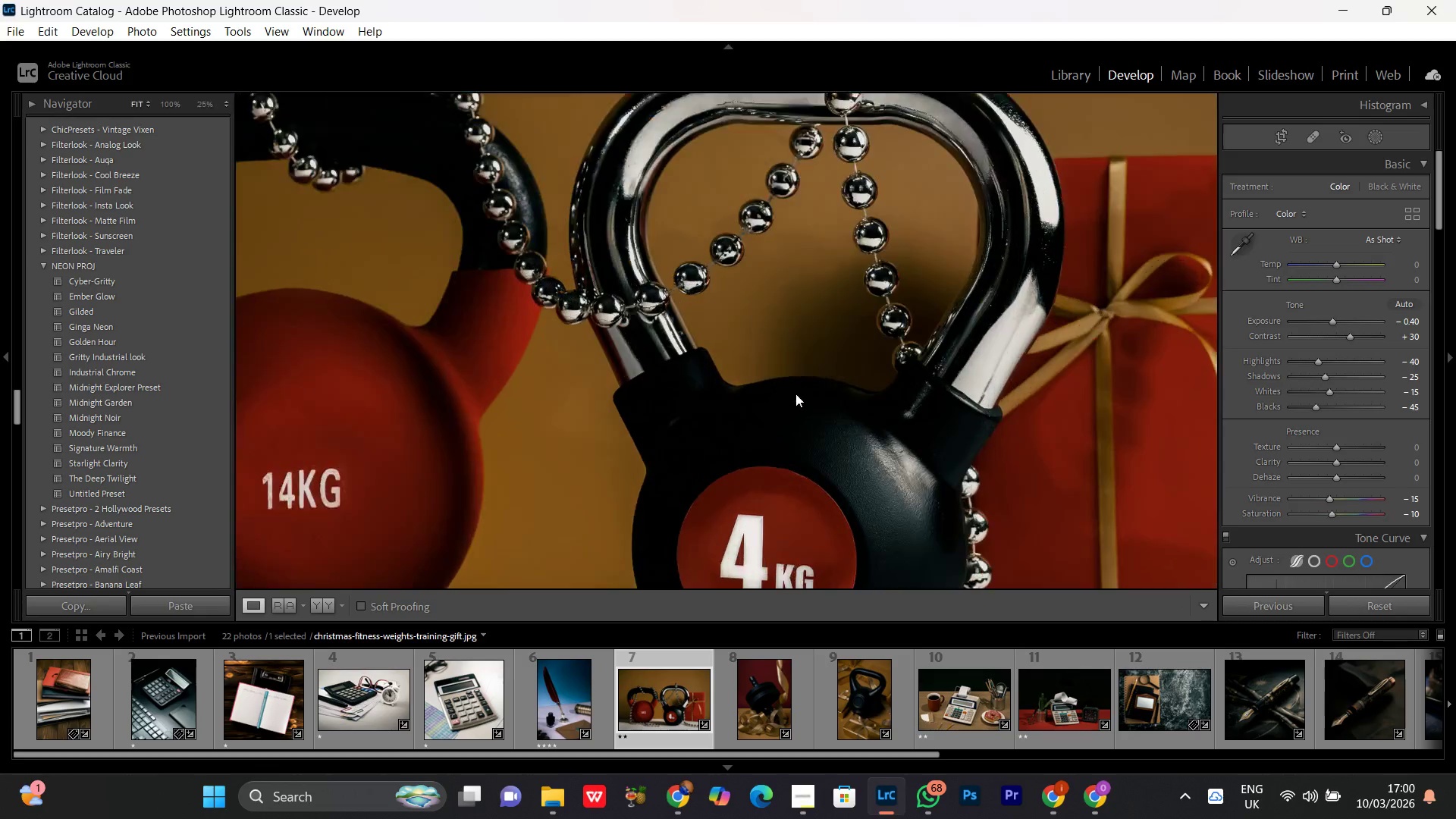 
triple_click([795, 394])
 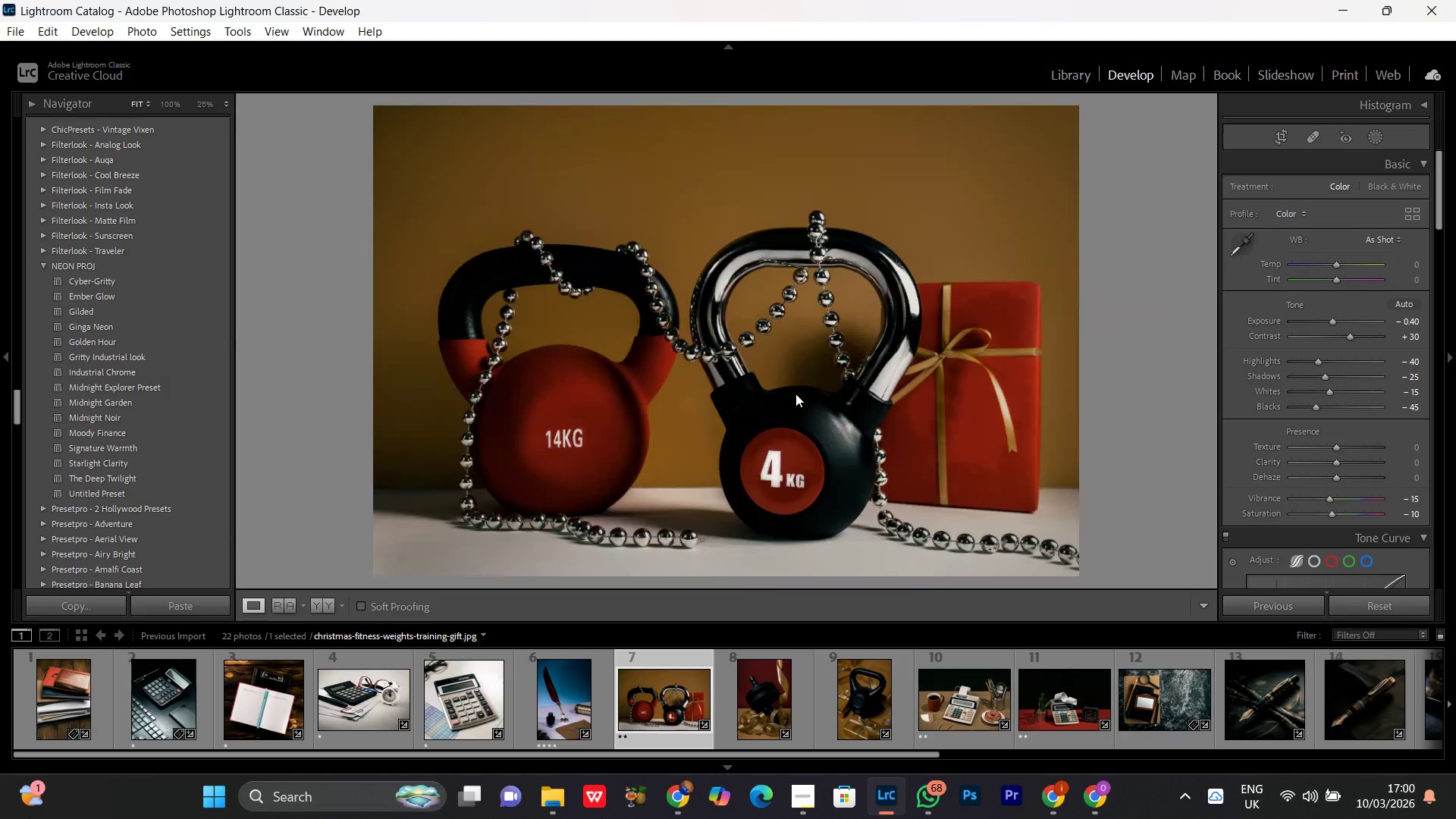 
triple_click([795, 394])
 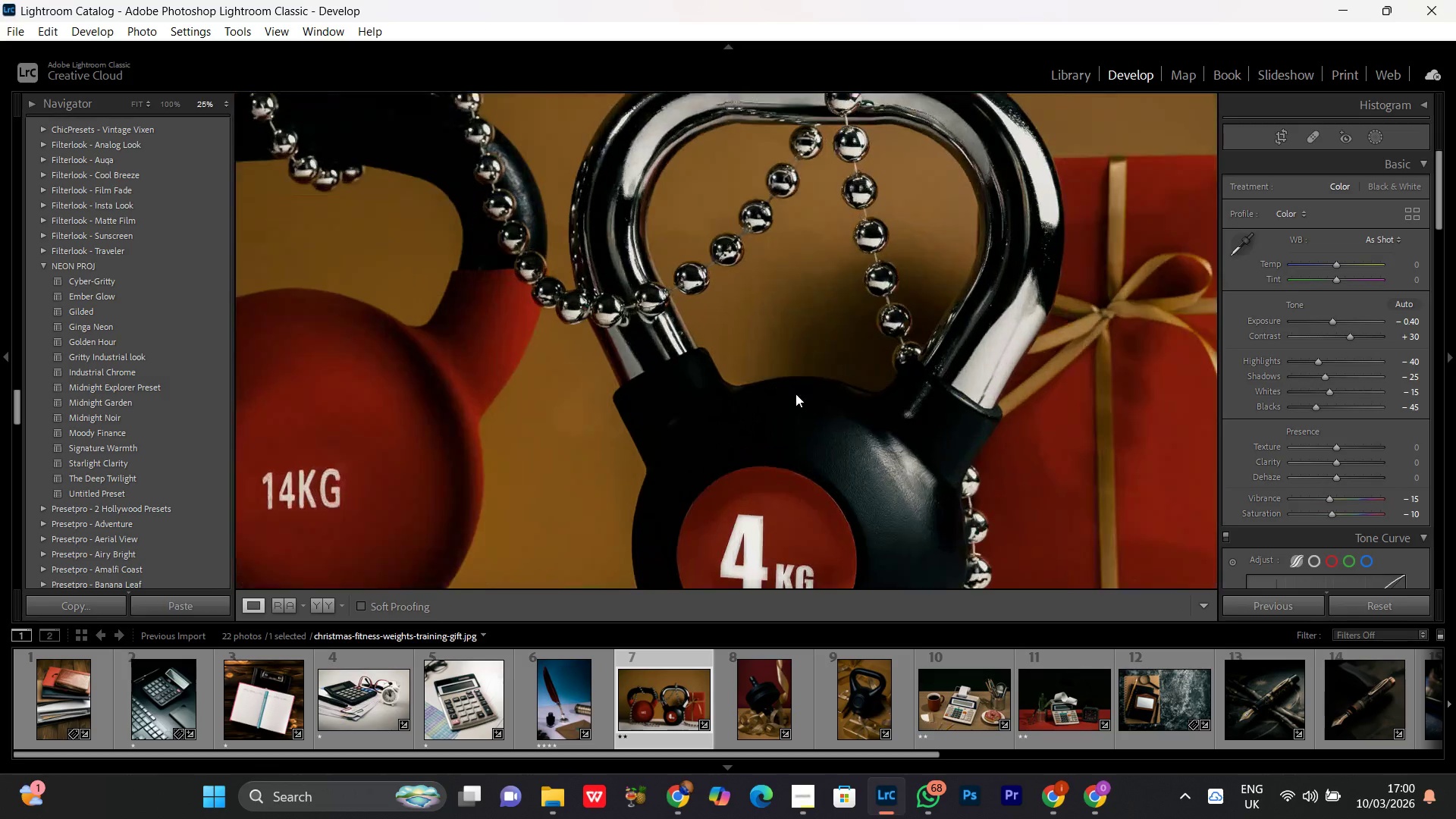 
triple_click([795, 394])
 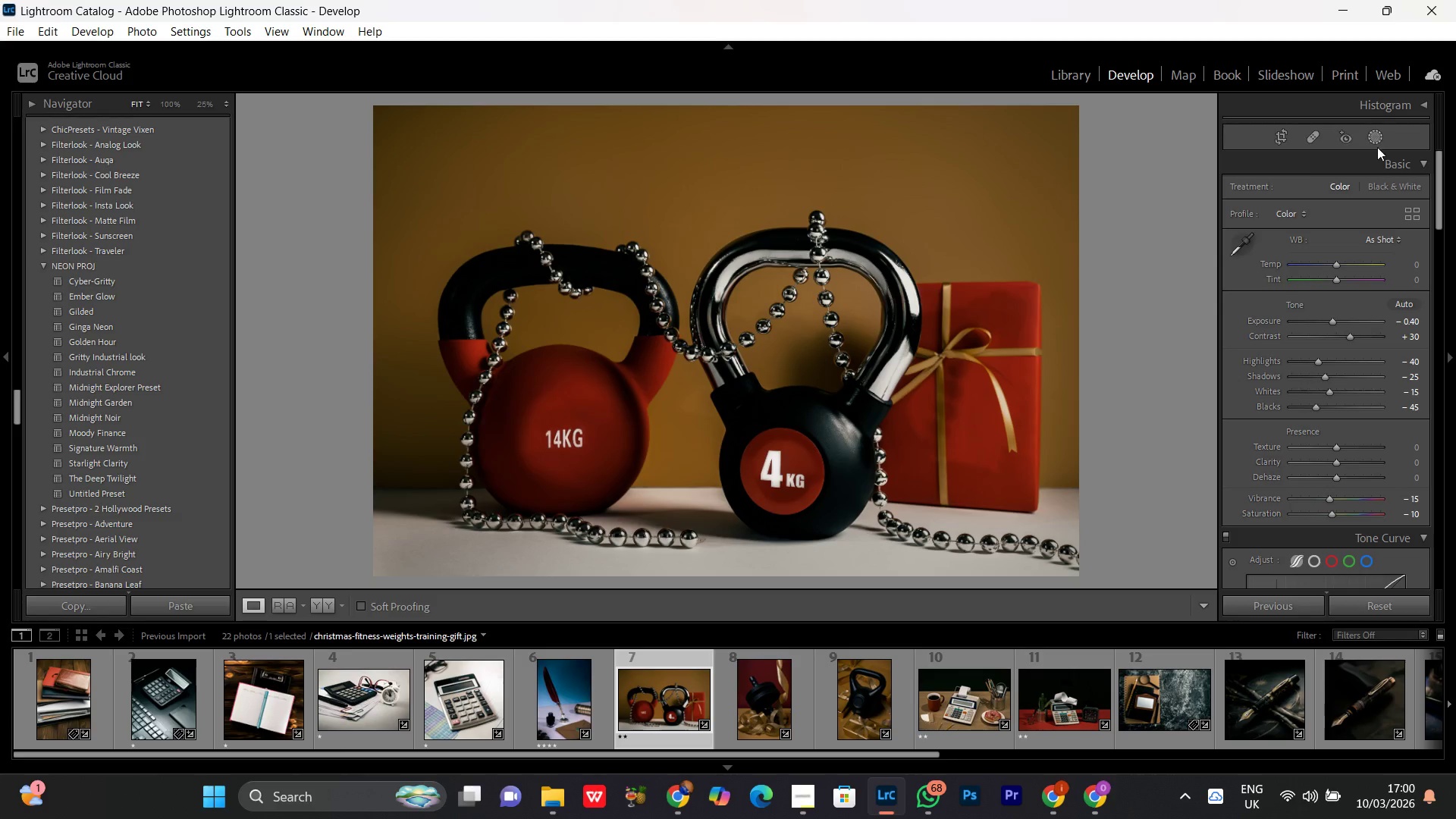 
left_click([1373, 143])
 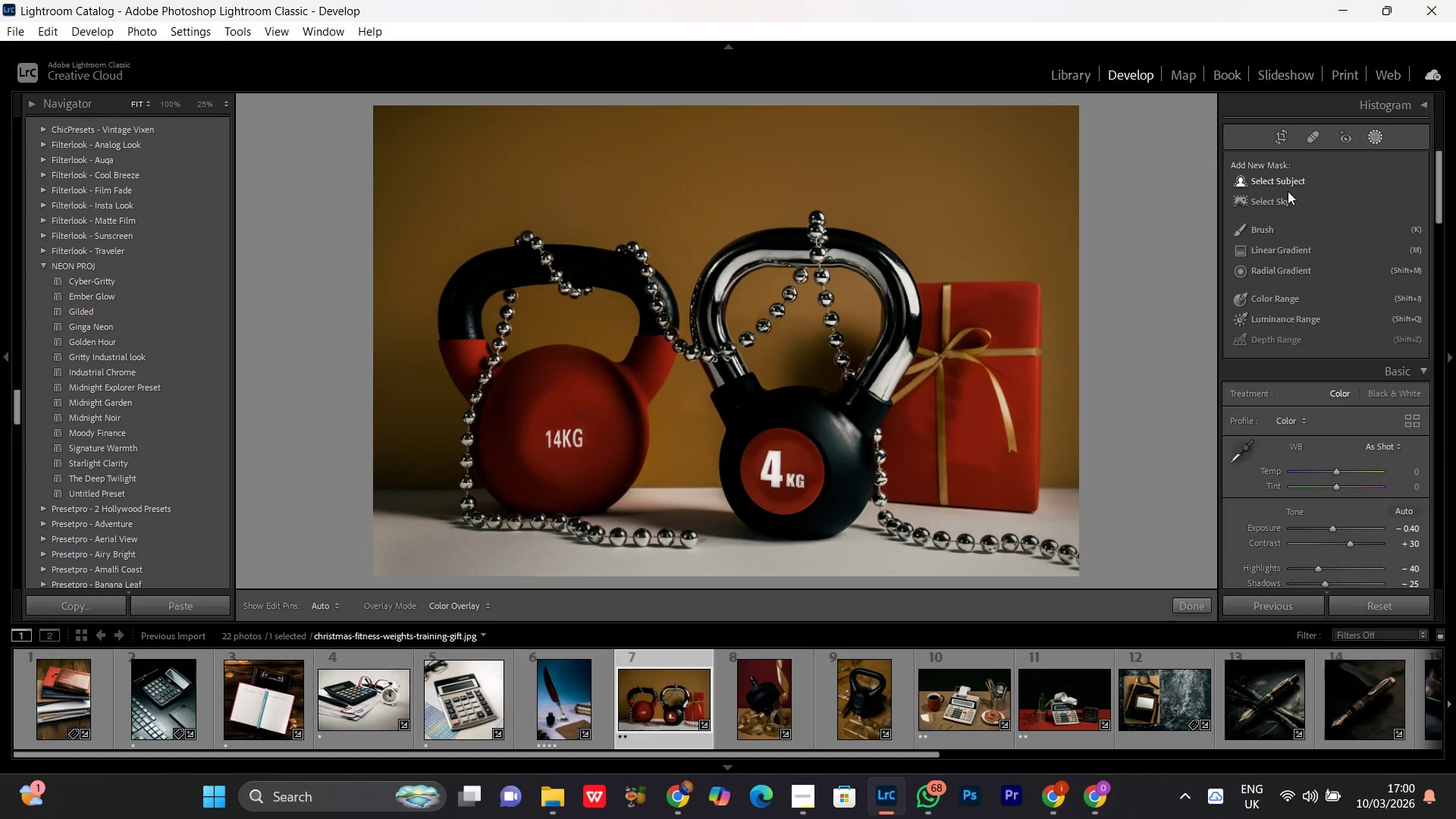 
left_click([1281, 189])
 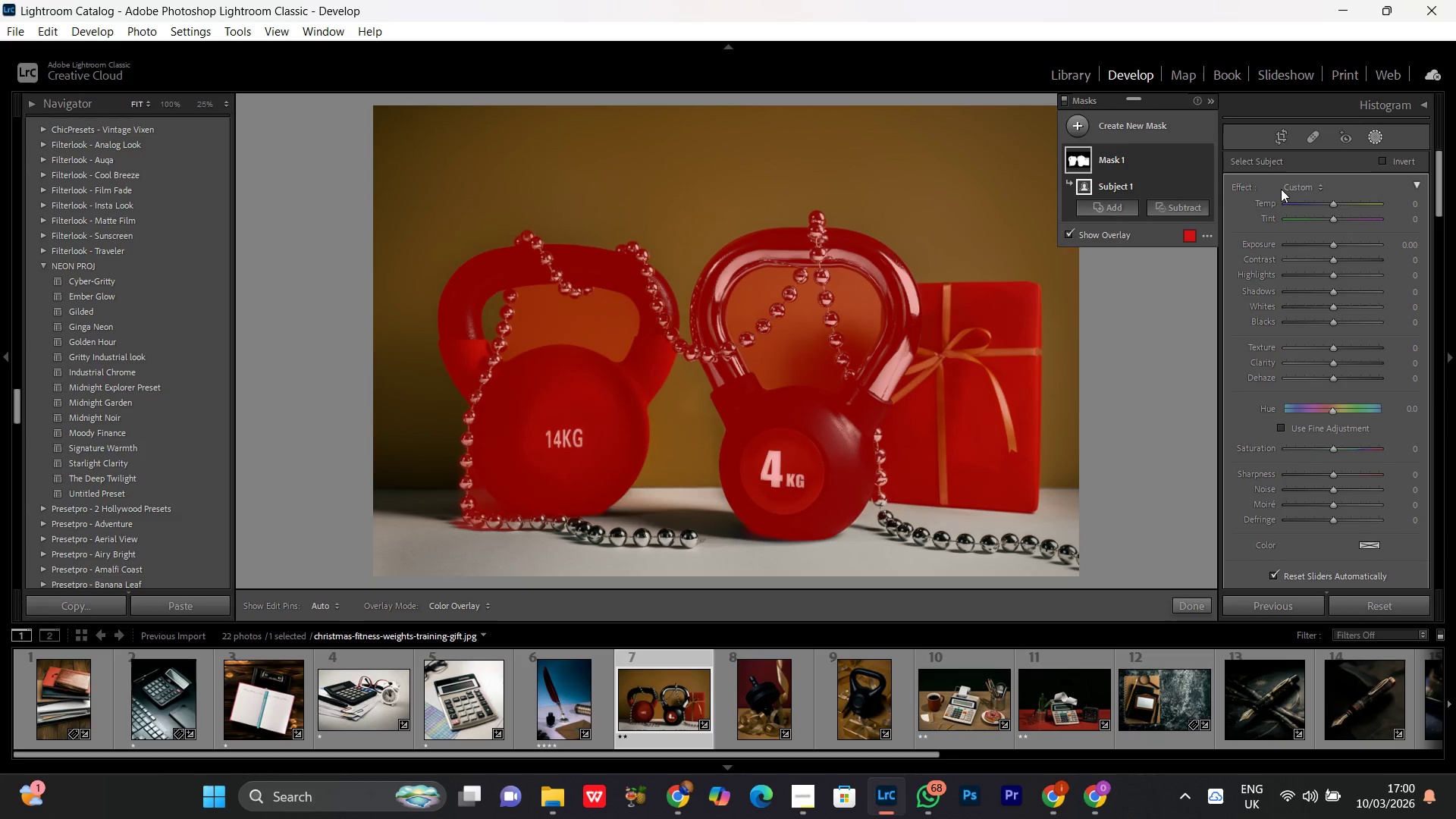 
wait(20.31)
 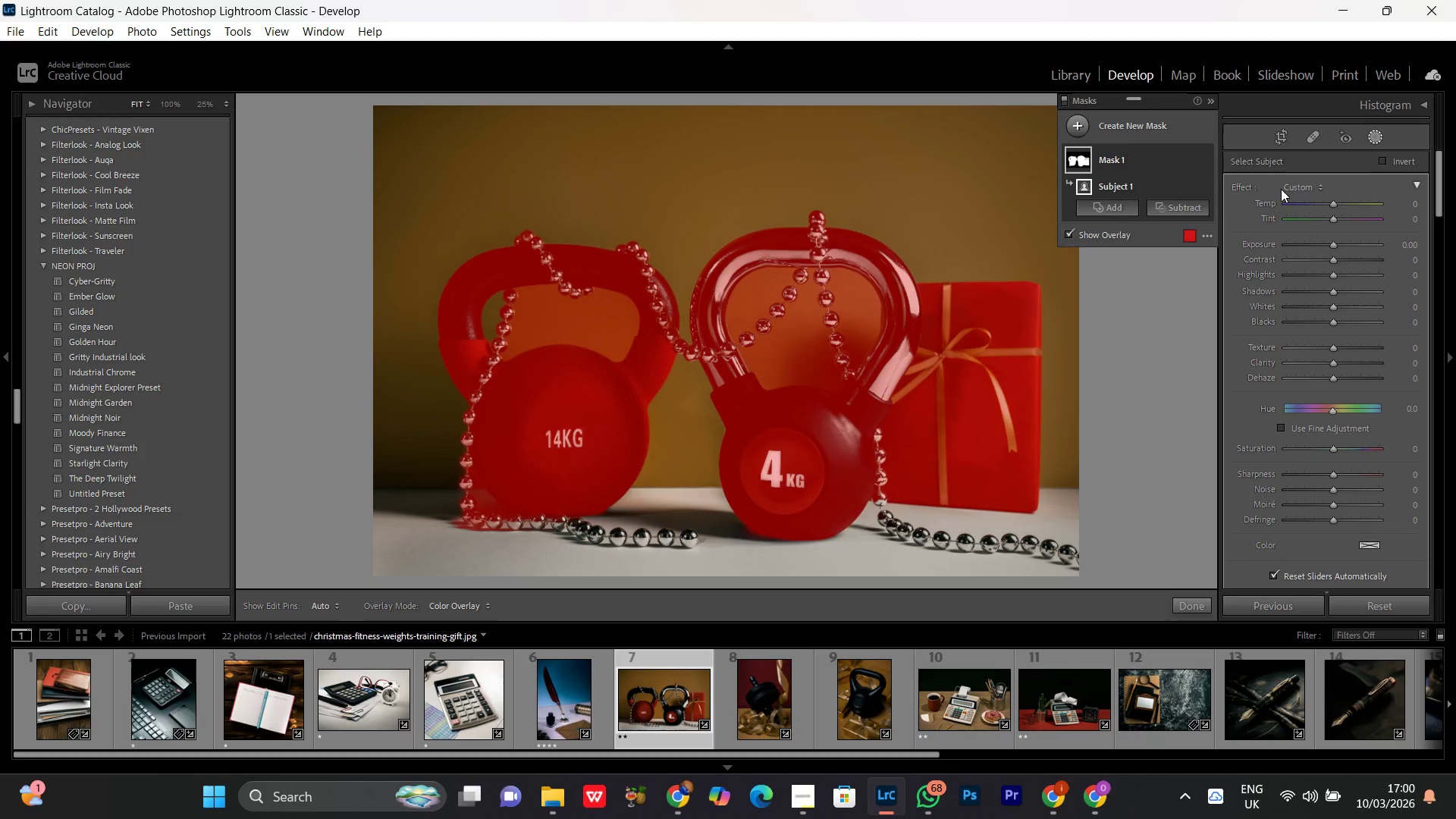 
left_click([1332, 351])
 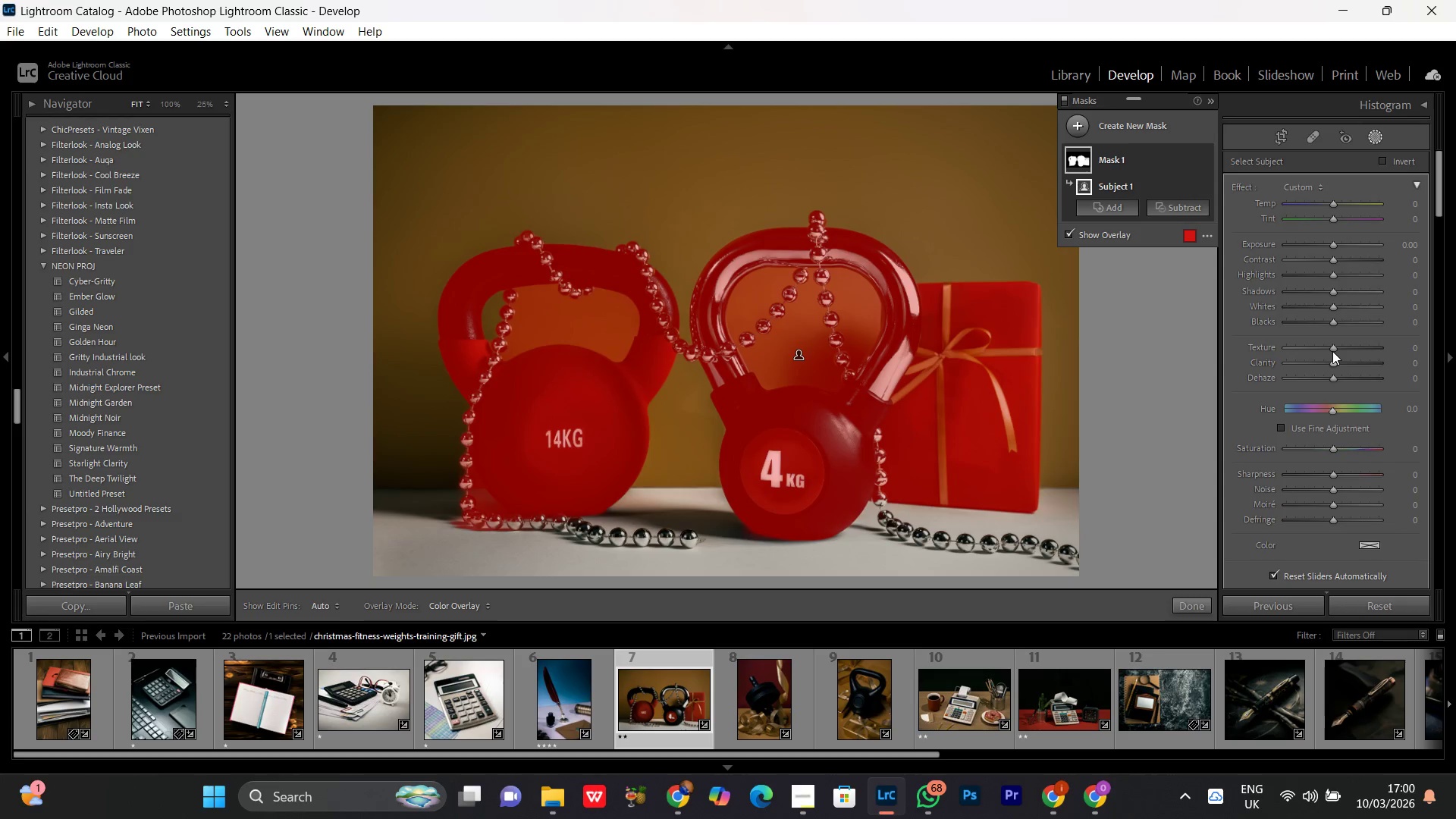 
scroll: coordinate [1332, 351], scroll_direction: up, amount: 11.0
 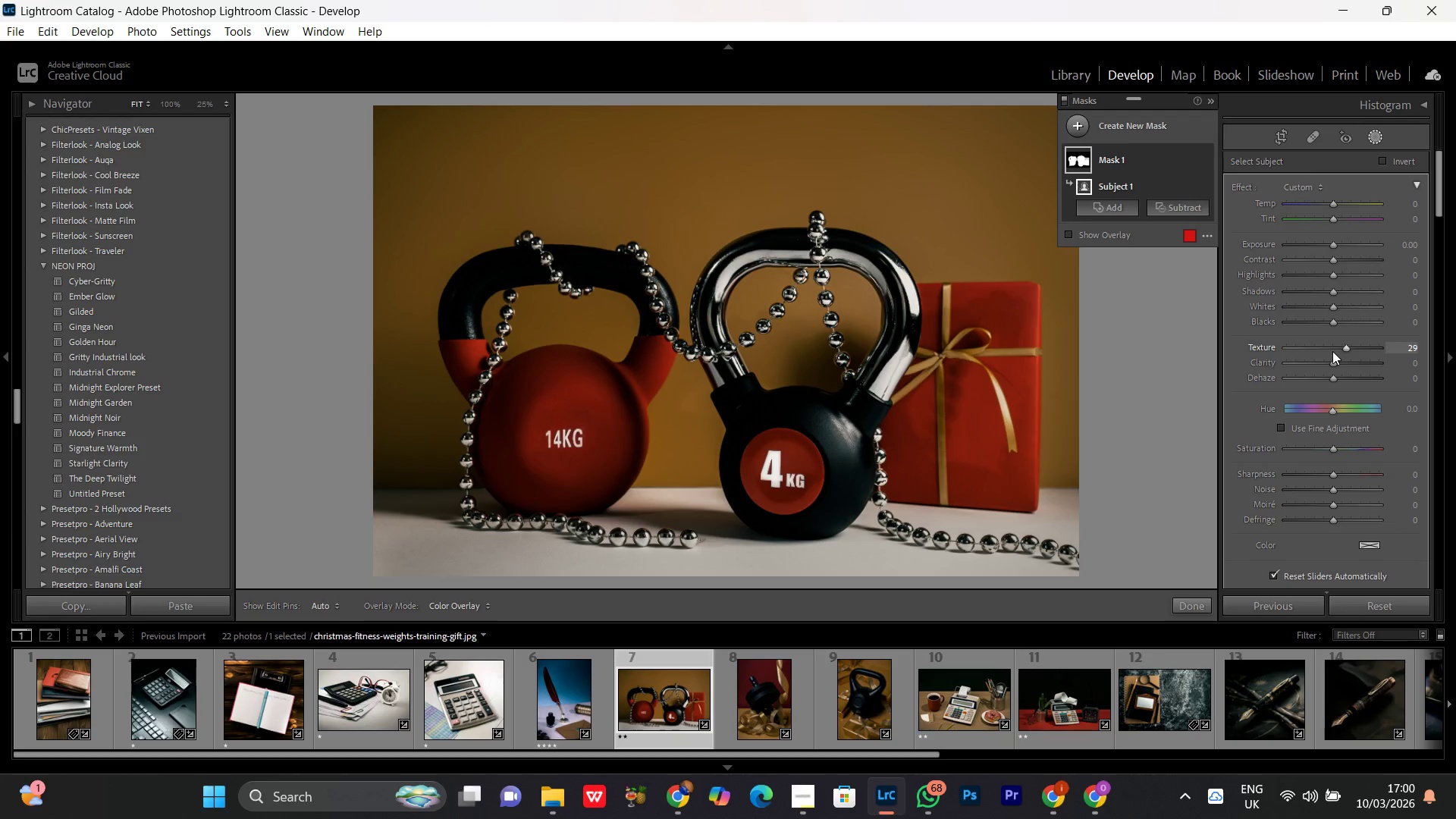 
left_click([1334, 365])
 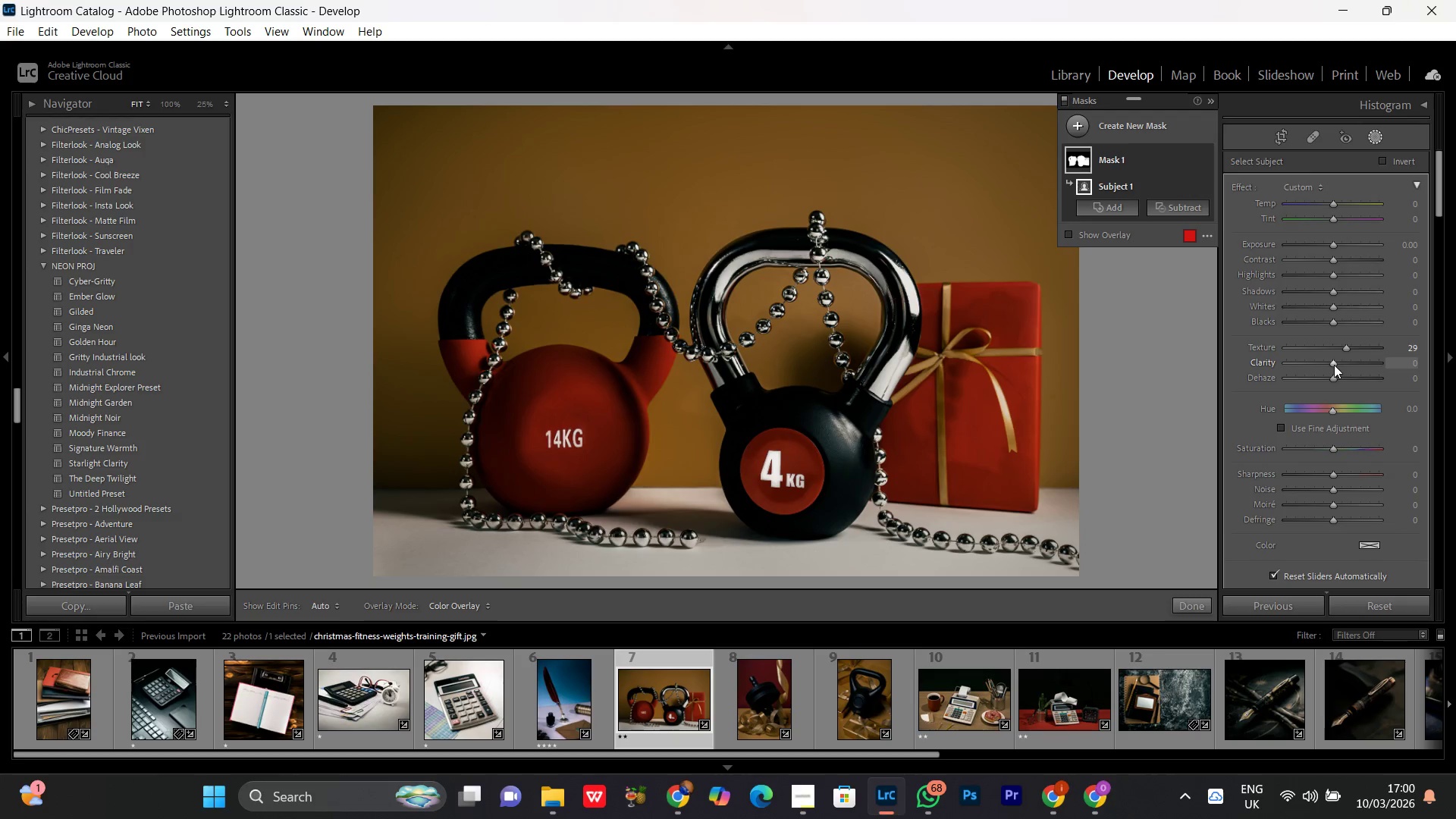 
scroll: coordinate [1334, 365], scroll_direction: up, amount: 16.0
 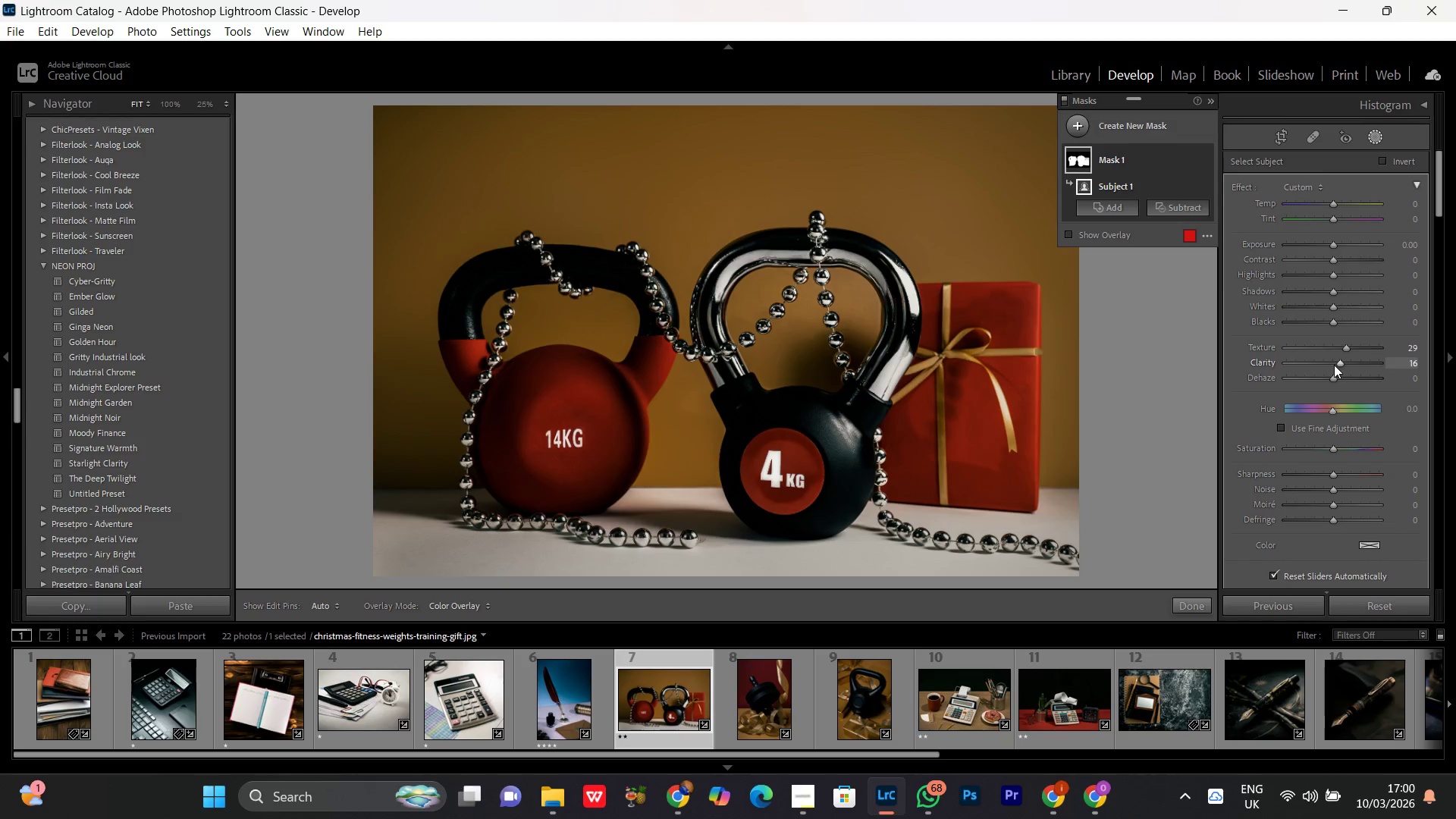 
wait(9.7)
 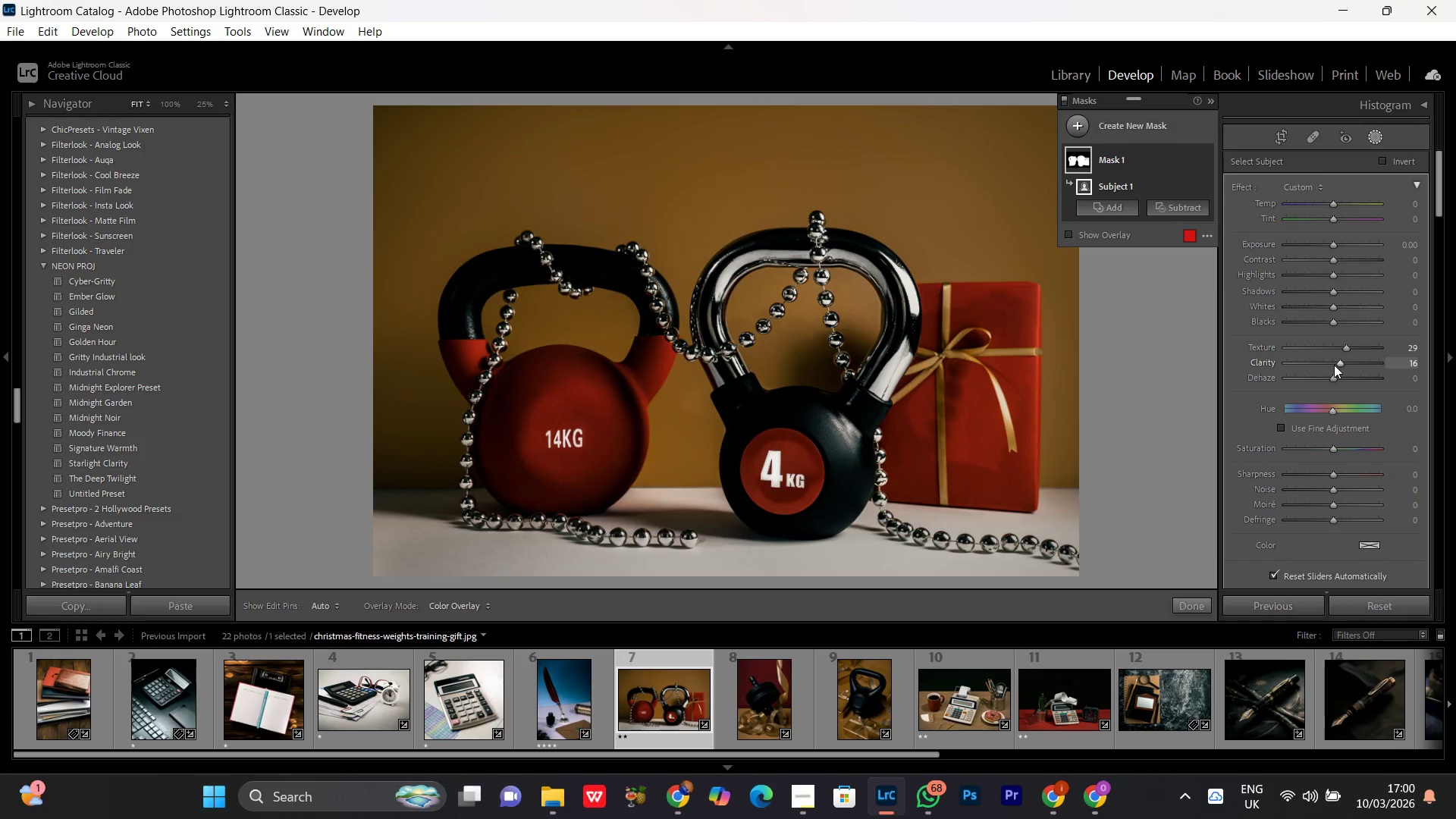 
left_click([1344, 349])
 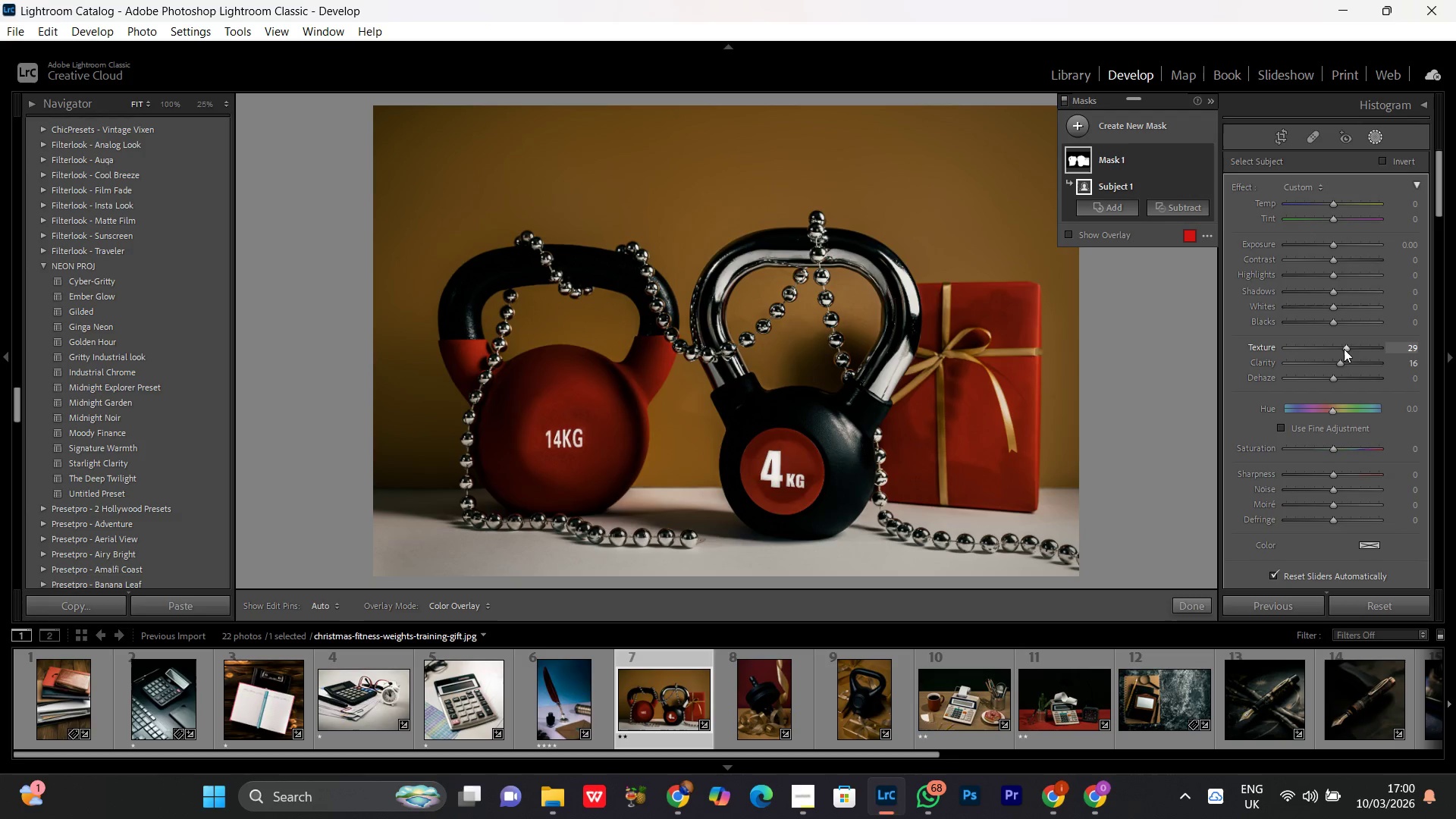 
scroll: coordinate [1344, 349], scroll_direction: none, amount: 0.0
 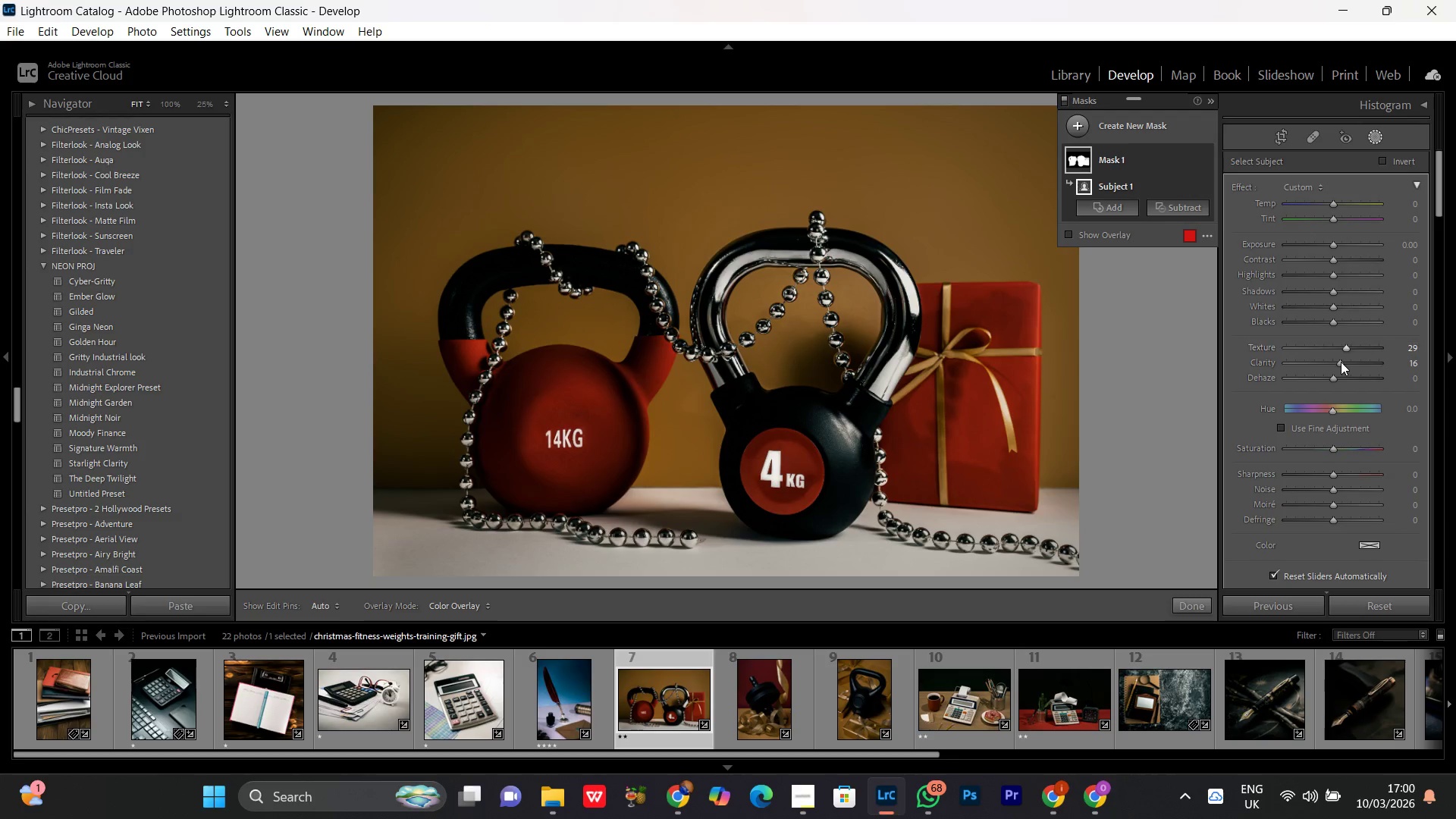 
left_click([1341, 362])
 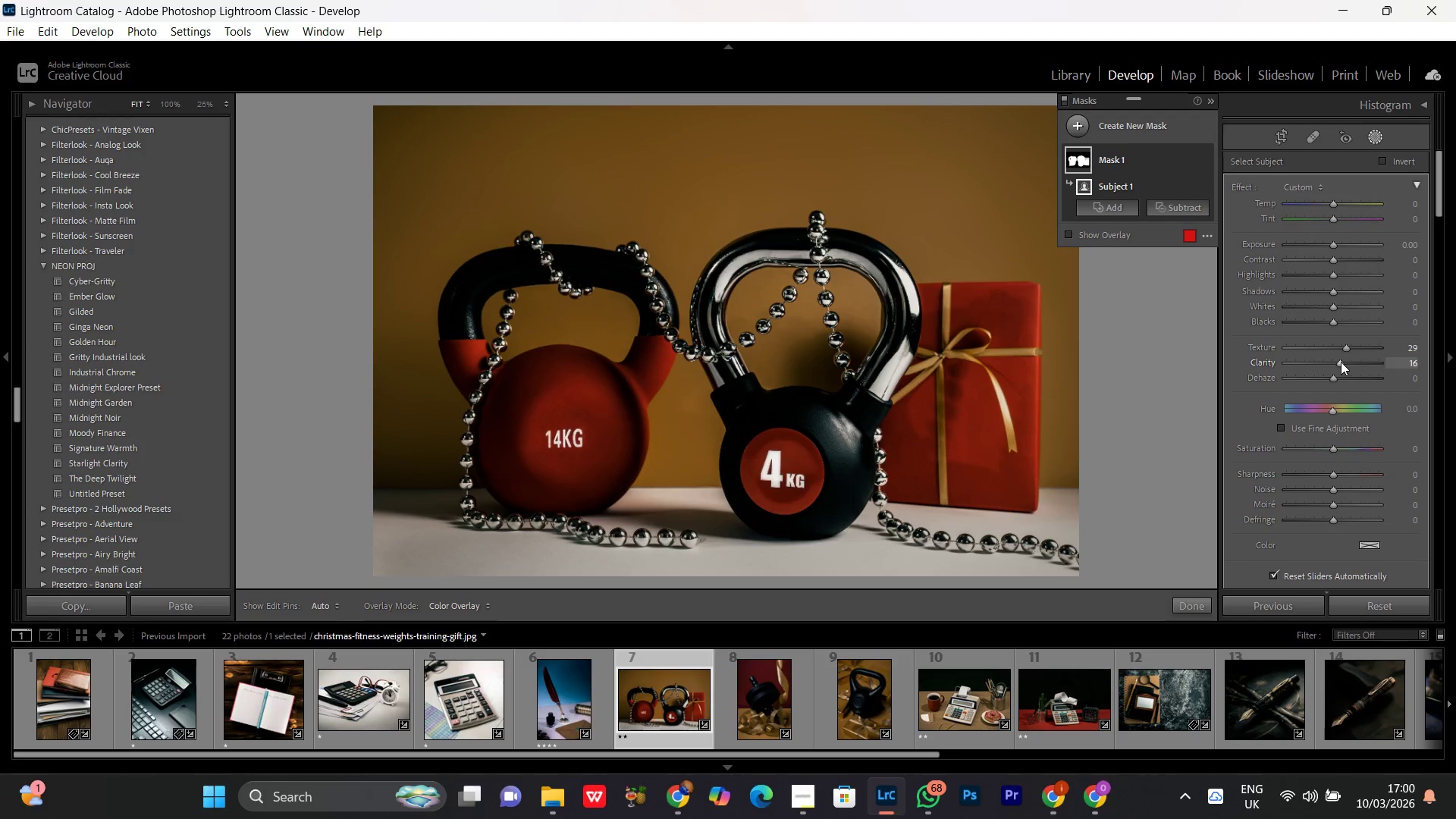 
scroll: coordinate [1353, 357], scroll_direction: up, amount: 8.0
 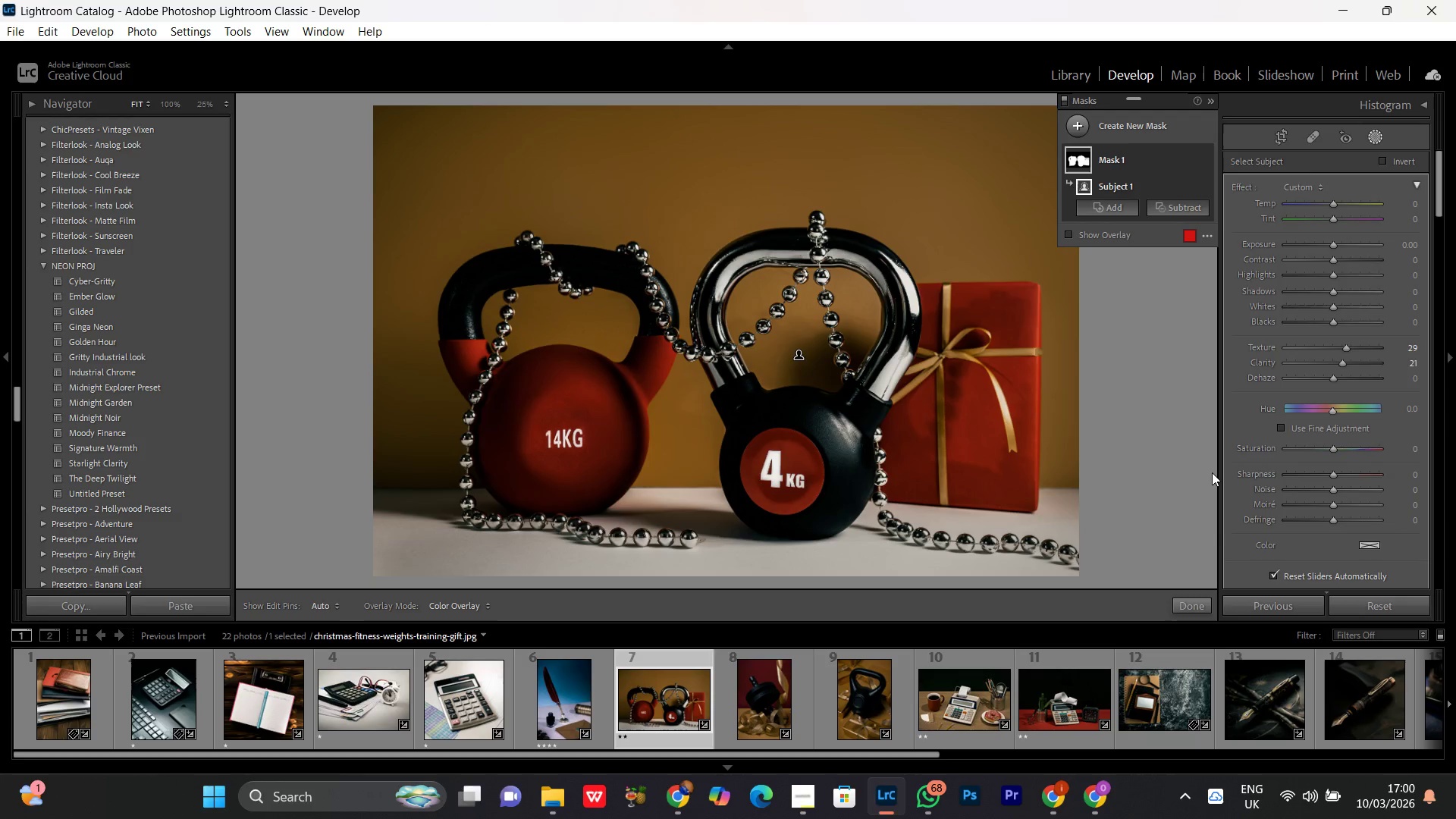 
wait(8.67)
 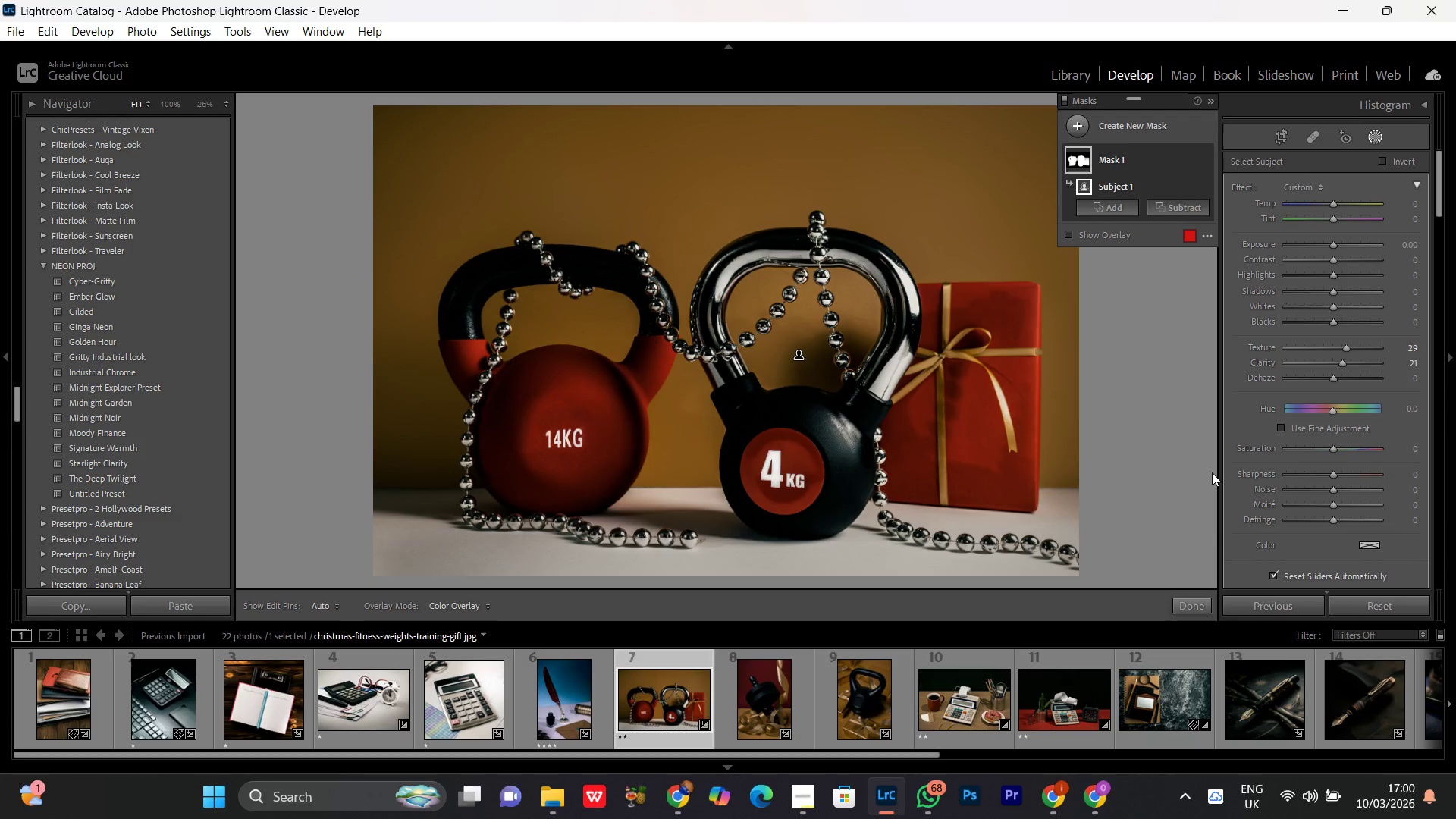 
left_click([1332, 245])
 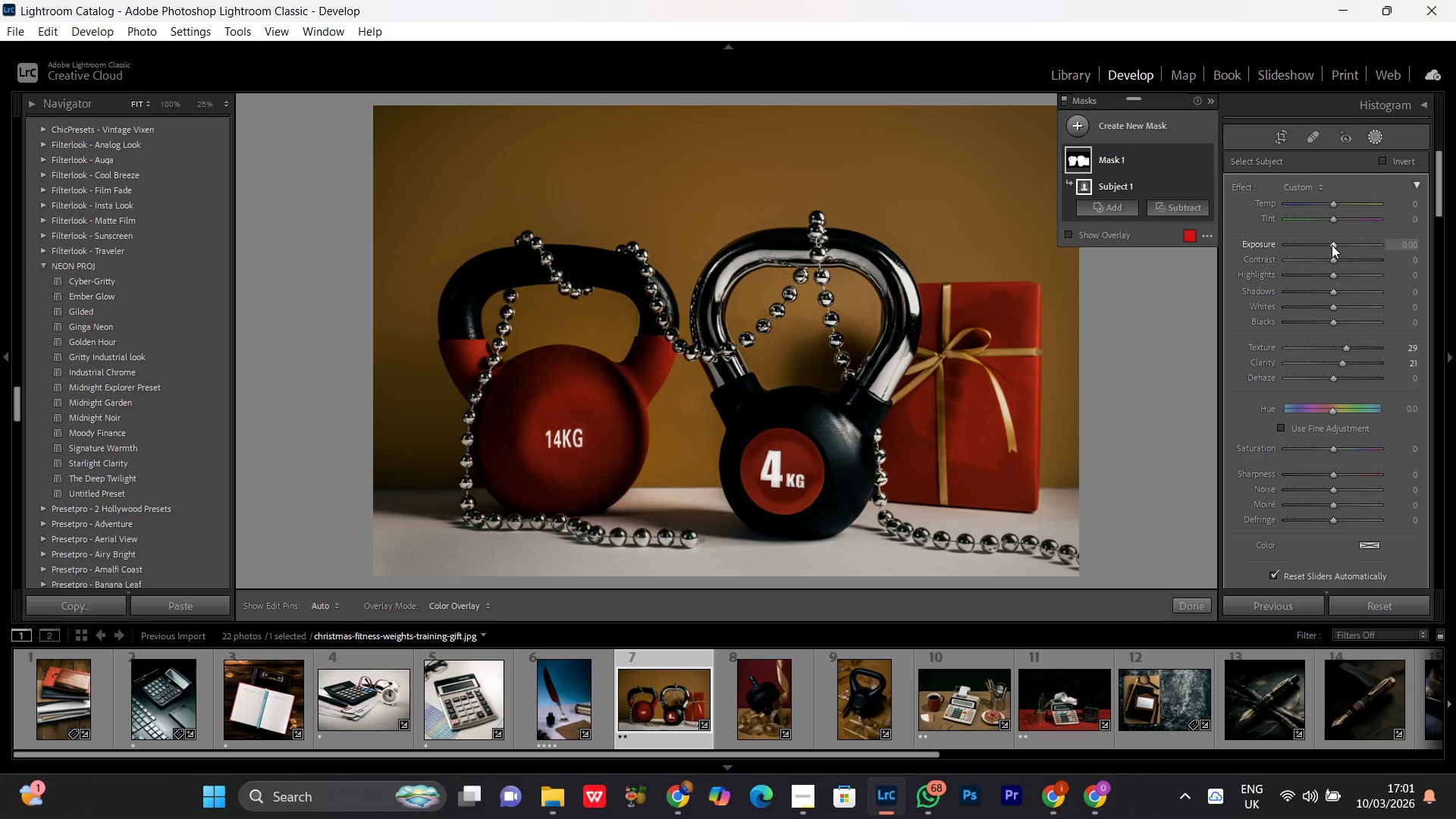 
scroll: coordinate [1332, 245], scroll_direction: up, amount: 2.0
 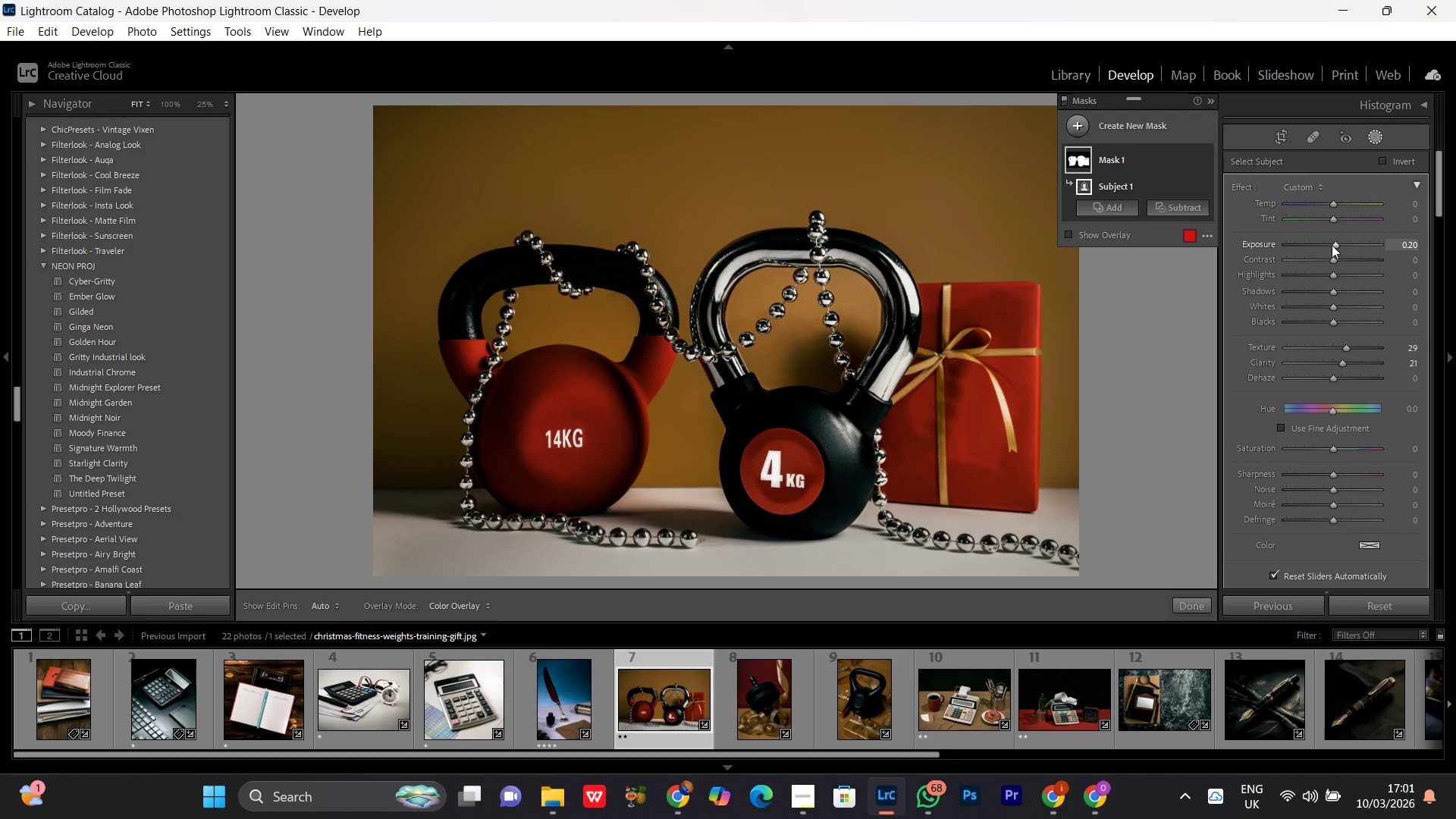 
scroll: coordinate [1332, 245], scroll_direction: none, amount: 0.0
 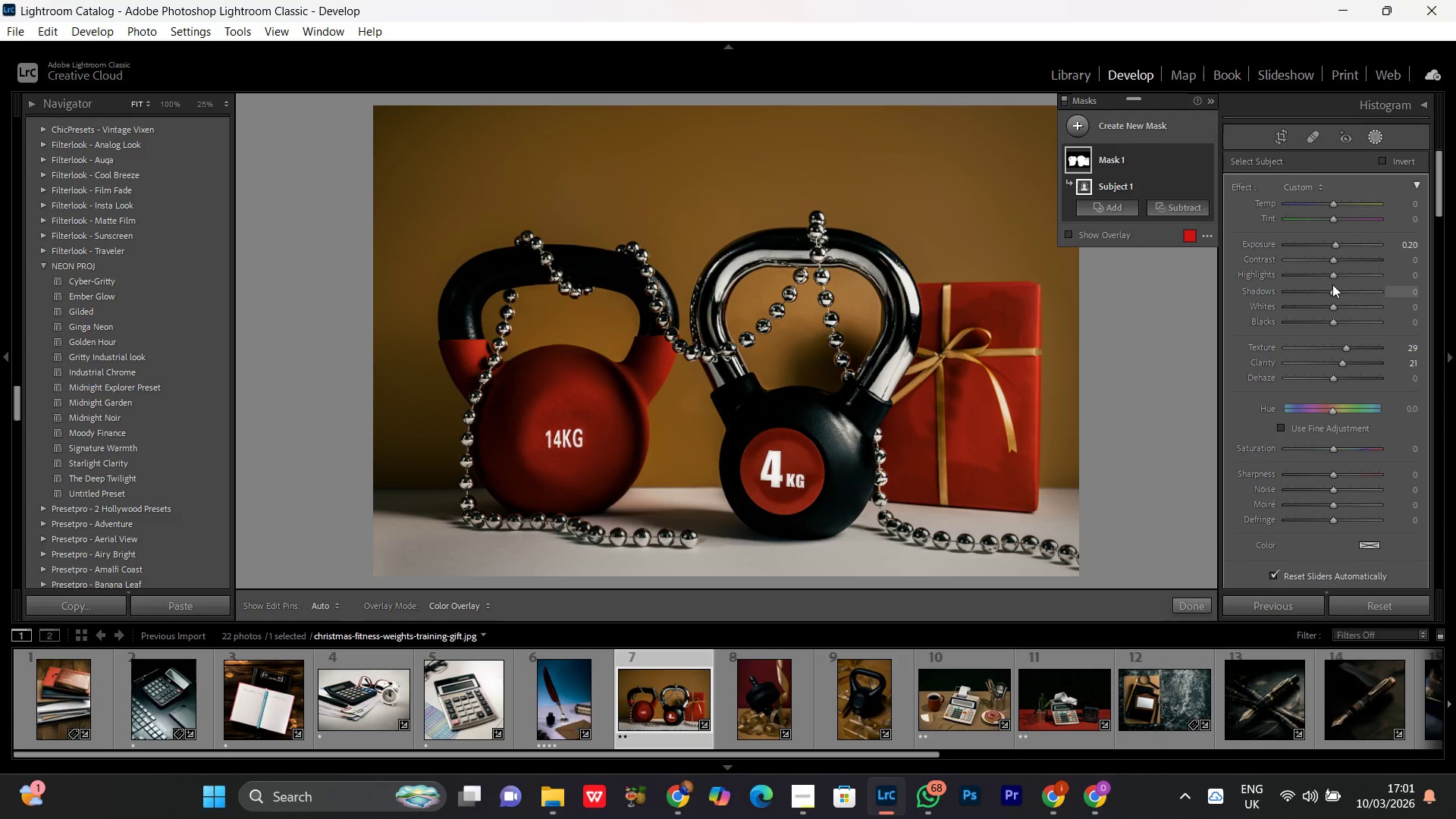 
left_click([1332, 276])
 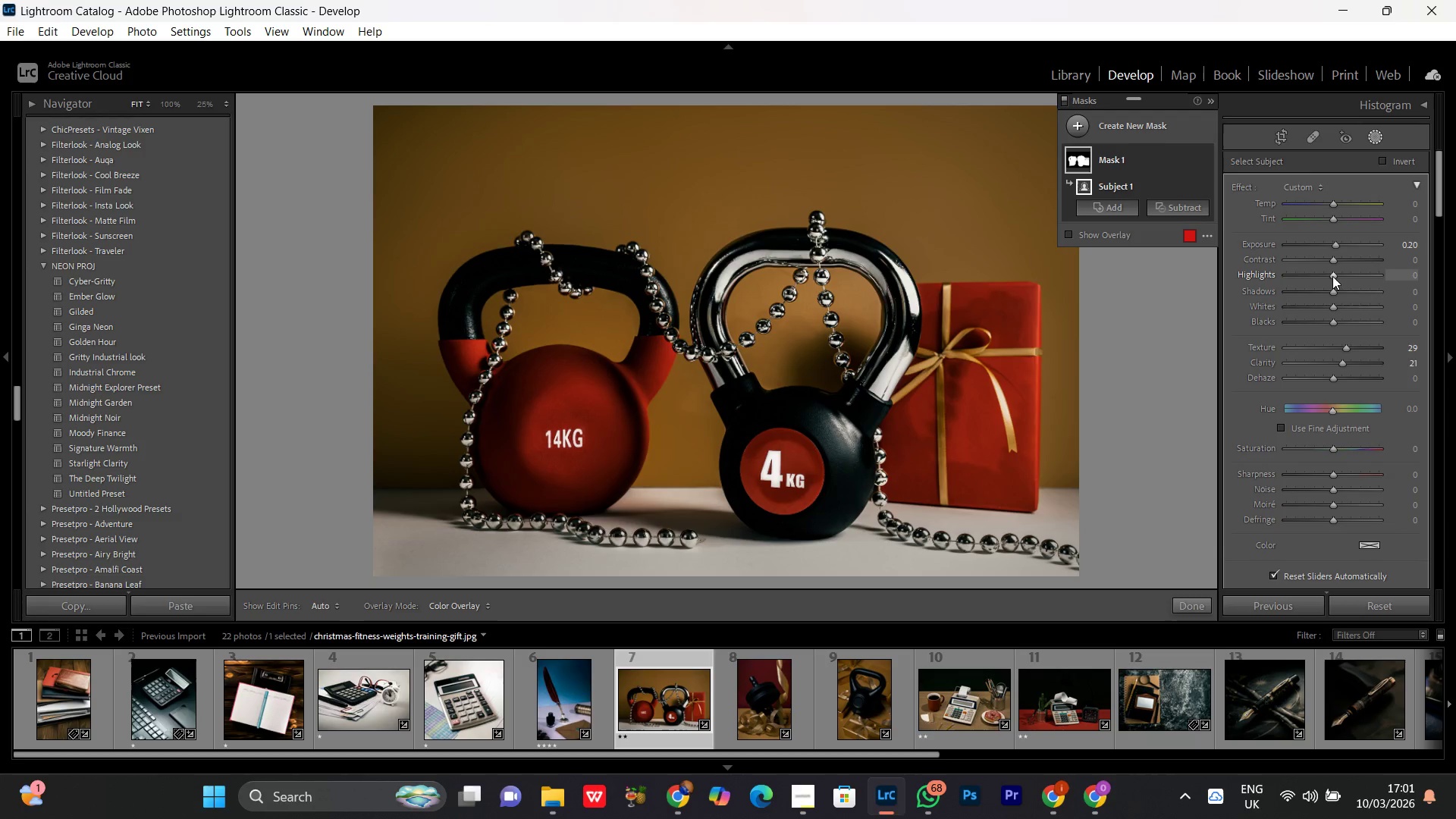 
scroll: coordinate [1332, 276], scroll_direction: up, amount: 4.0
 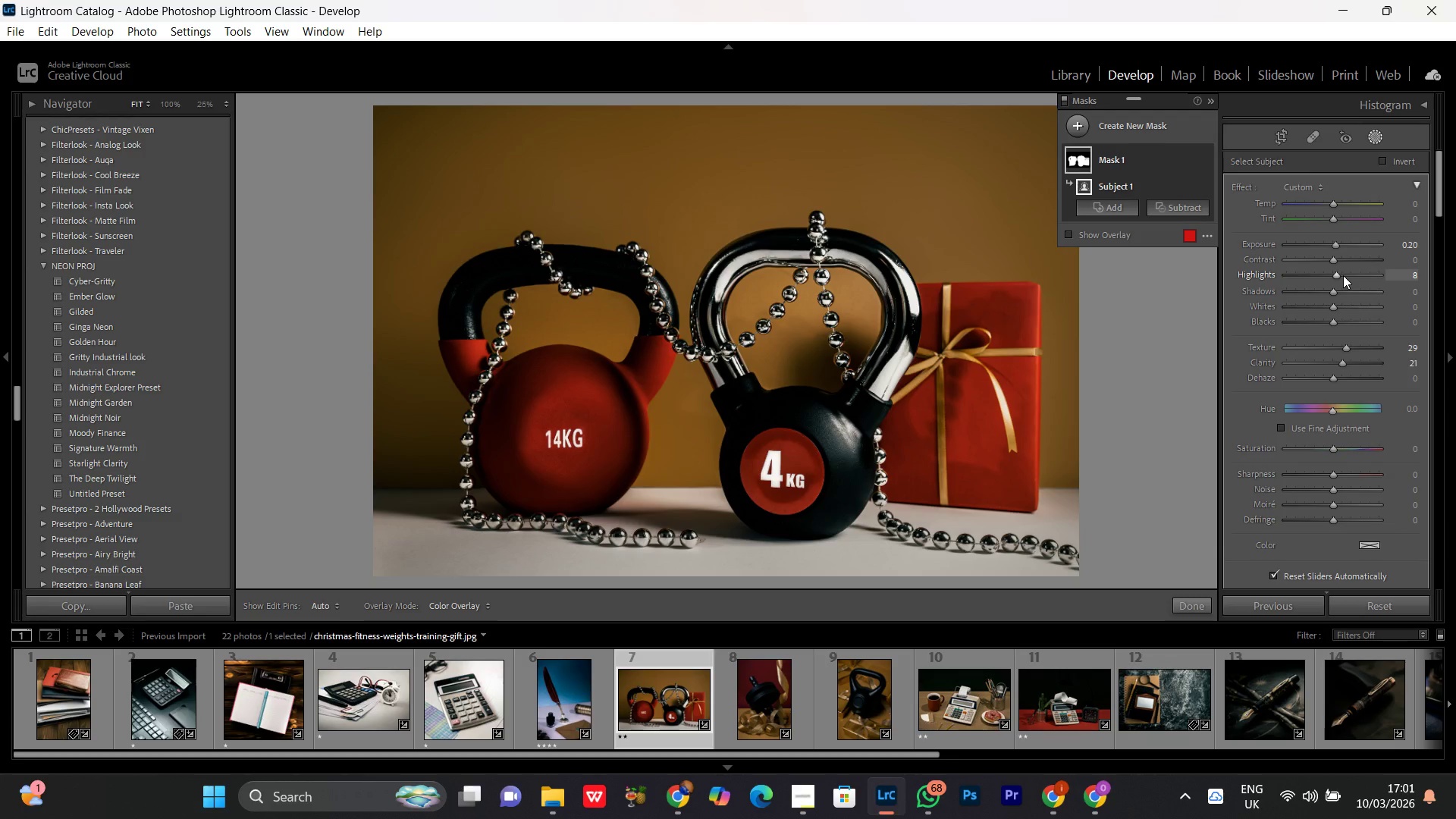 
left_click([1343, 275])
 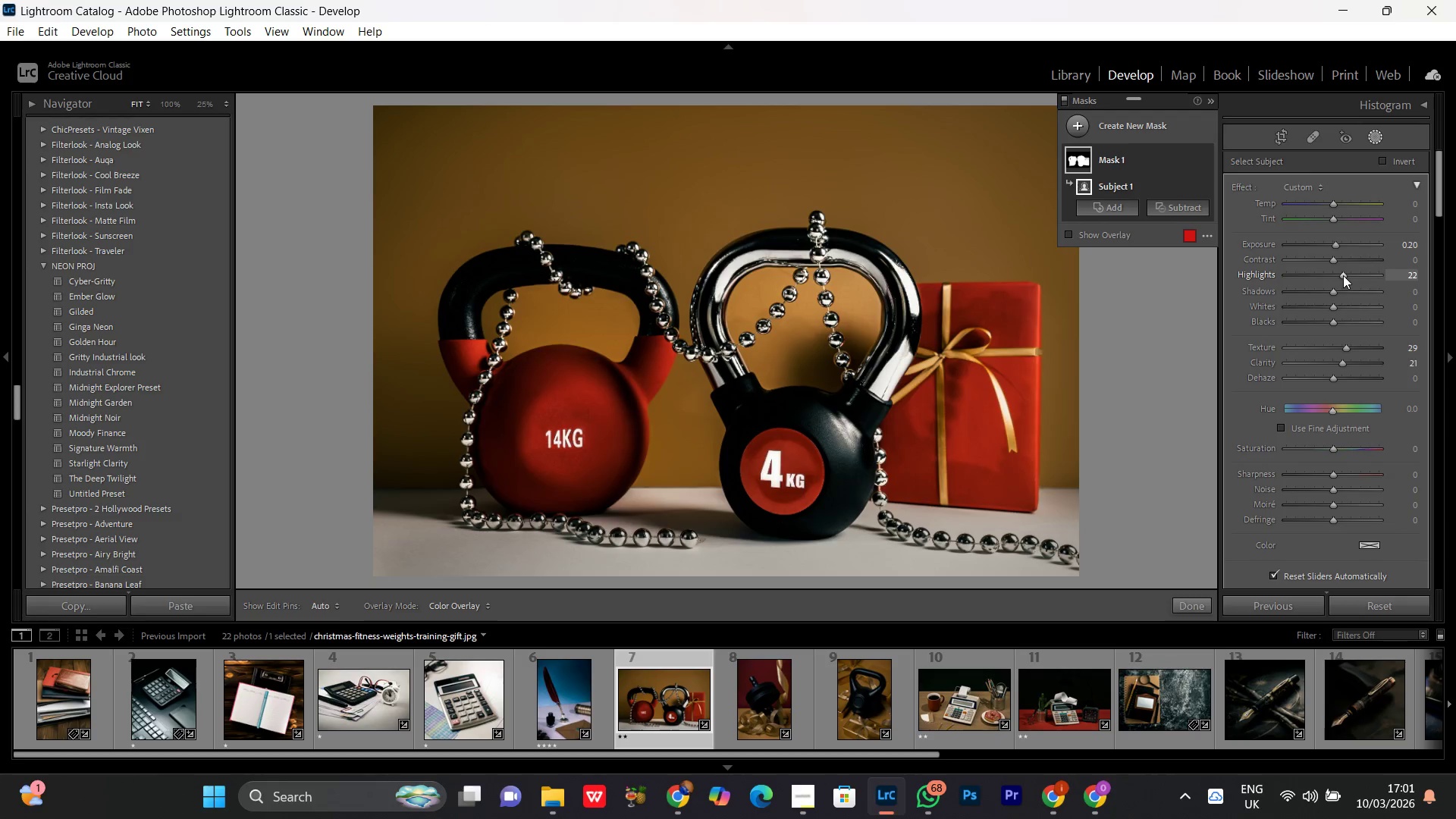 
scroll: coordinate [1343, 275], scroll_direction: up, amount: 1.0
 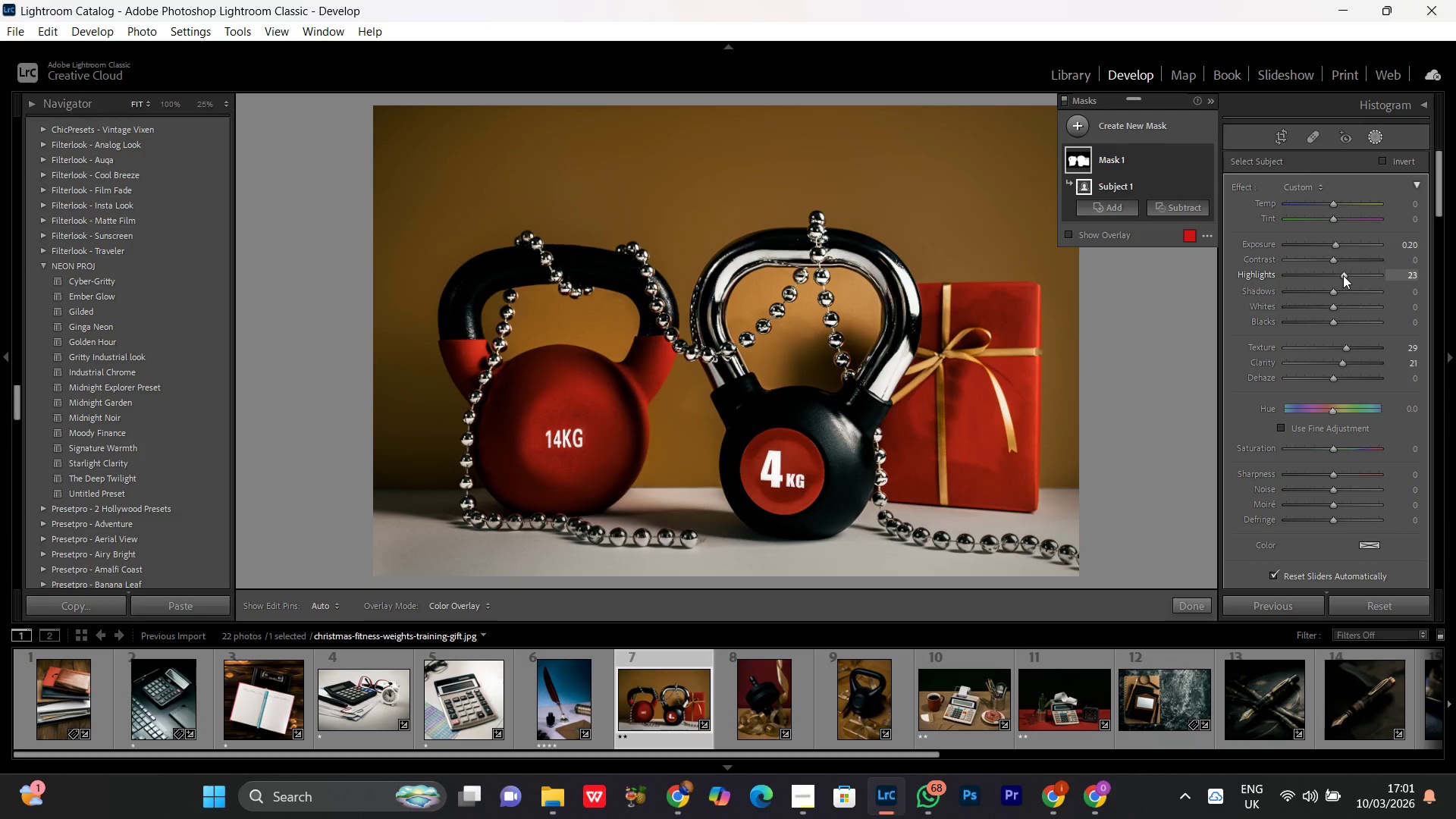 
scroll: coordinate [1343, 275], scroll_direction: down, amount: 1.0
 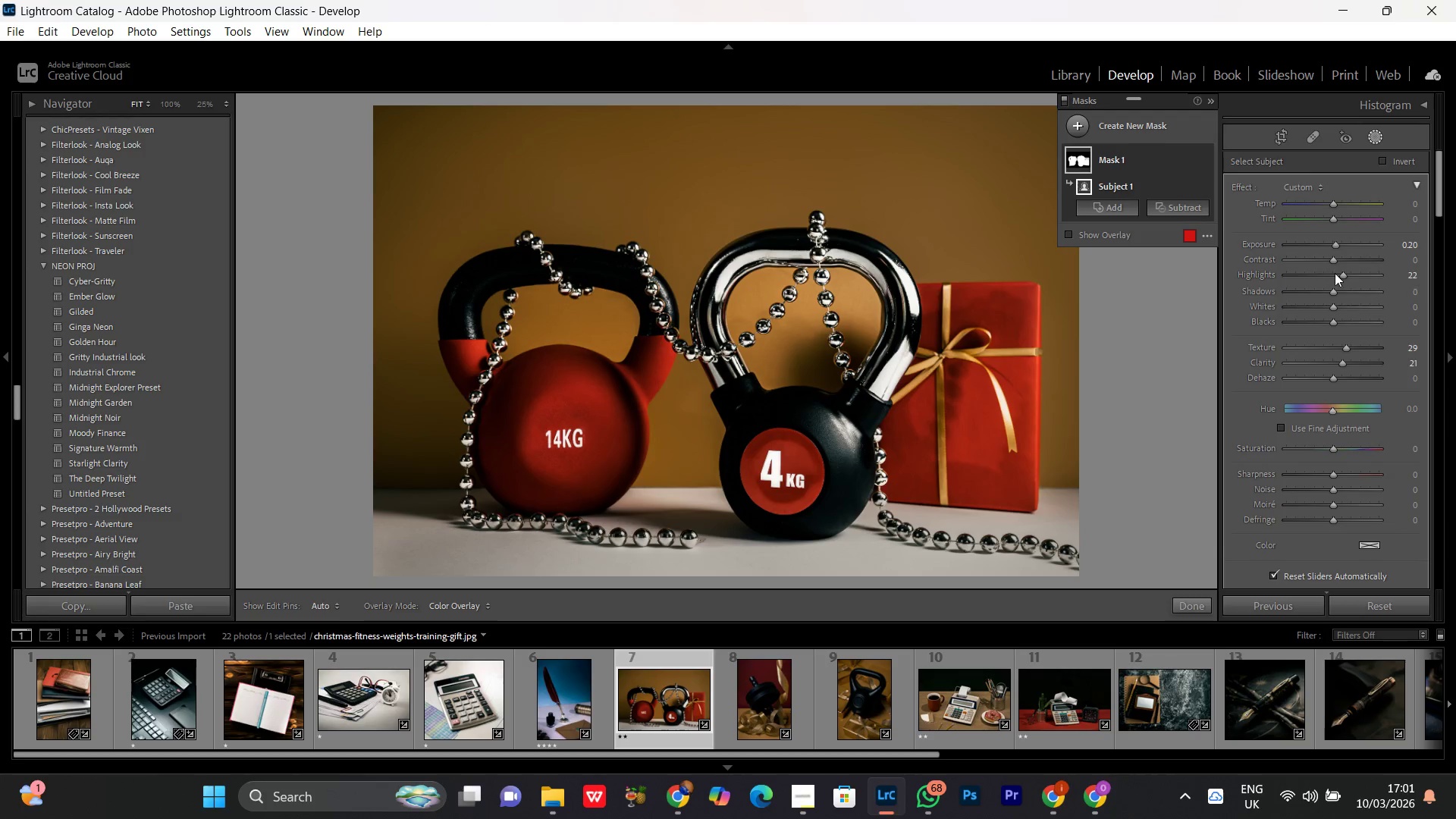 
left_click([1334, 274])
 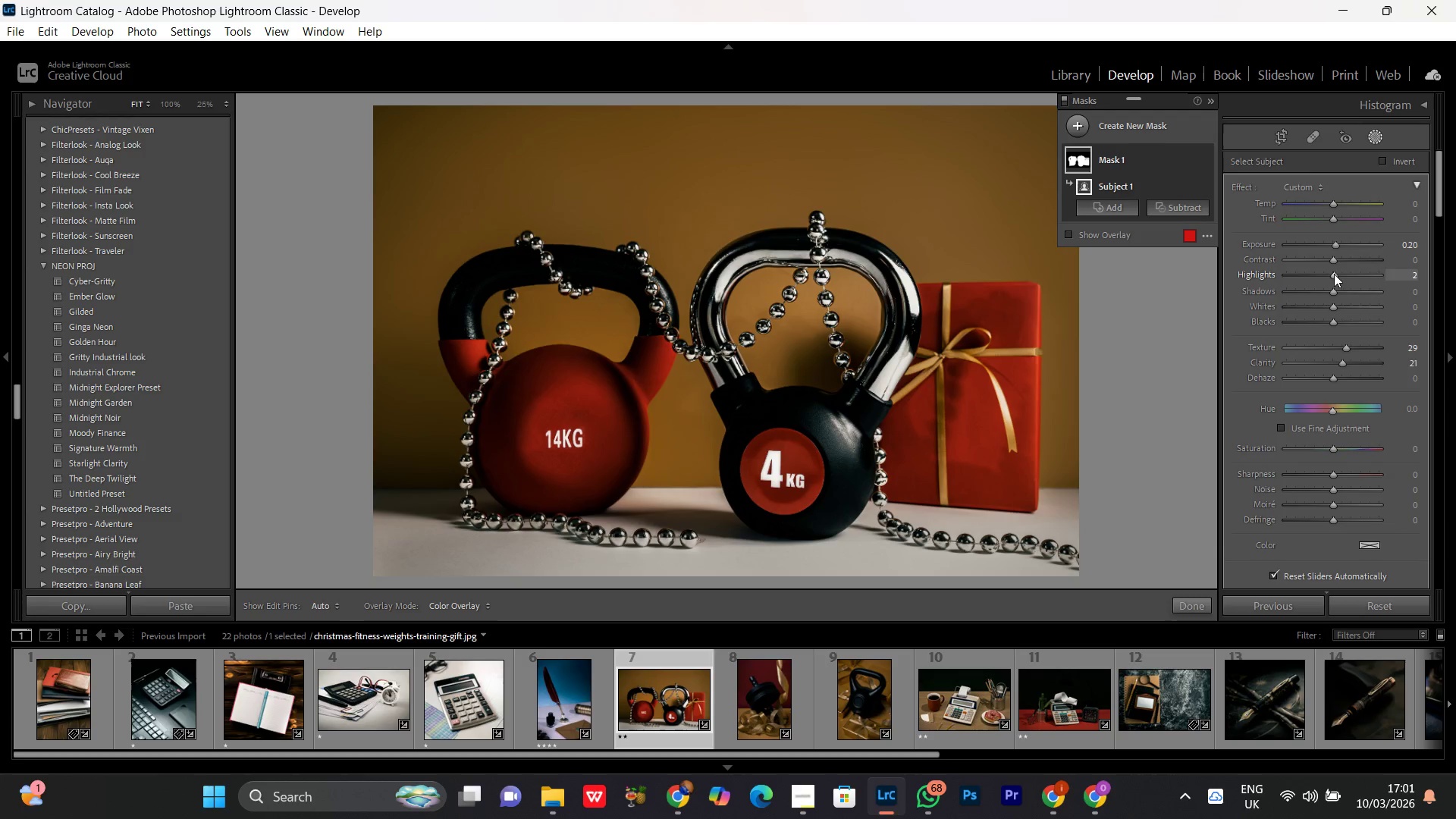 
scroll: coordinate [1334, 274], scroll_direction: up, amount: 9.0
 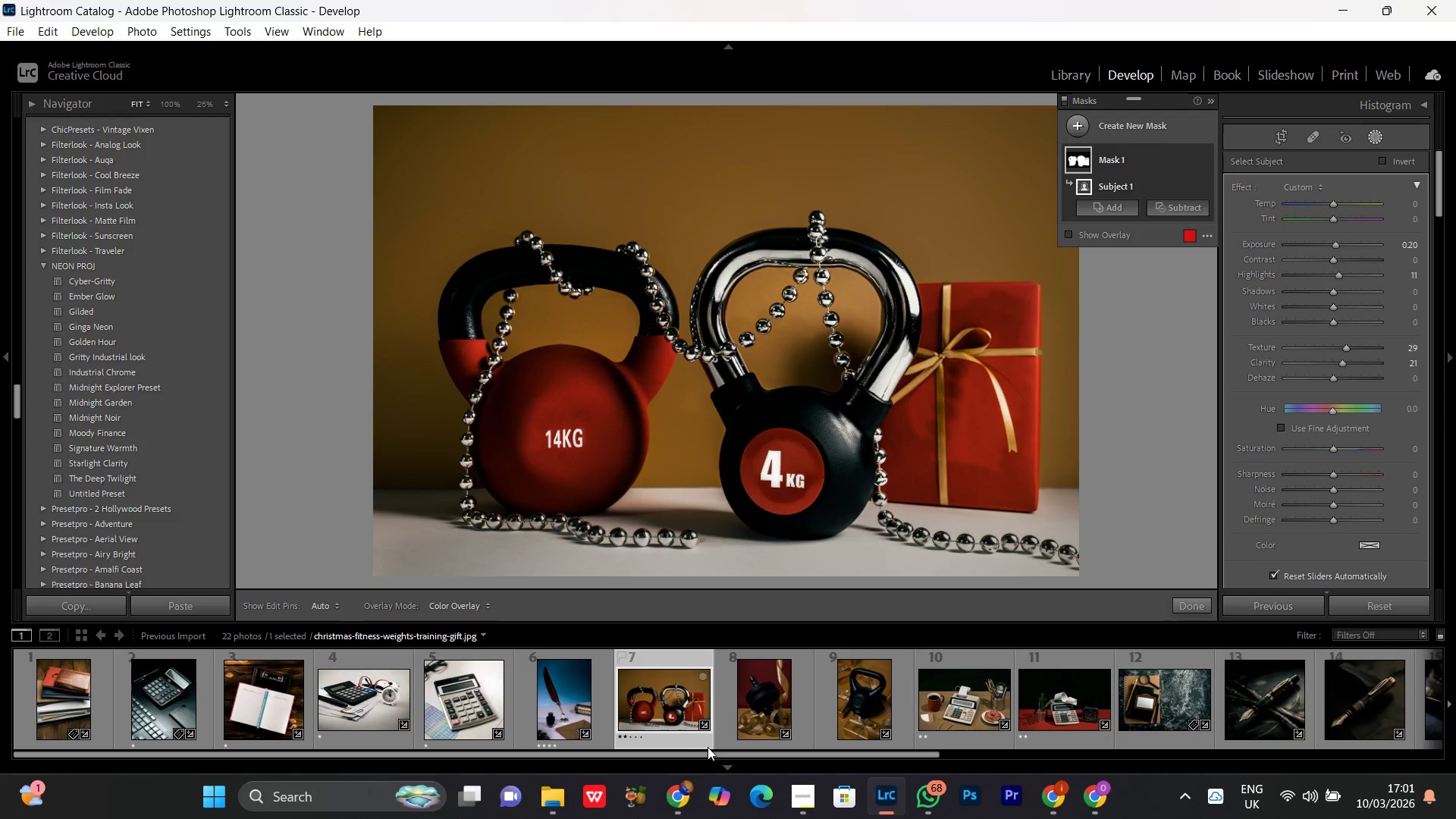 
left_click([688, 808])
 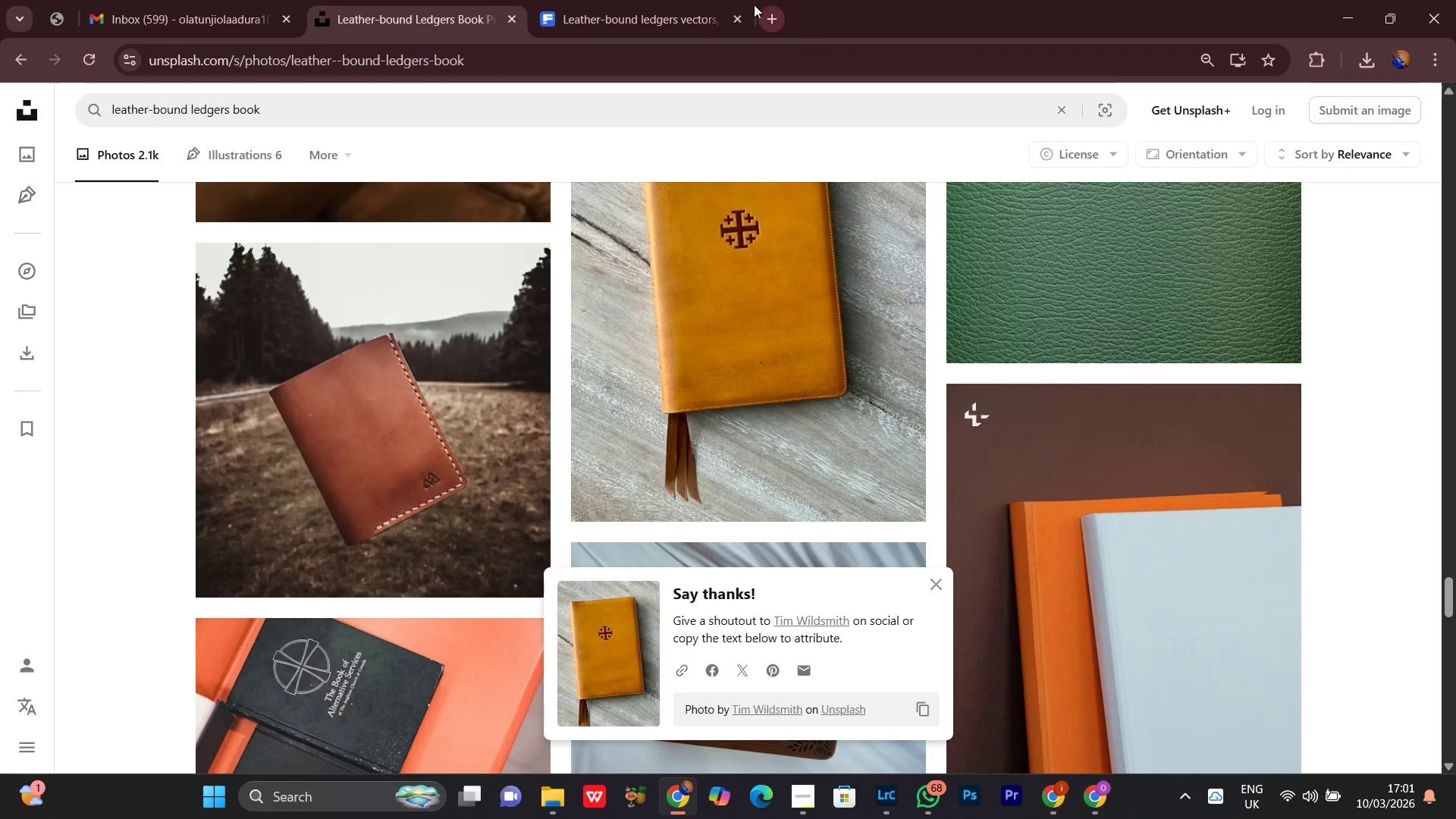 
left_click([770, 20])
 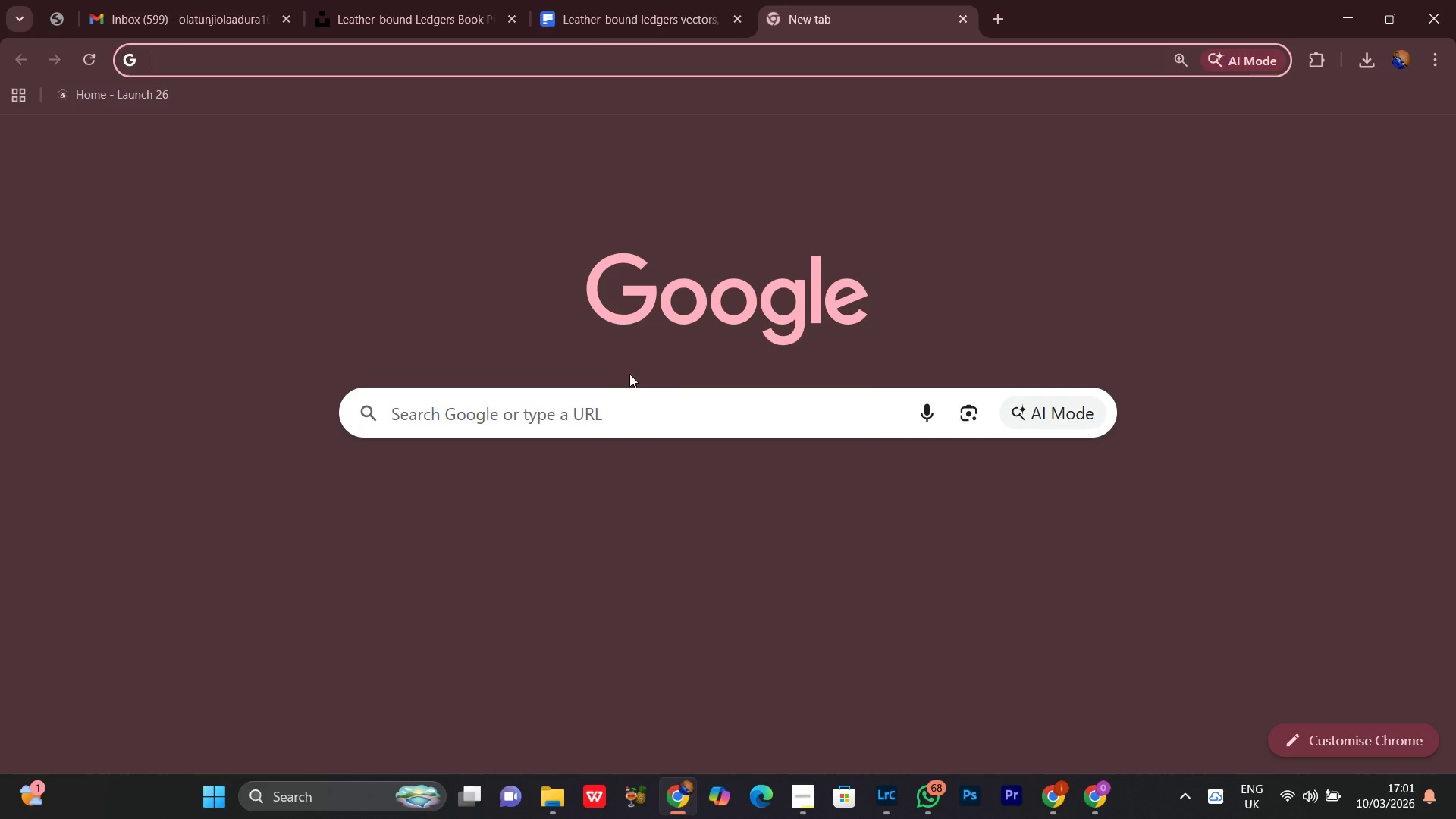 
left_click([590, 422])
 